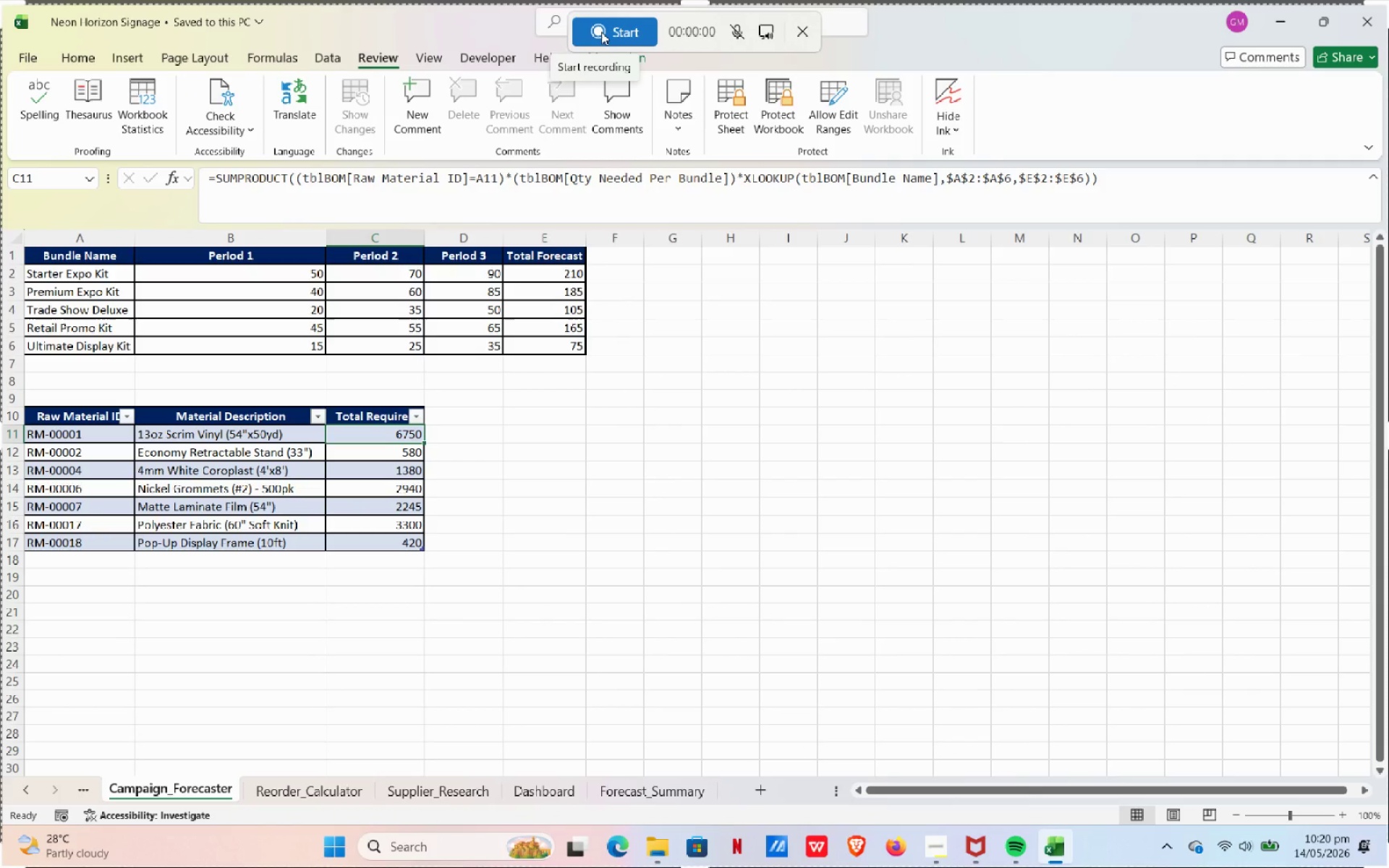 
wait(6.67)
 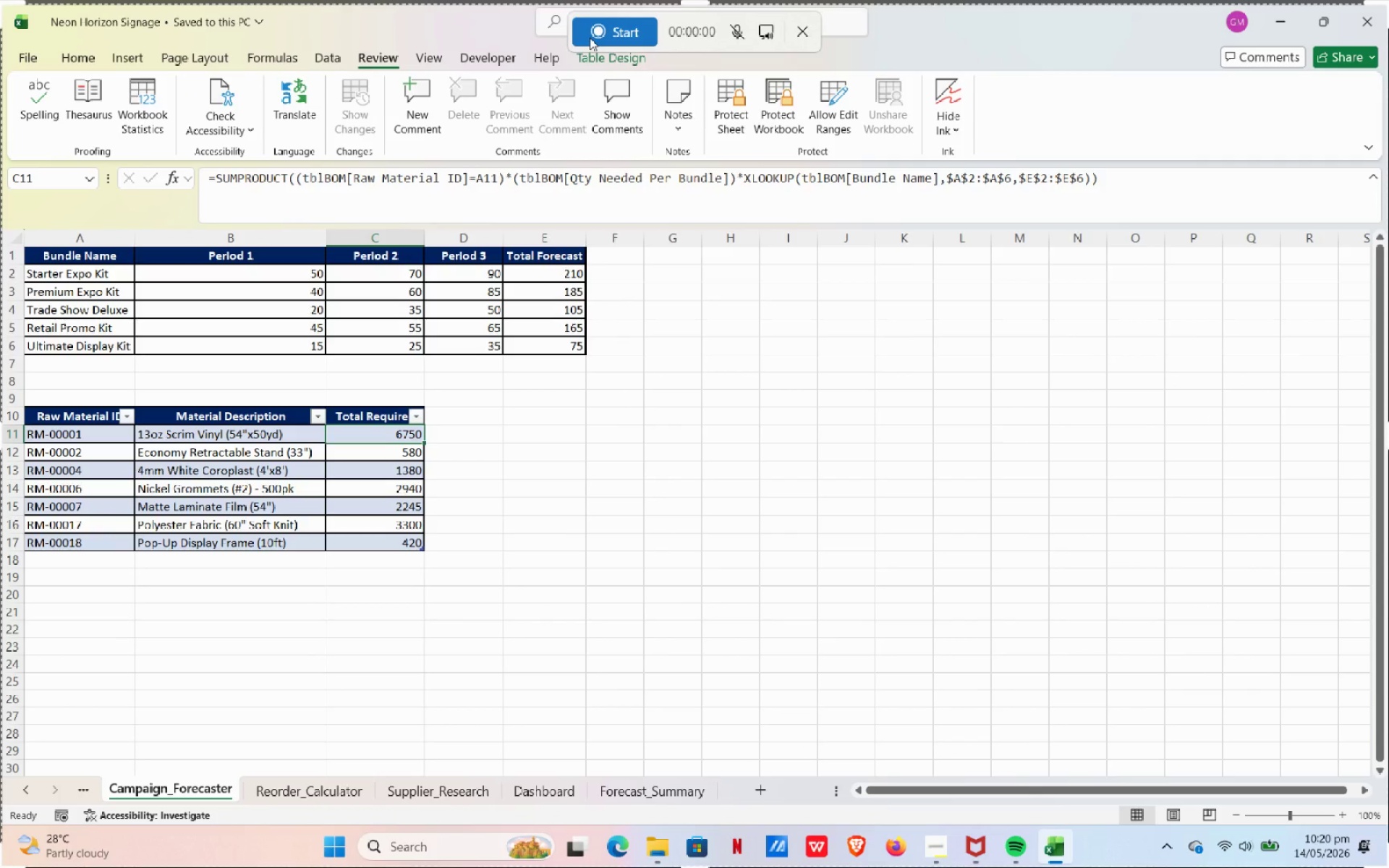 
left_click([601, 32])
 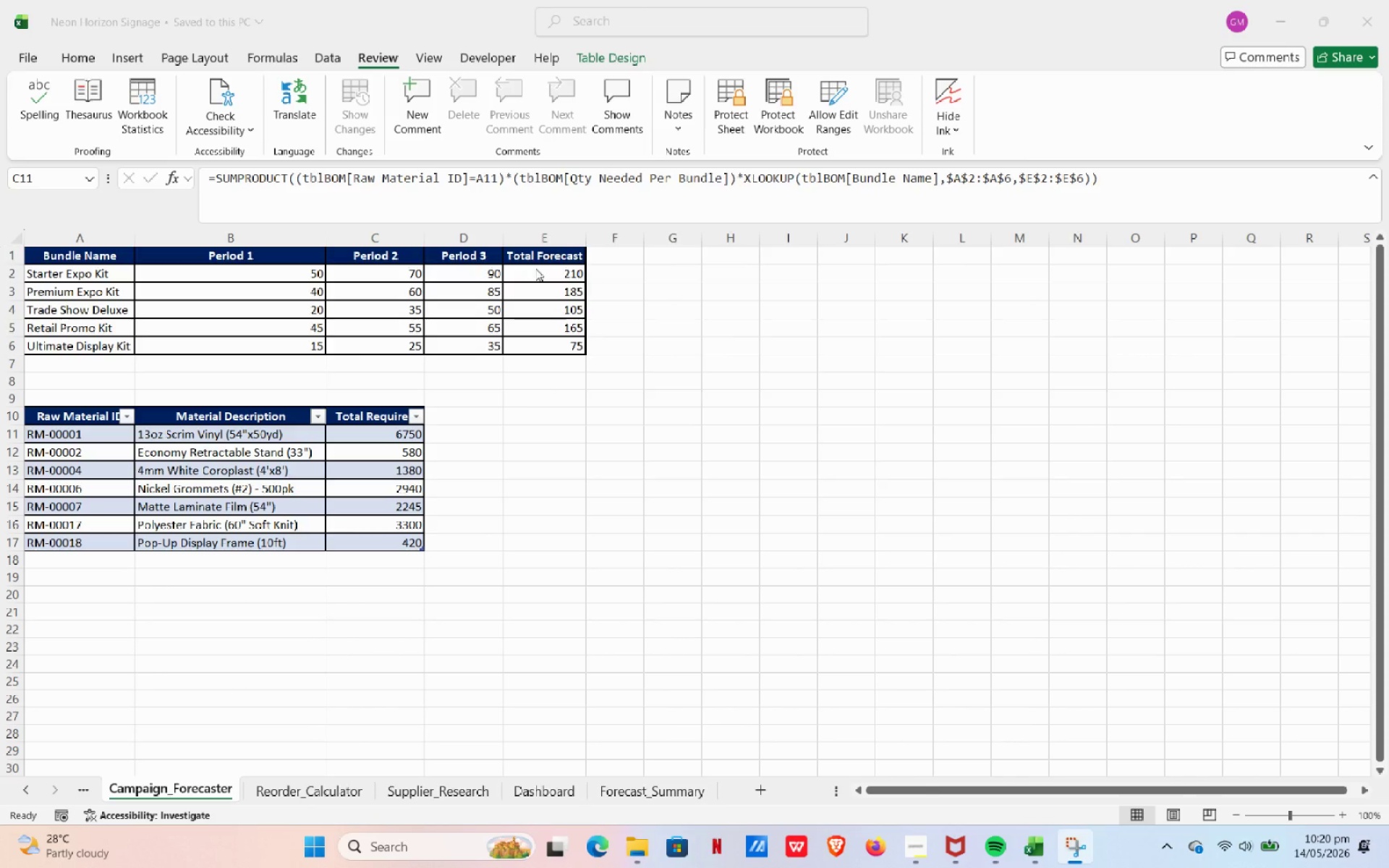 
left_click([535, 268])
 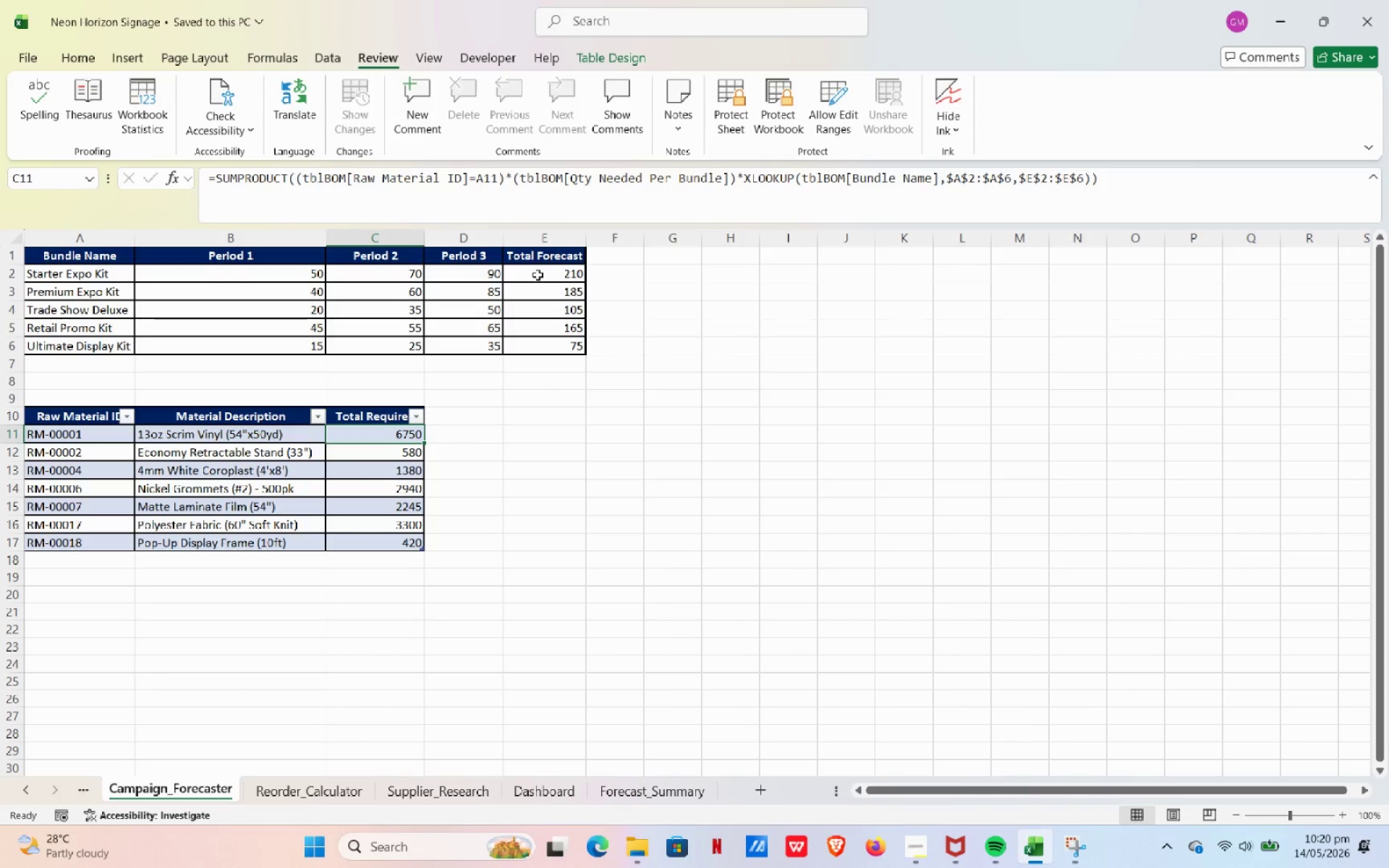 
left_click([539, 276])
 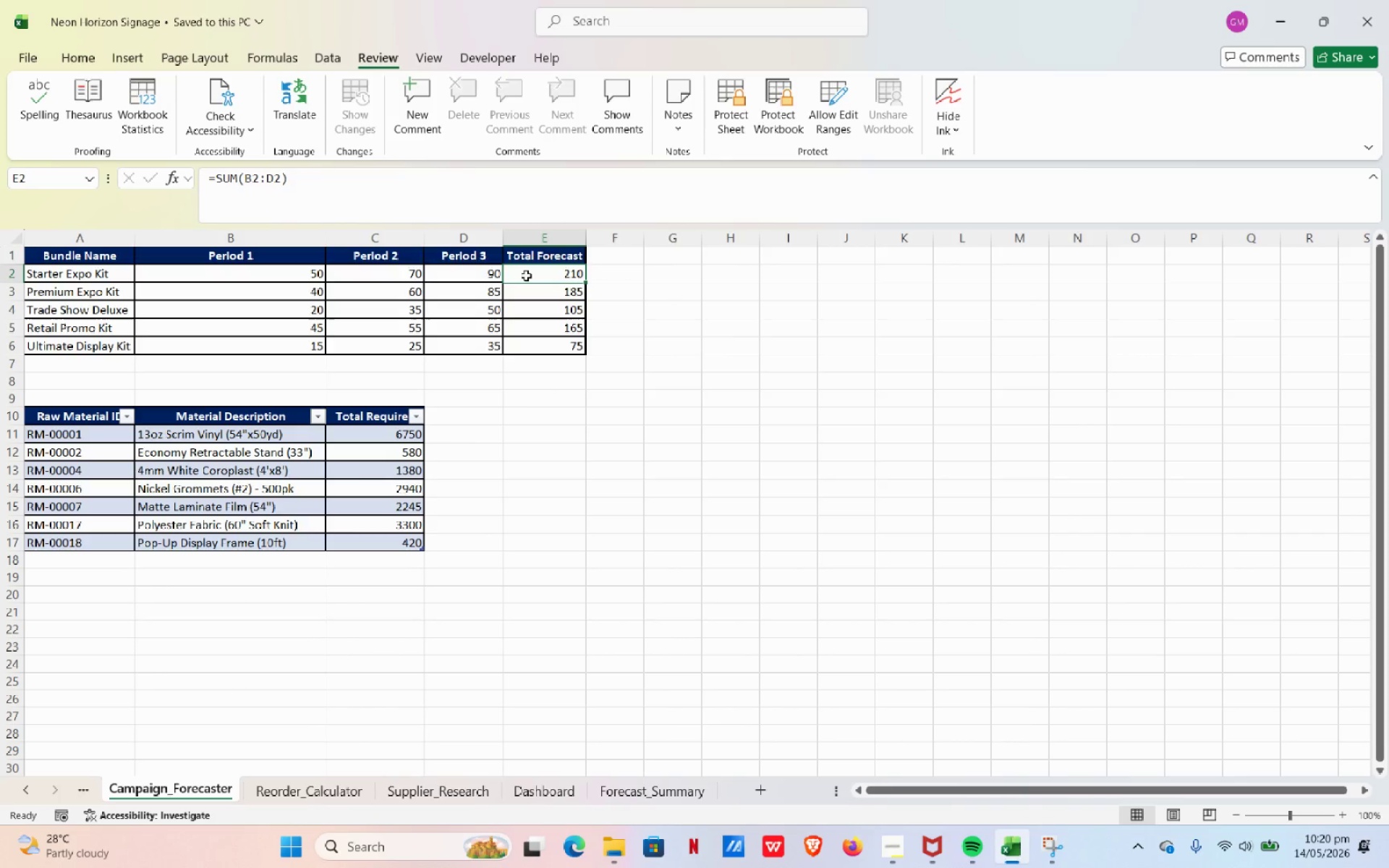 
key(Numpad3)
 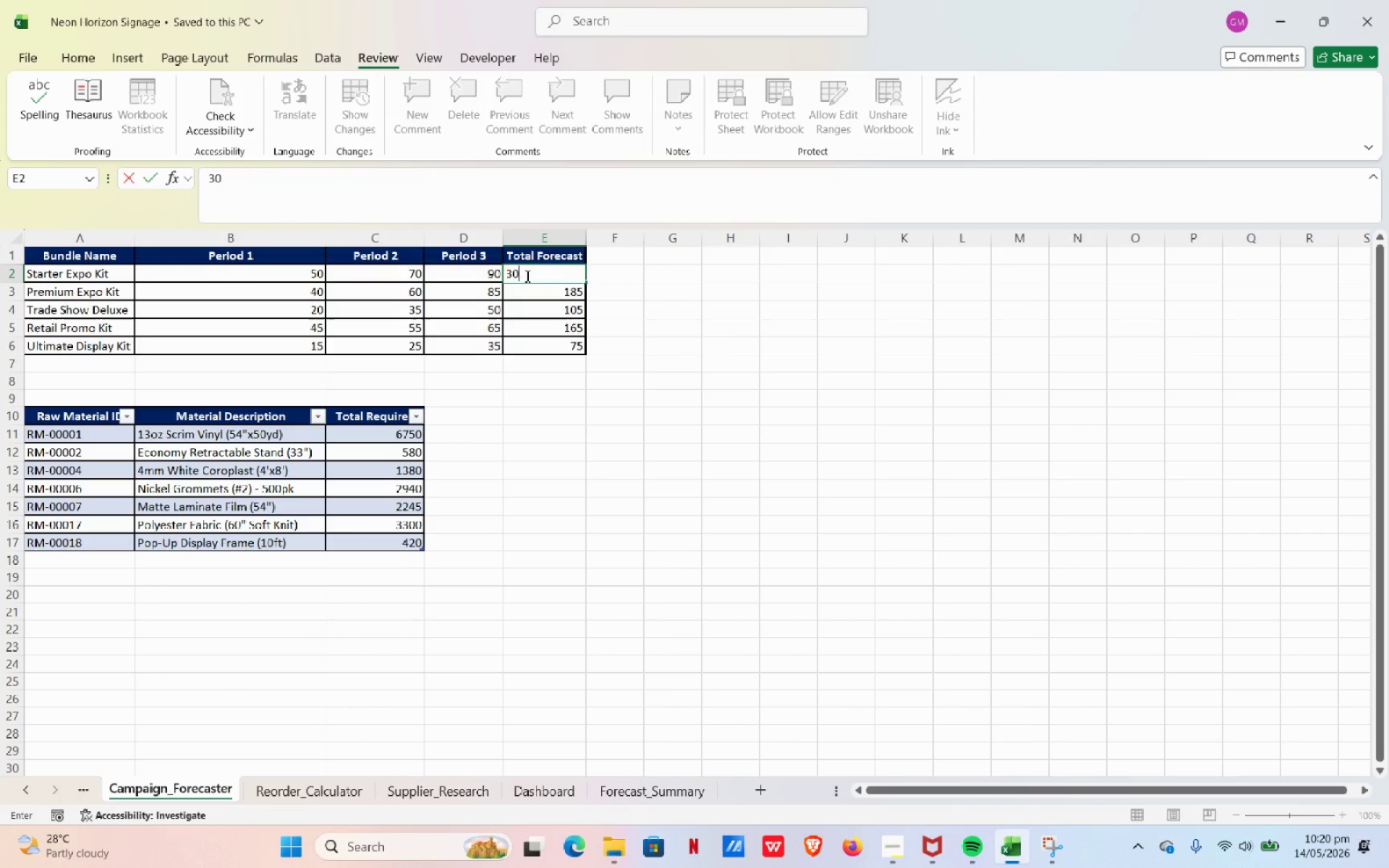 
key(Numpad0)
 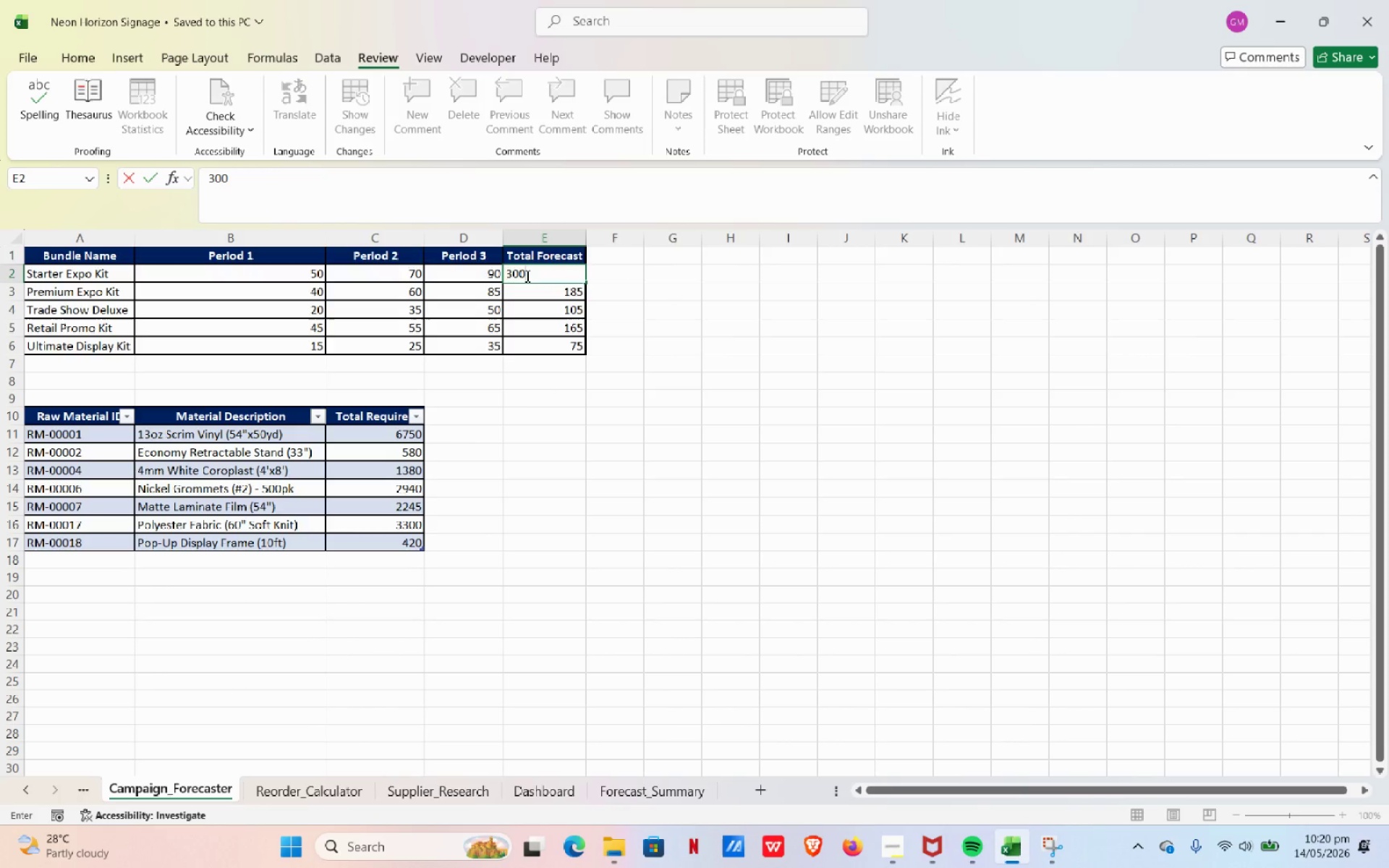 
key(Numpad0)
 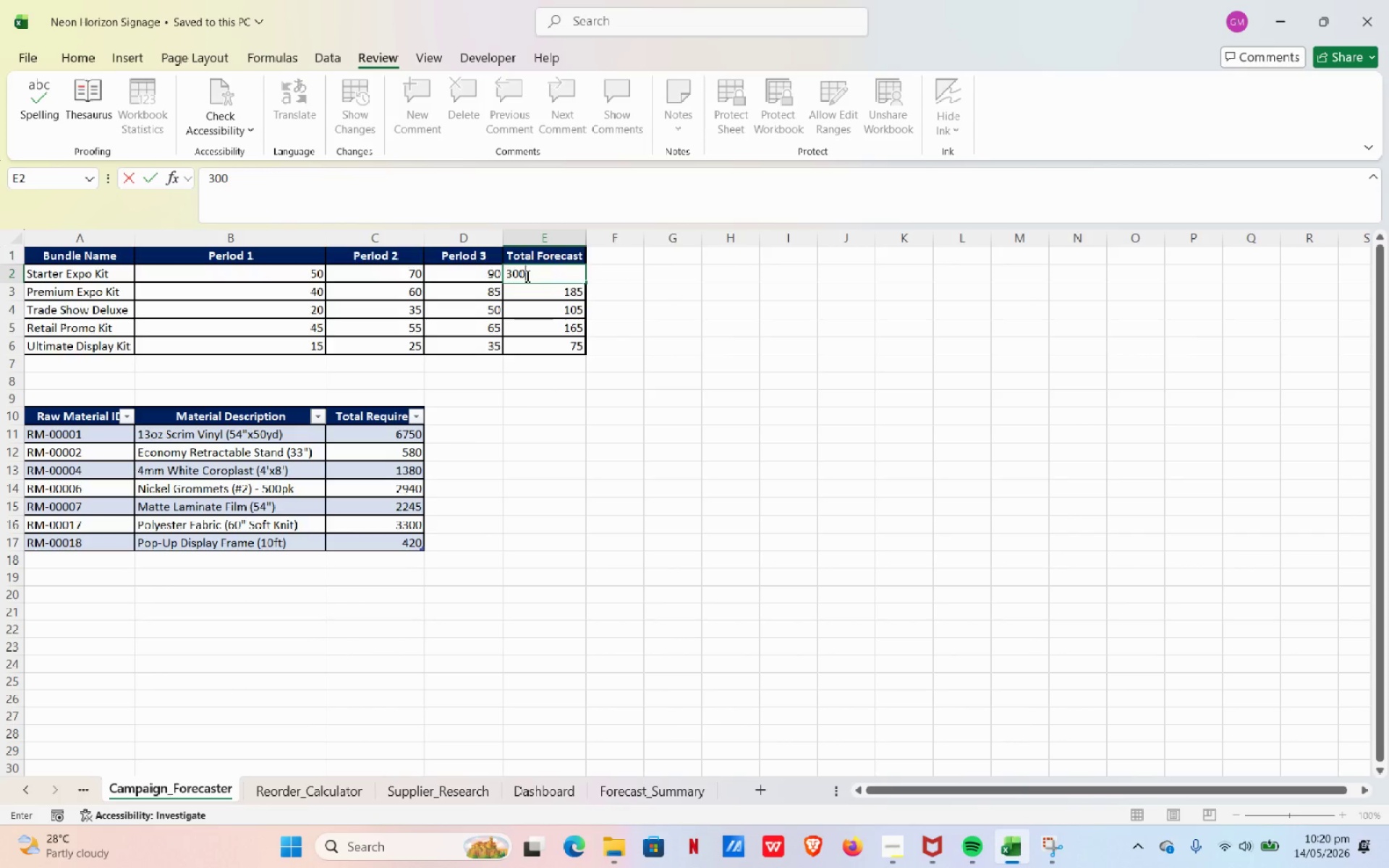 
key(NumpadEnter)
 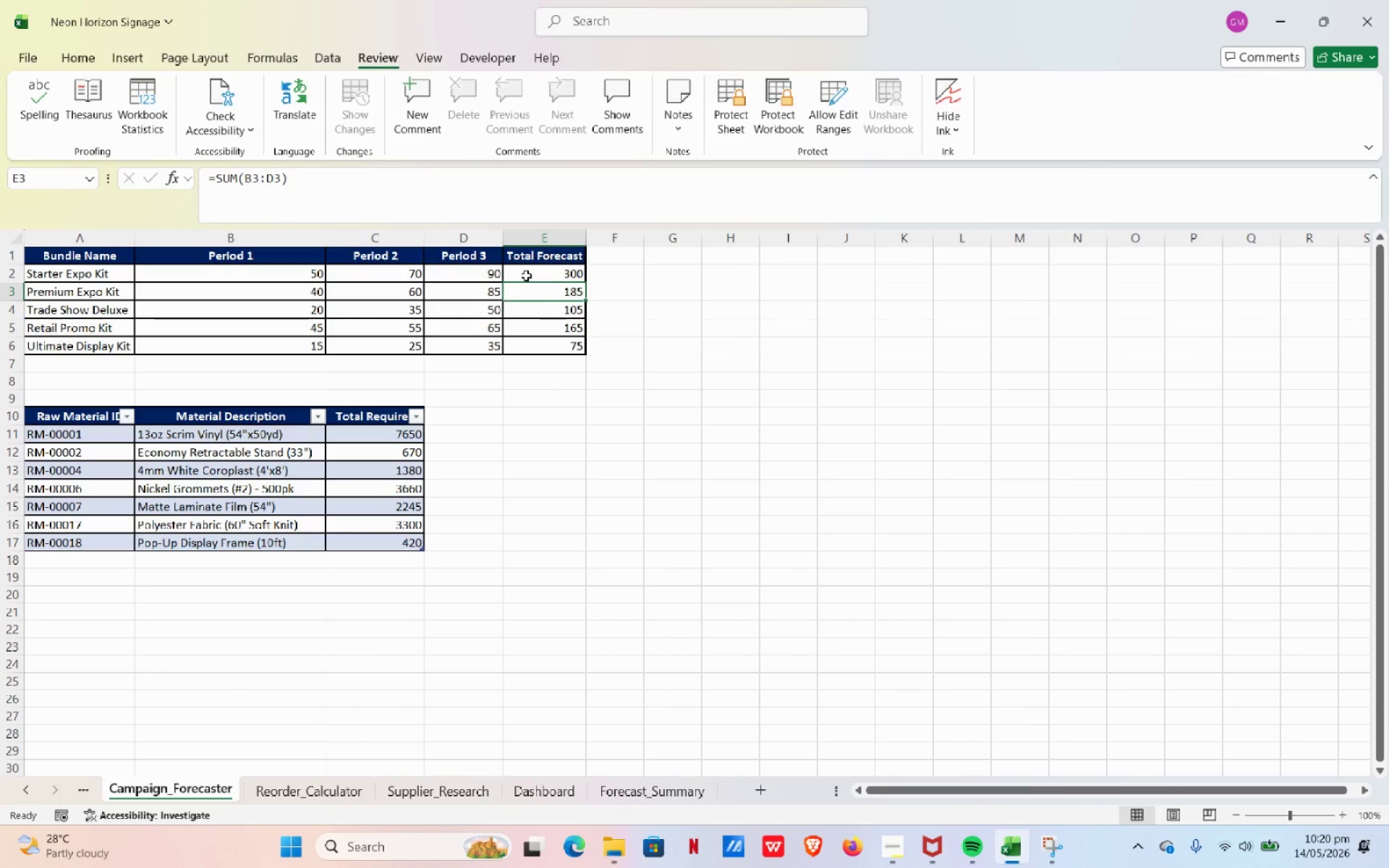 
key(Numpad2)
 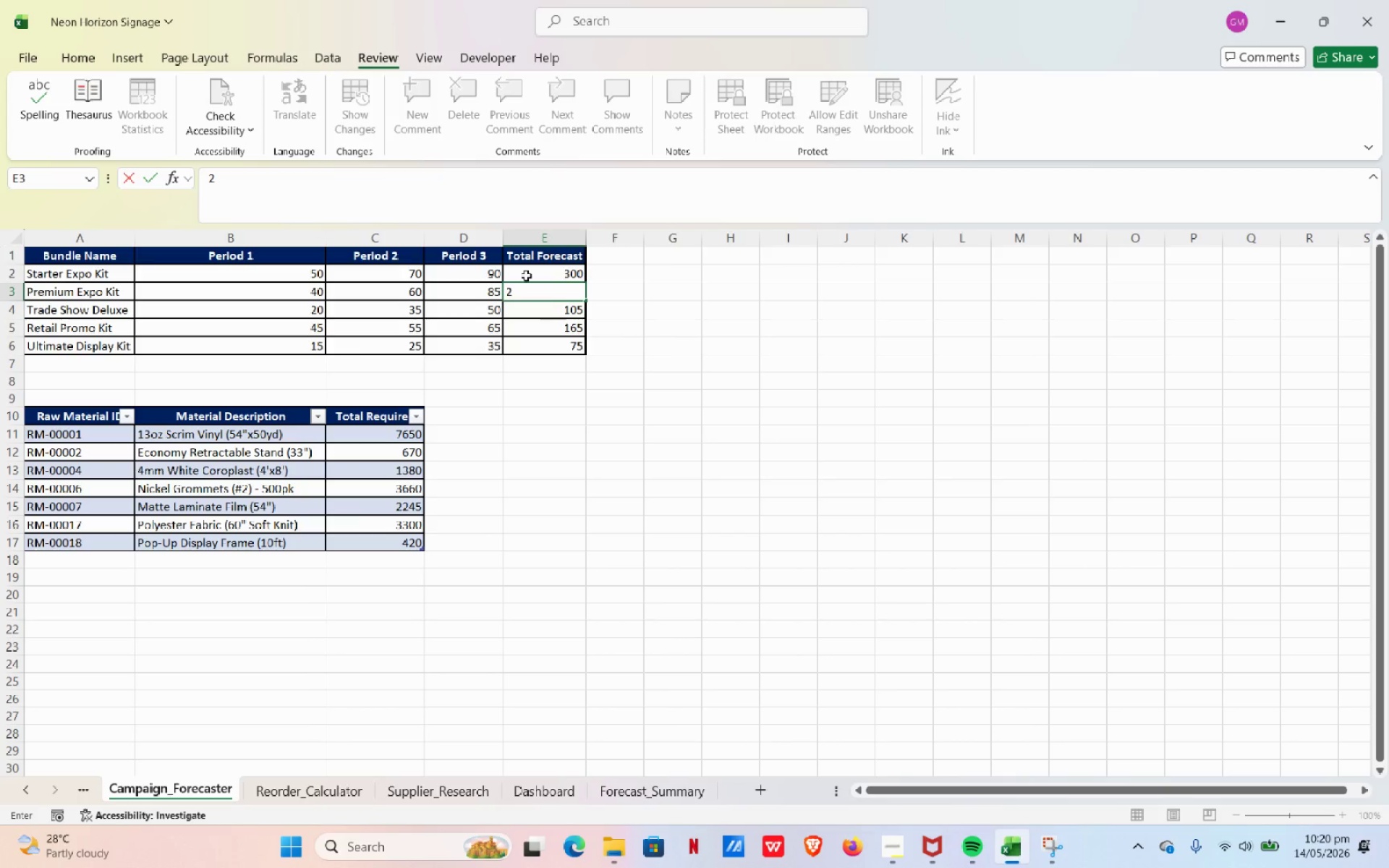 
key(Numpad0)
 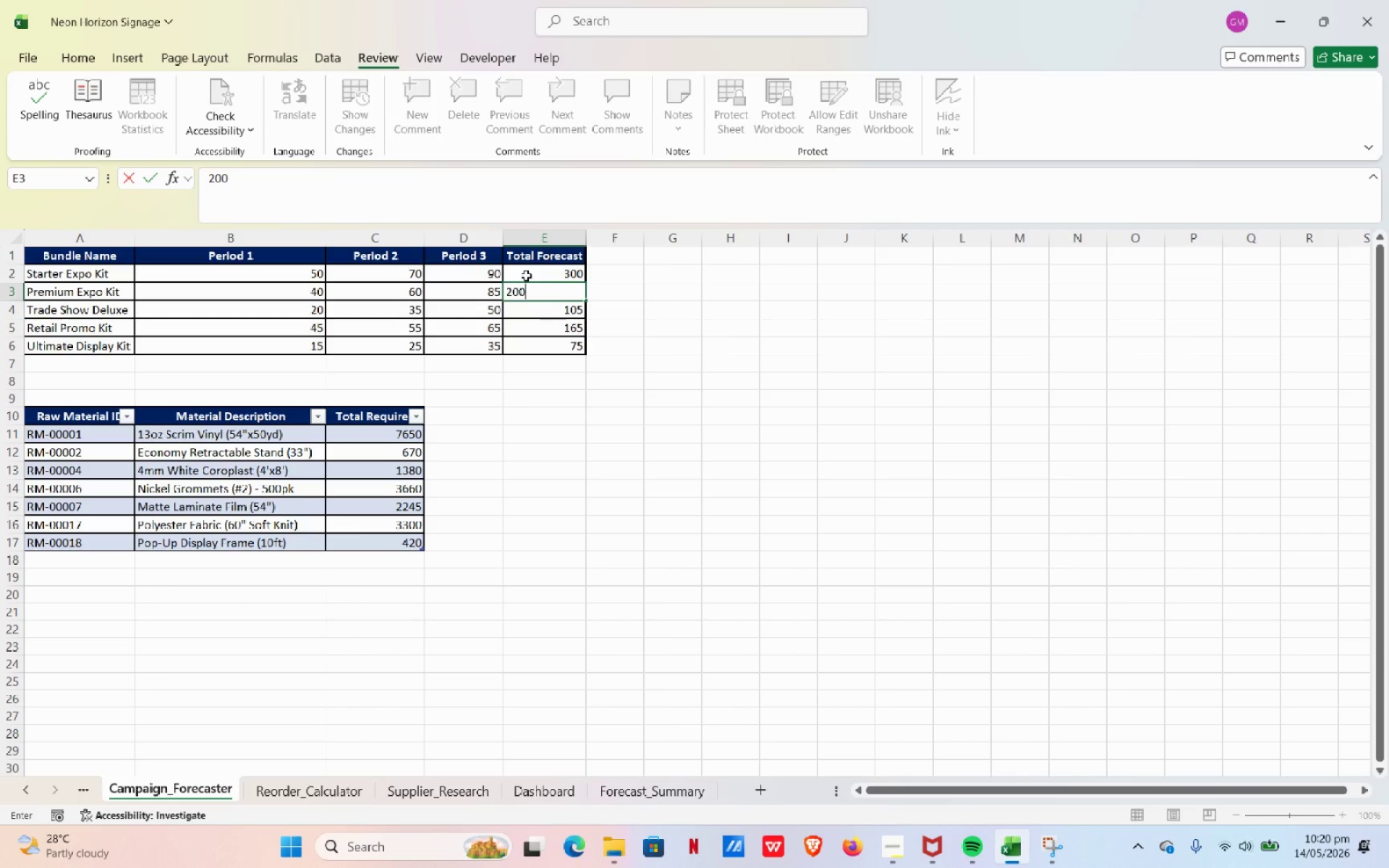 
key(Numpad0)
 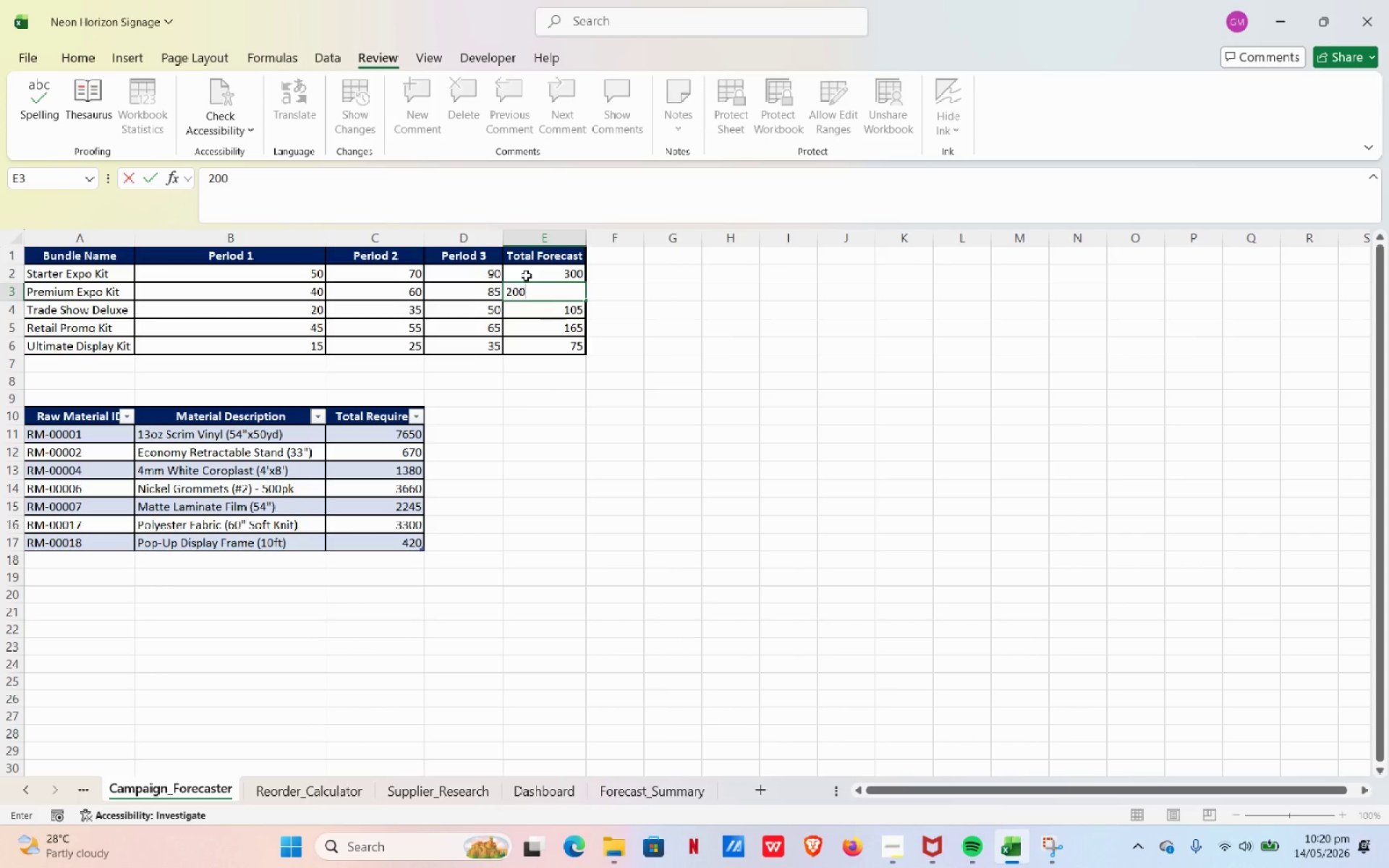 
key(NumpadEnter)
 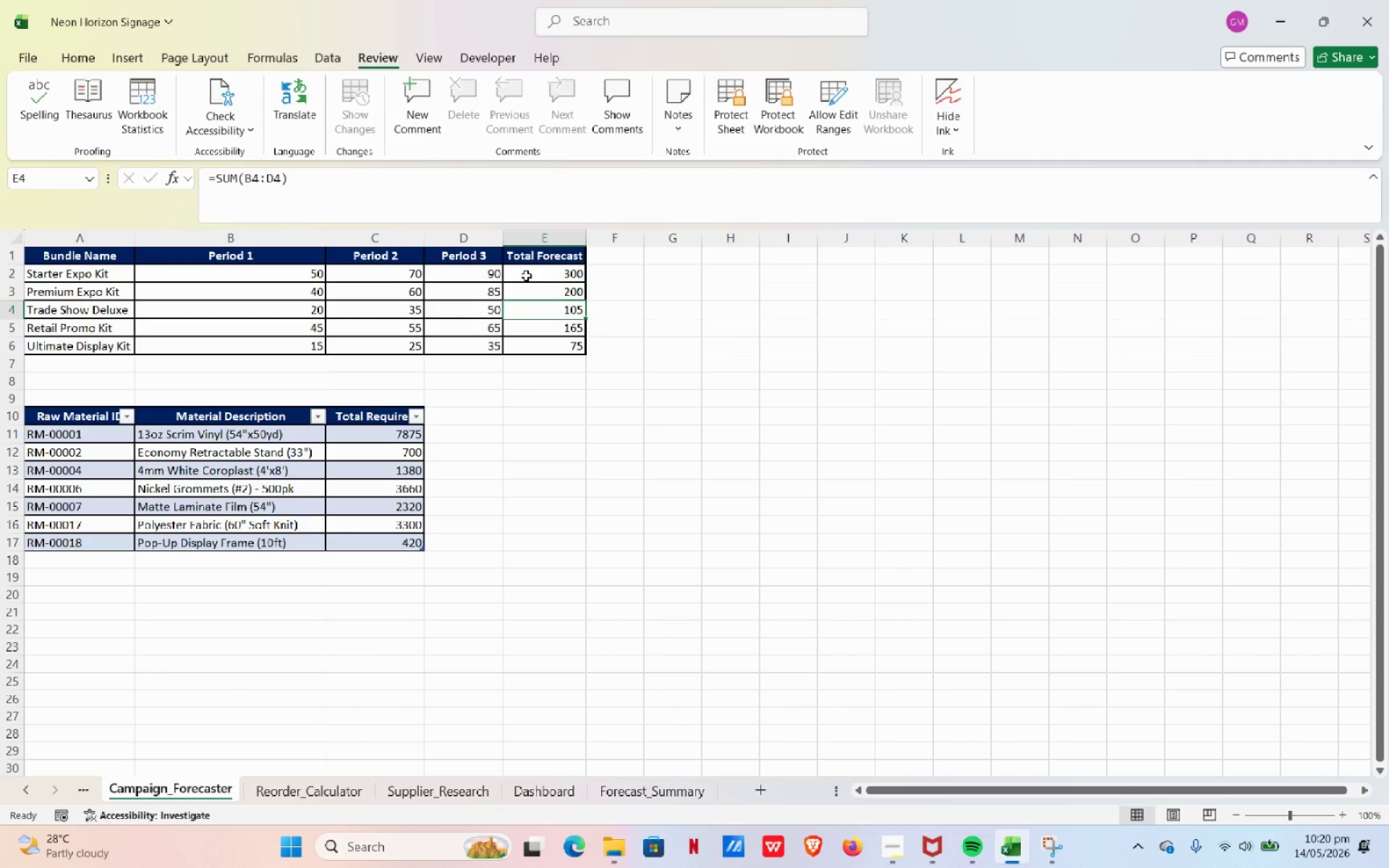 
key(Numpad1)
 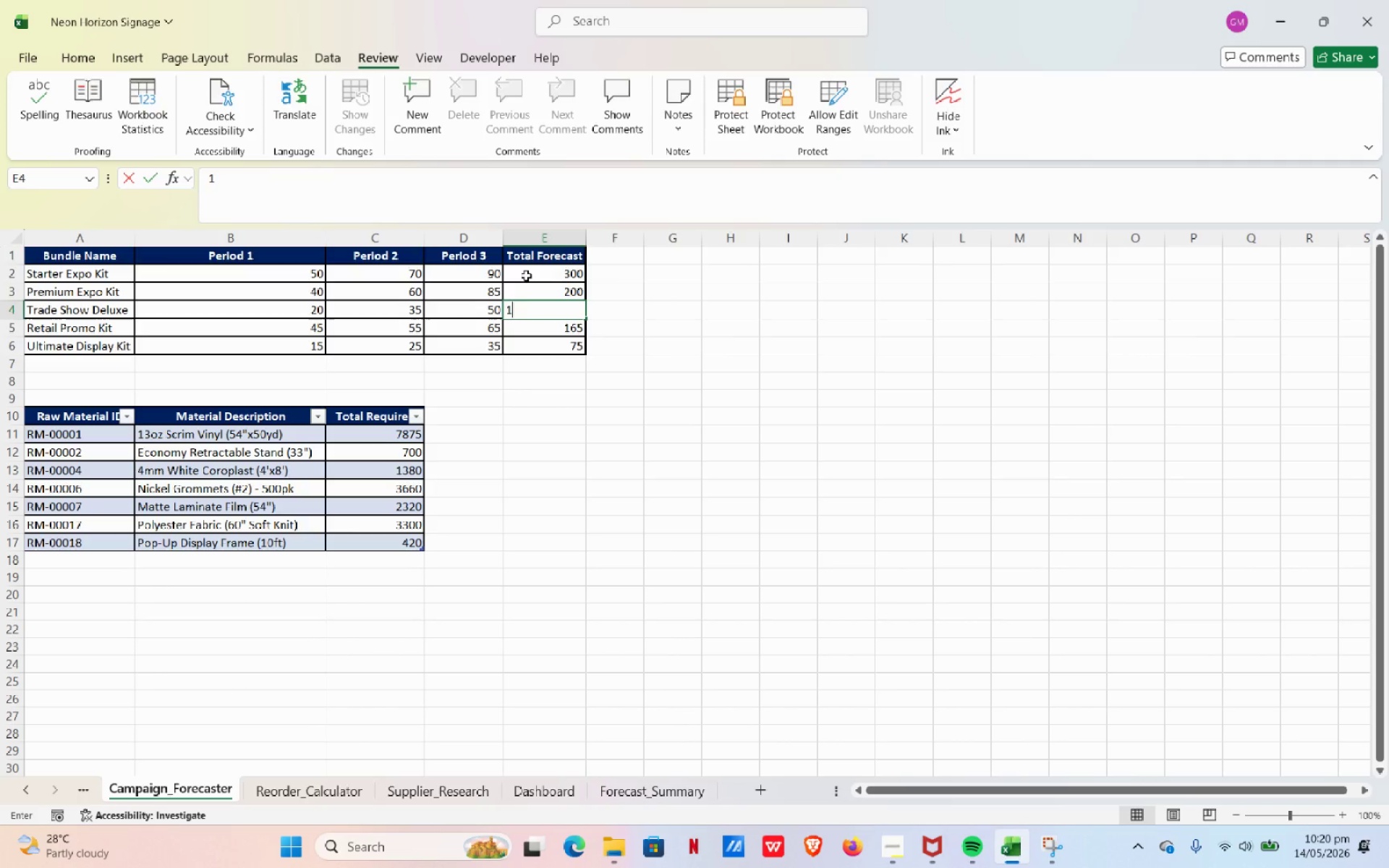 
key(Numpad0)
 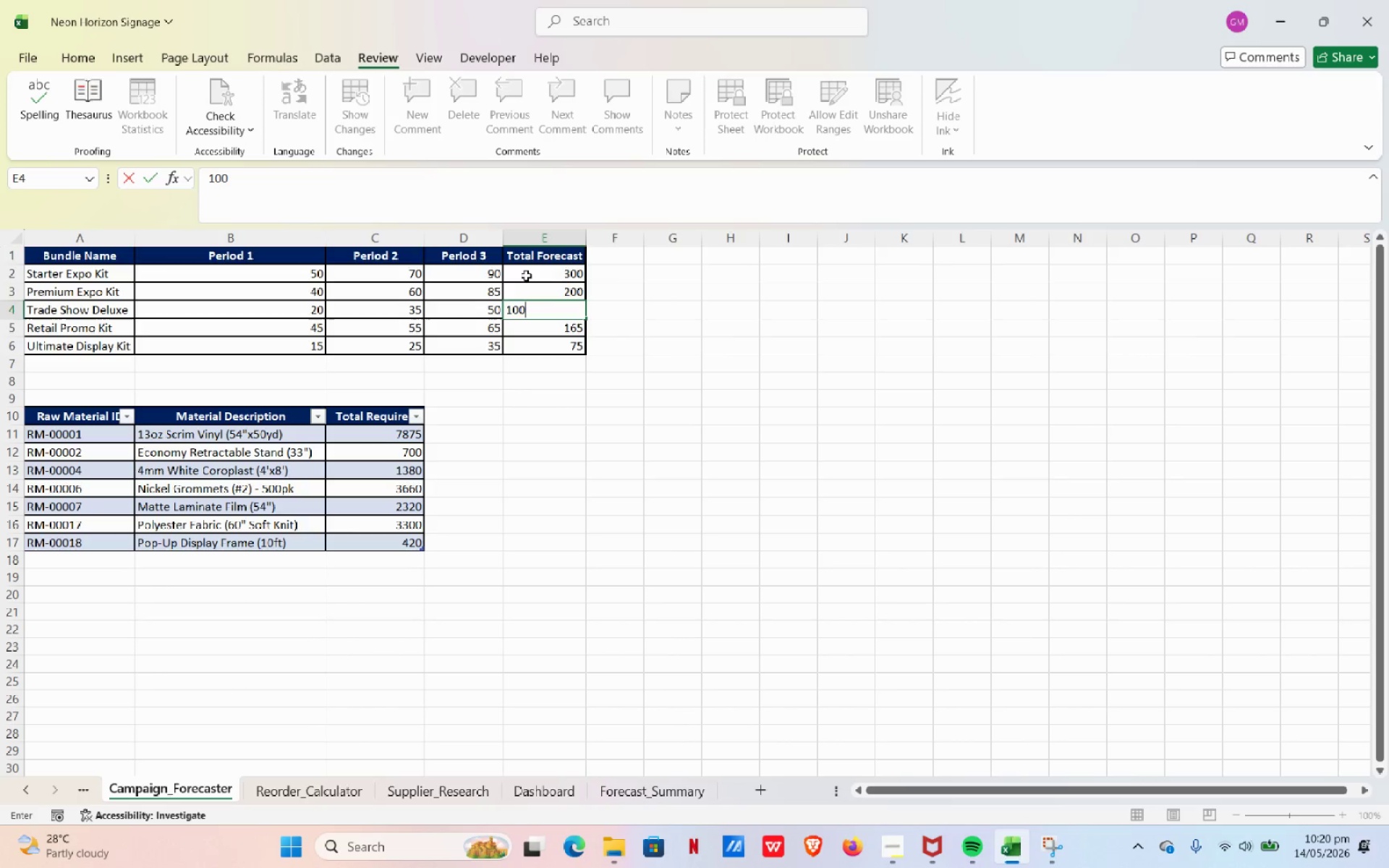 
key(Numpad0)
 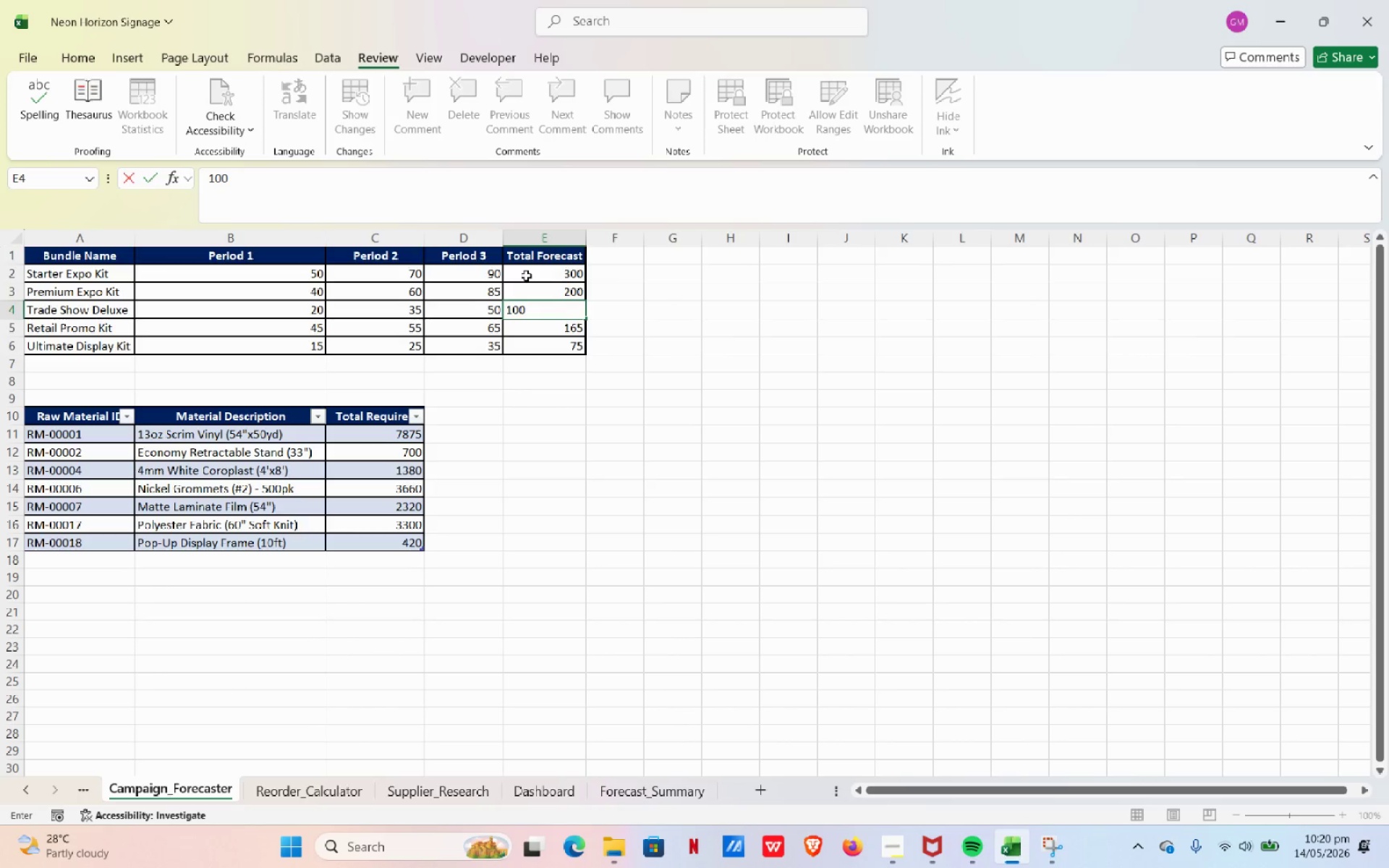 
key(NumpadEnter)
 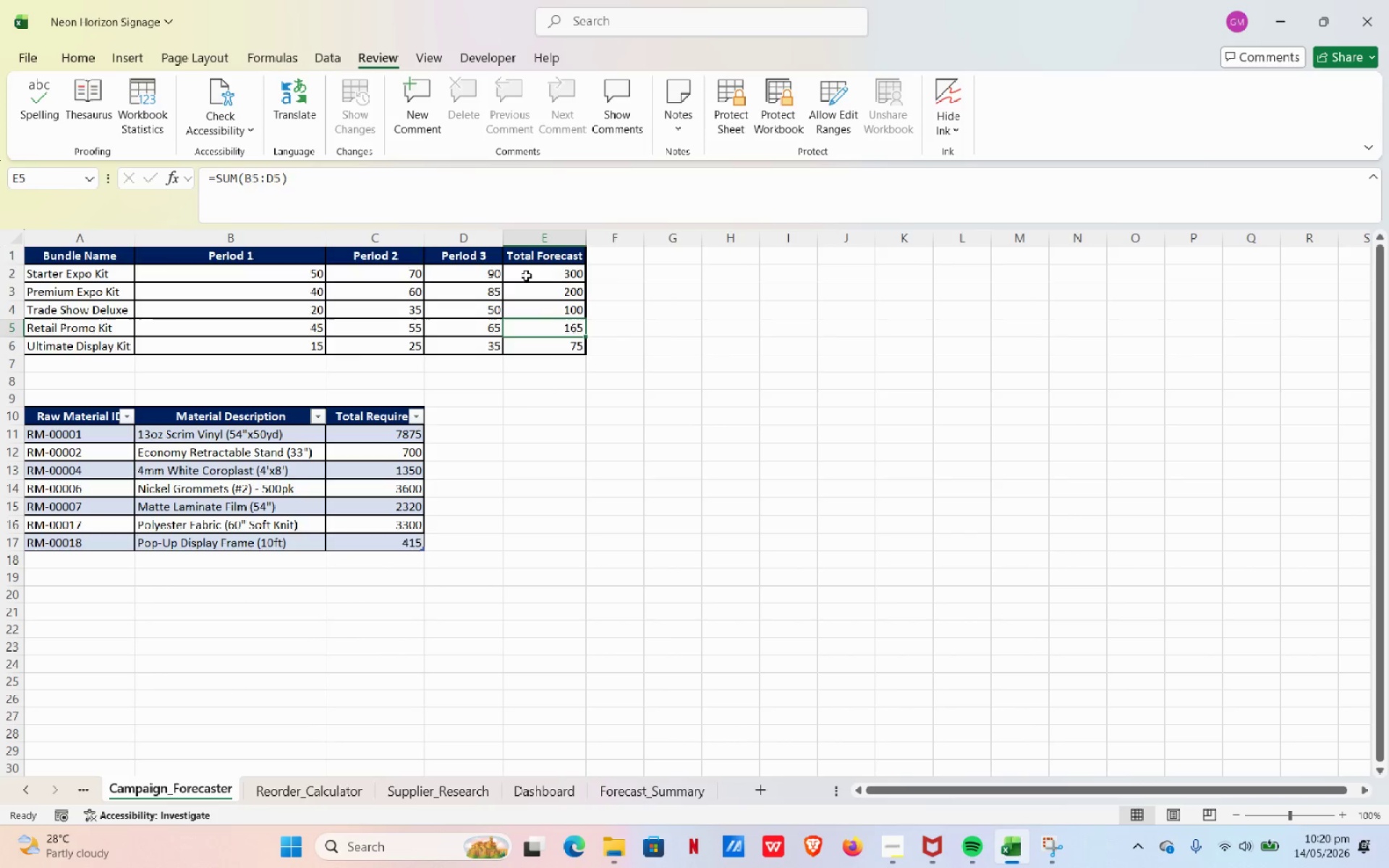 
key(Numpad1)
 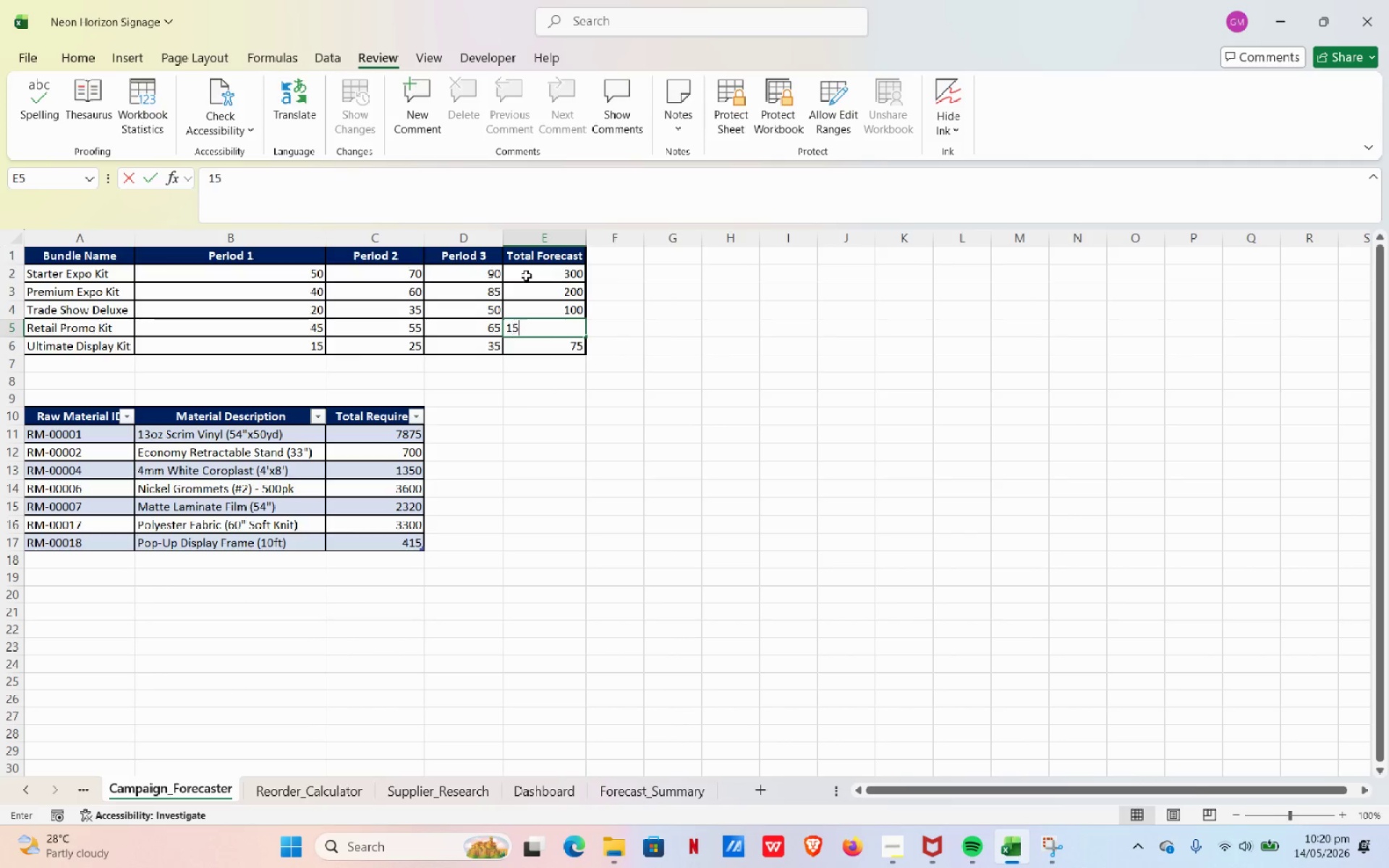 
key(Numpad5)
 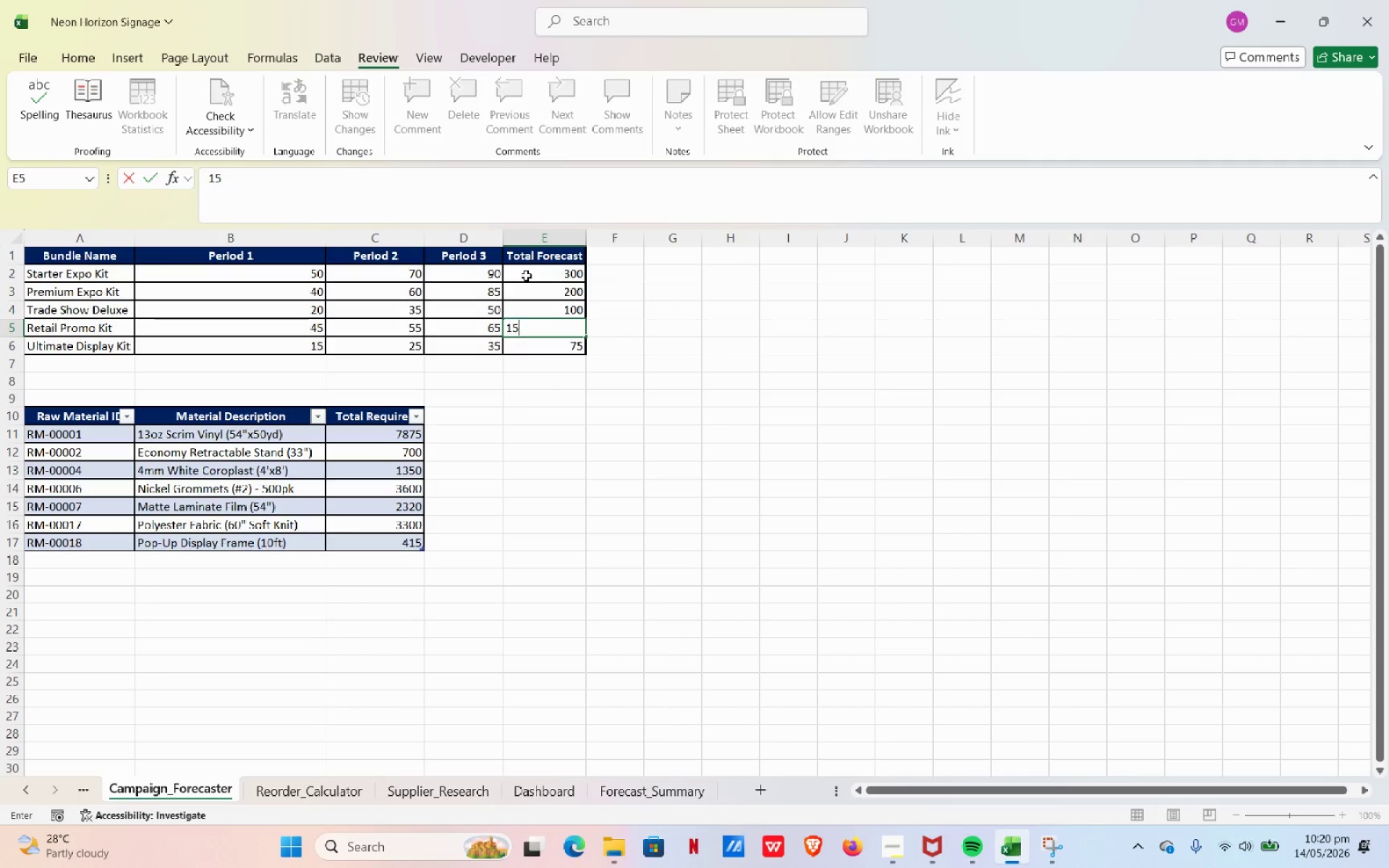 
key(Numpad0)
 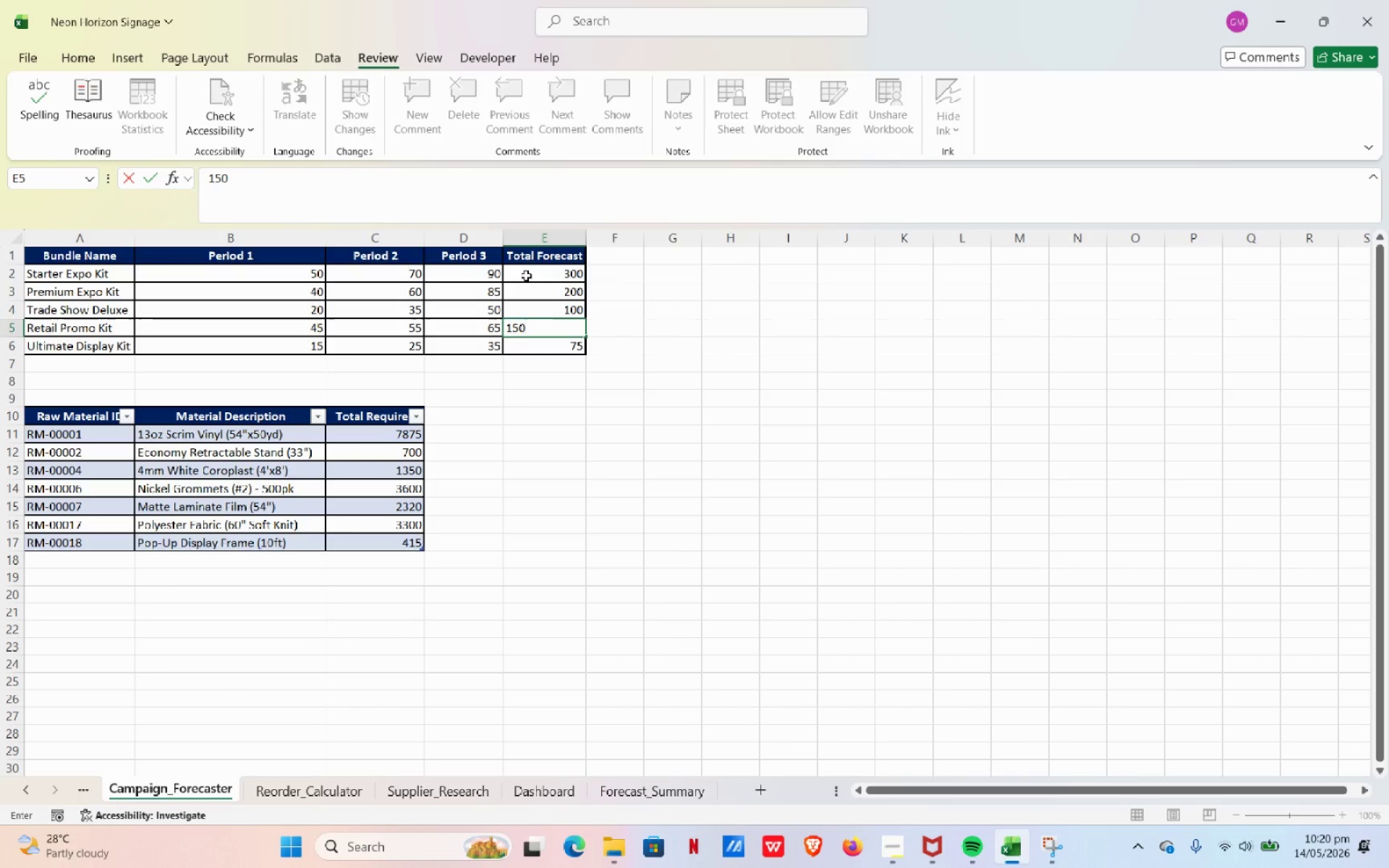 
key(NumpadEnter)
 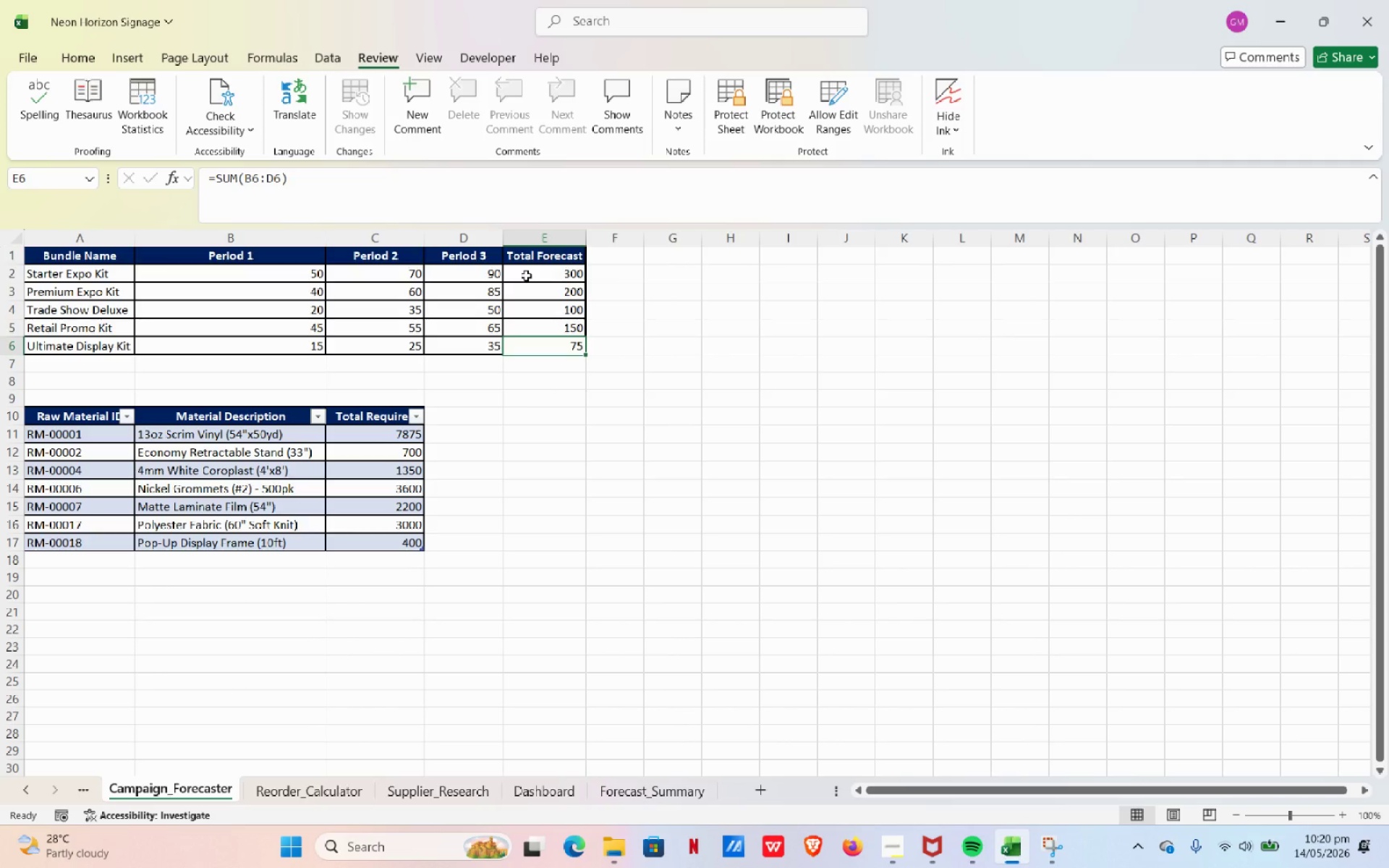 
key(Numpad5)
 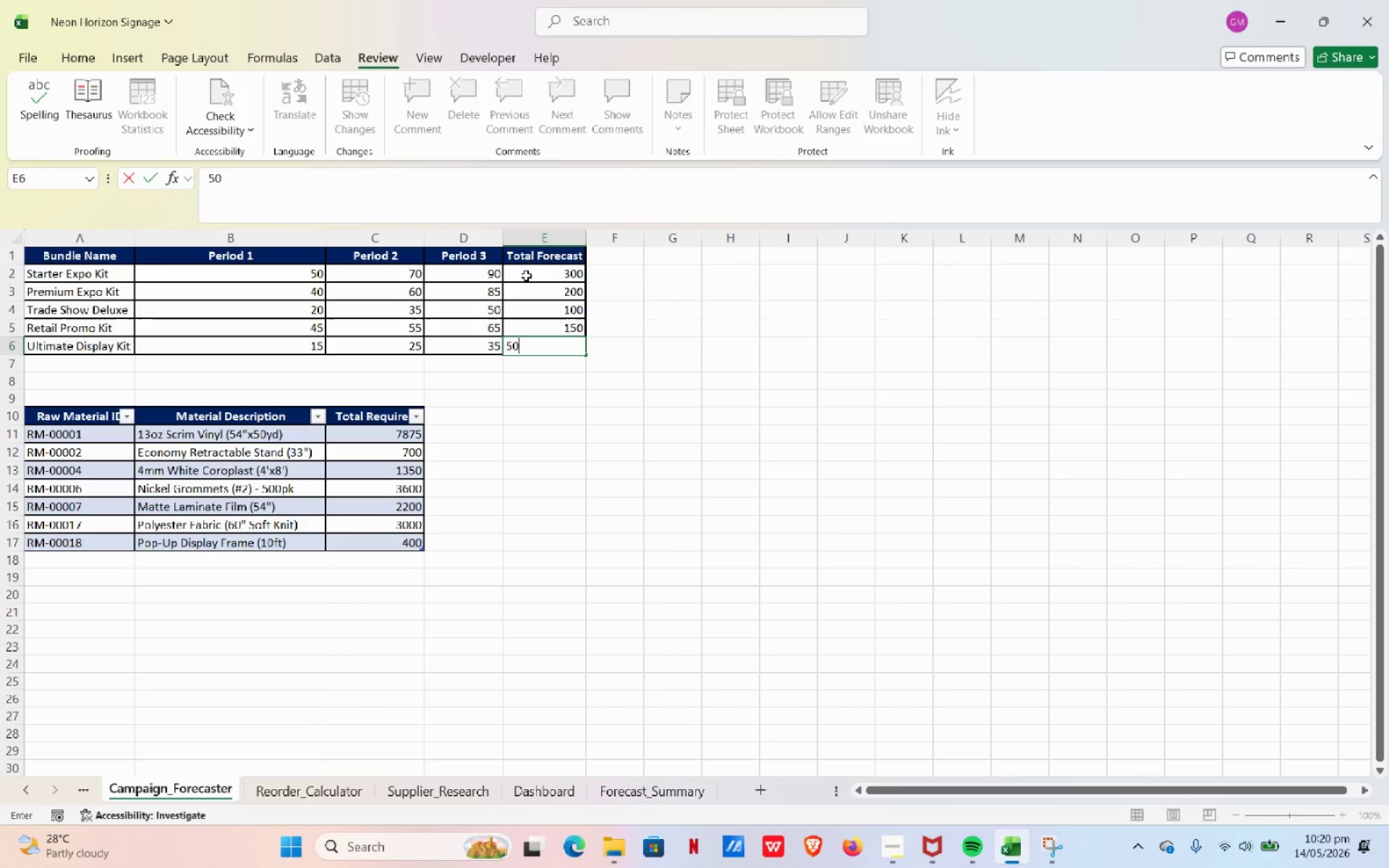 
key(Numpad0)
 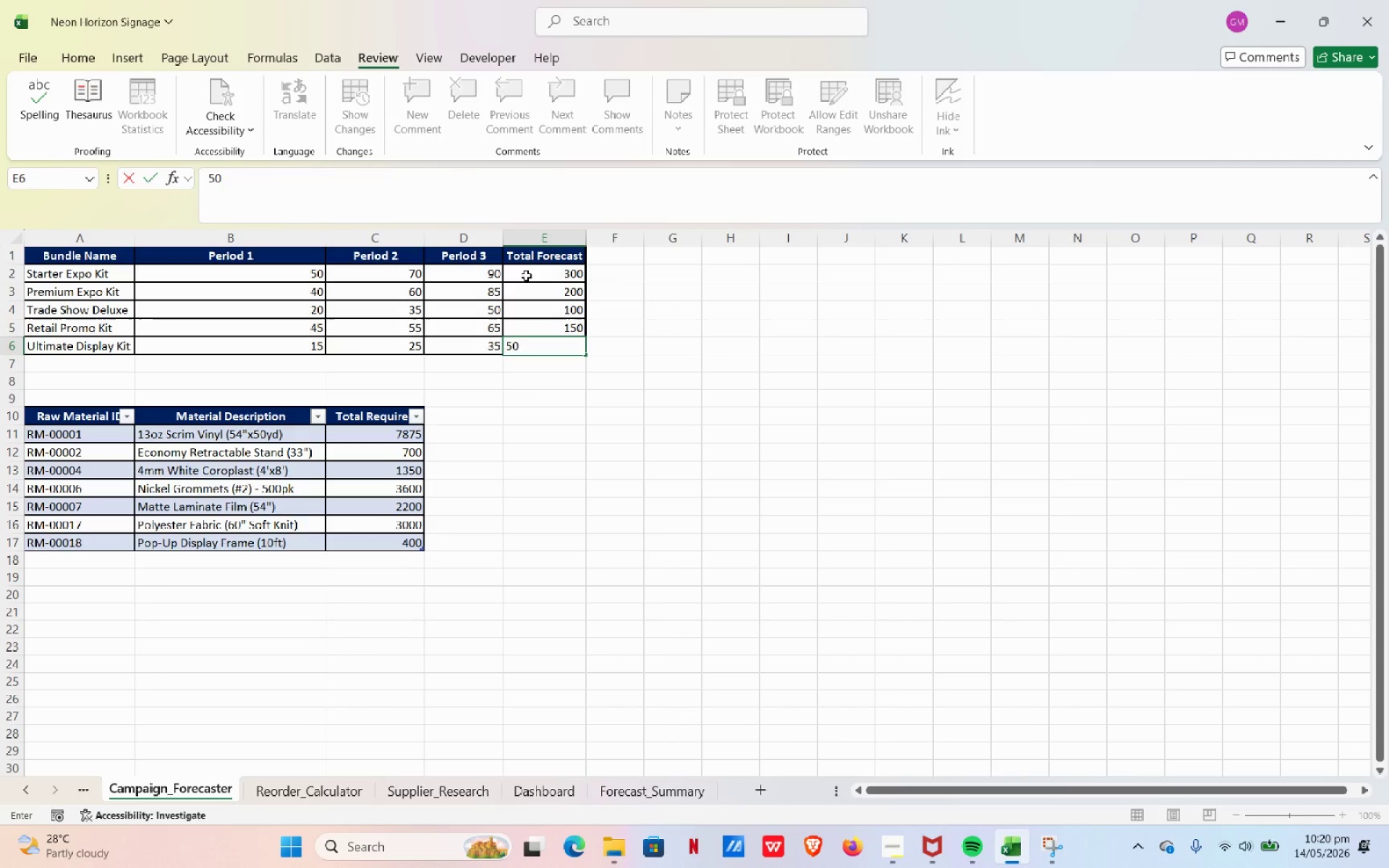 
key(NumpadEnter)
 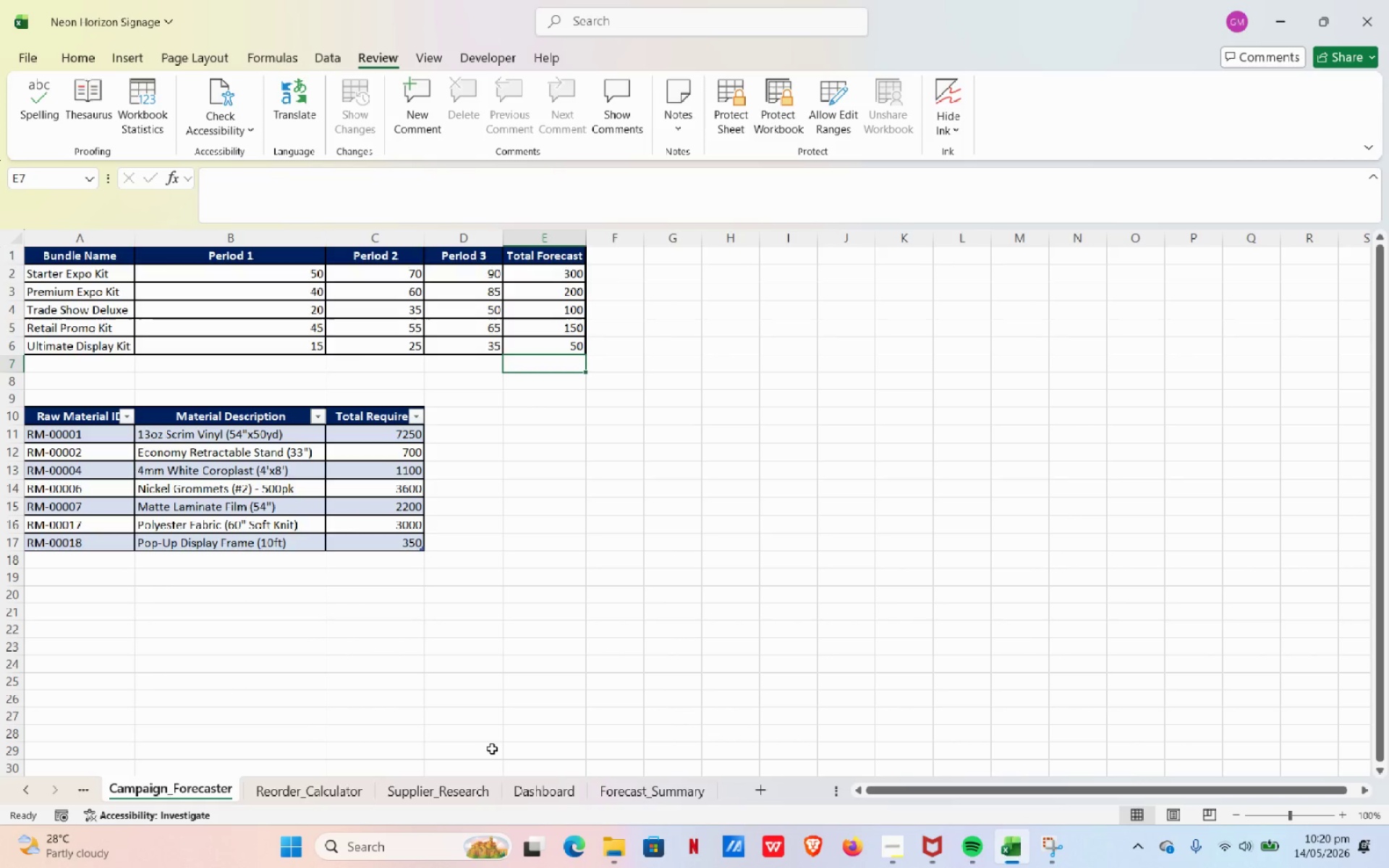 
wait(8.5)
 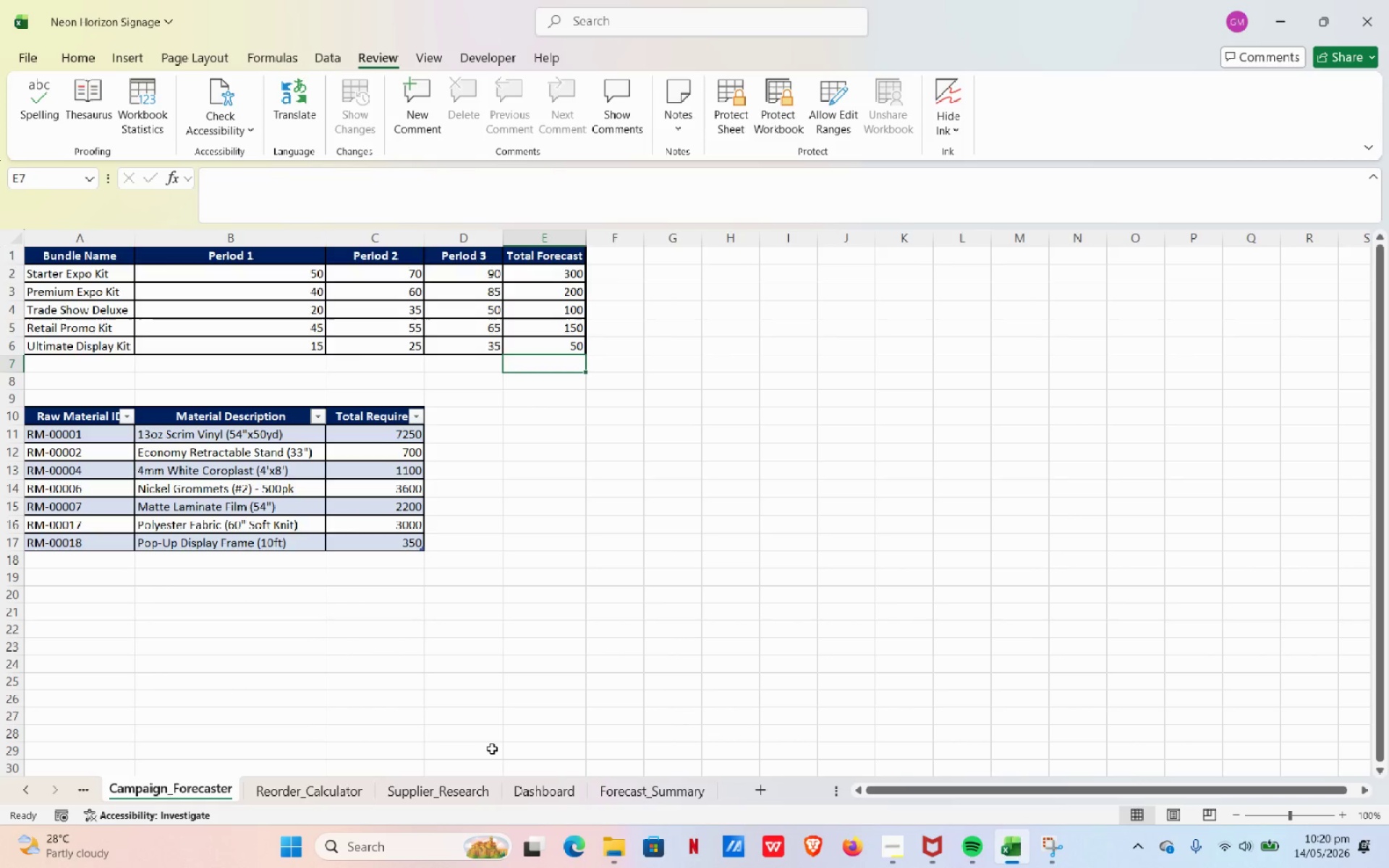 
left_click([634, 786])
 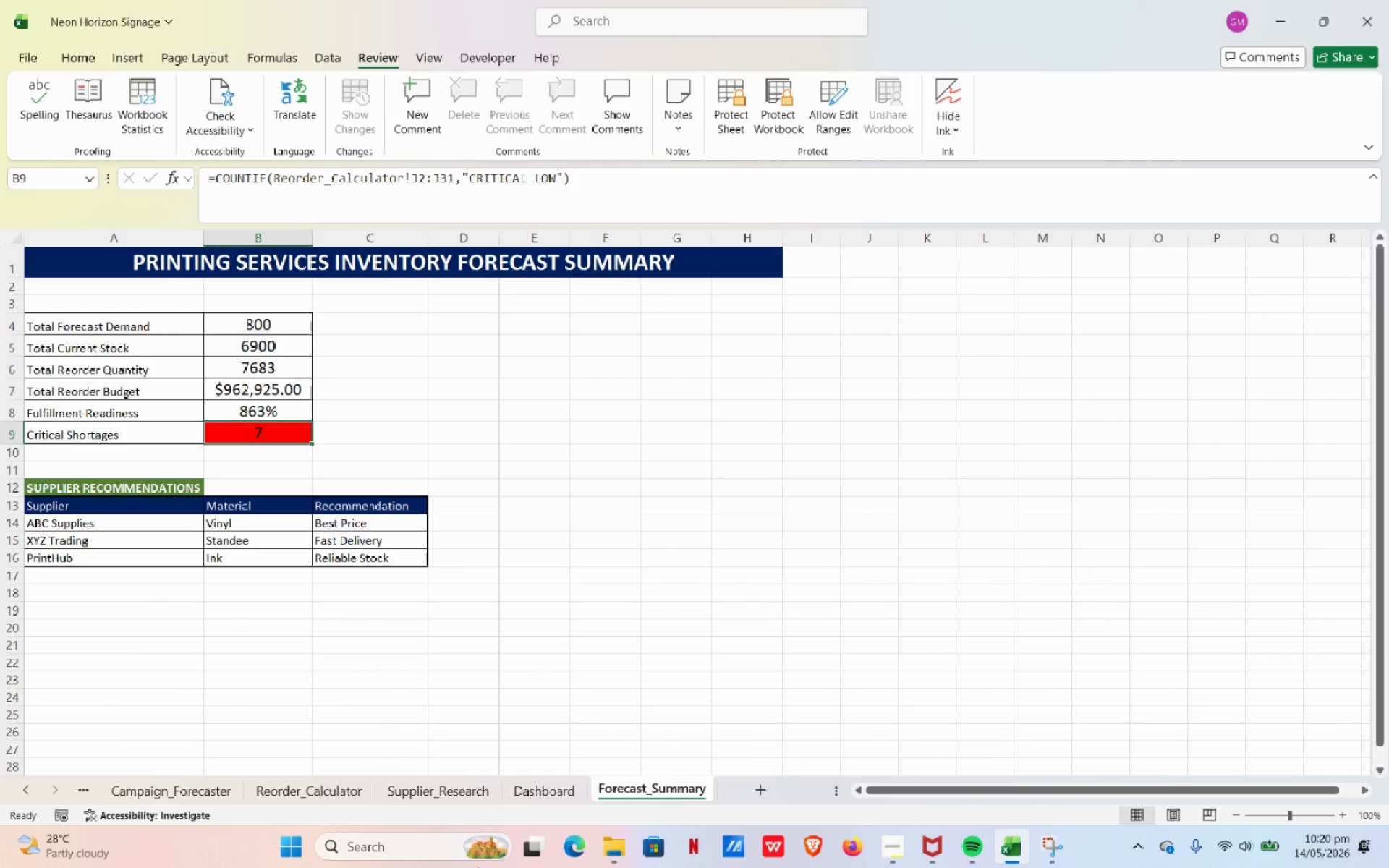 
wait(11.25)
 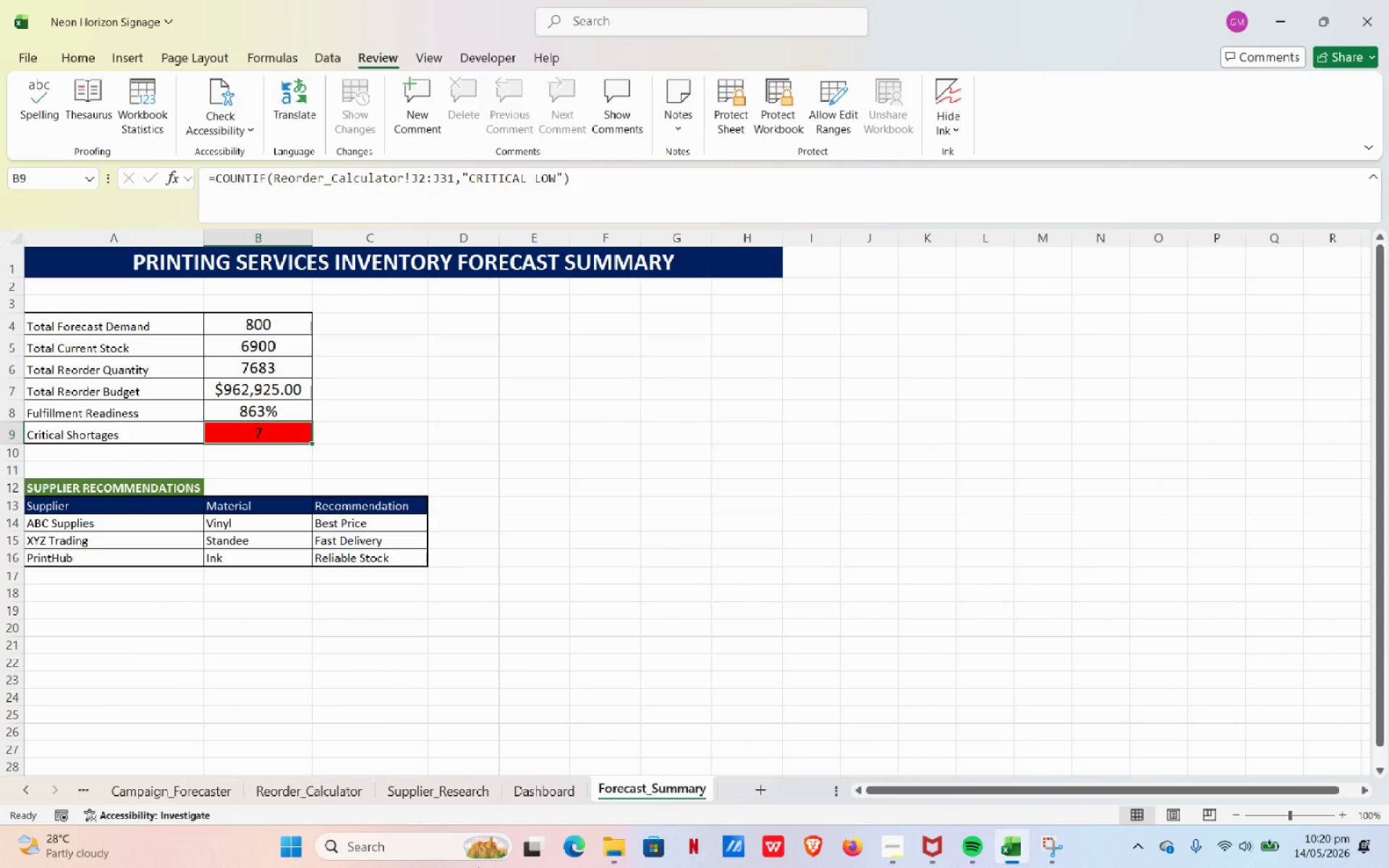 
left_click([318, 793])
 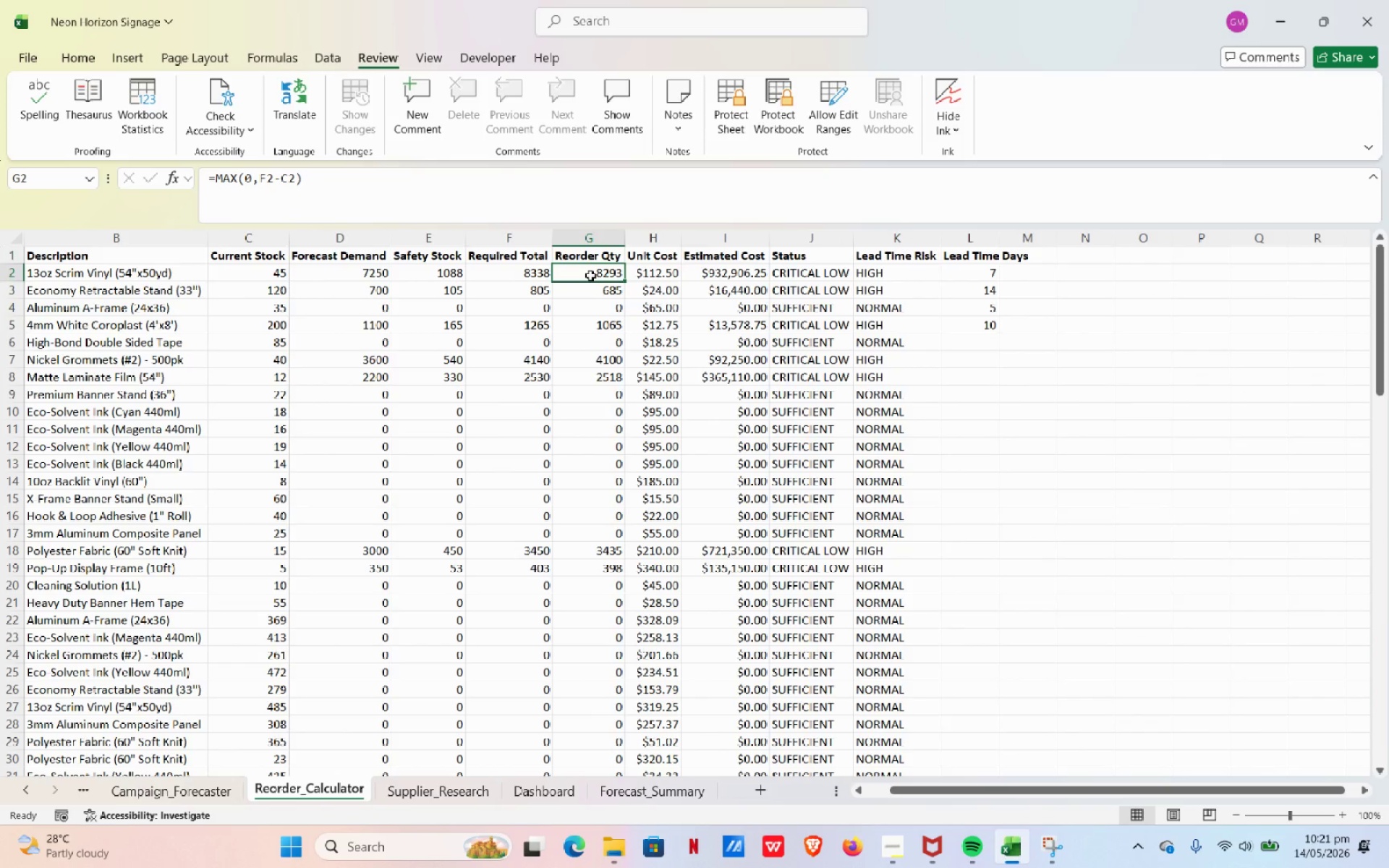 
wait(6.66)
 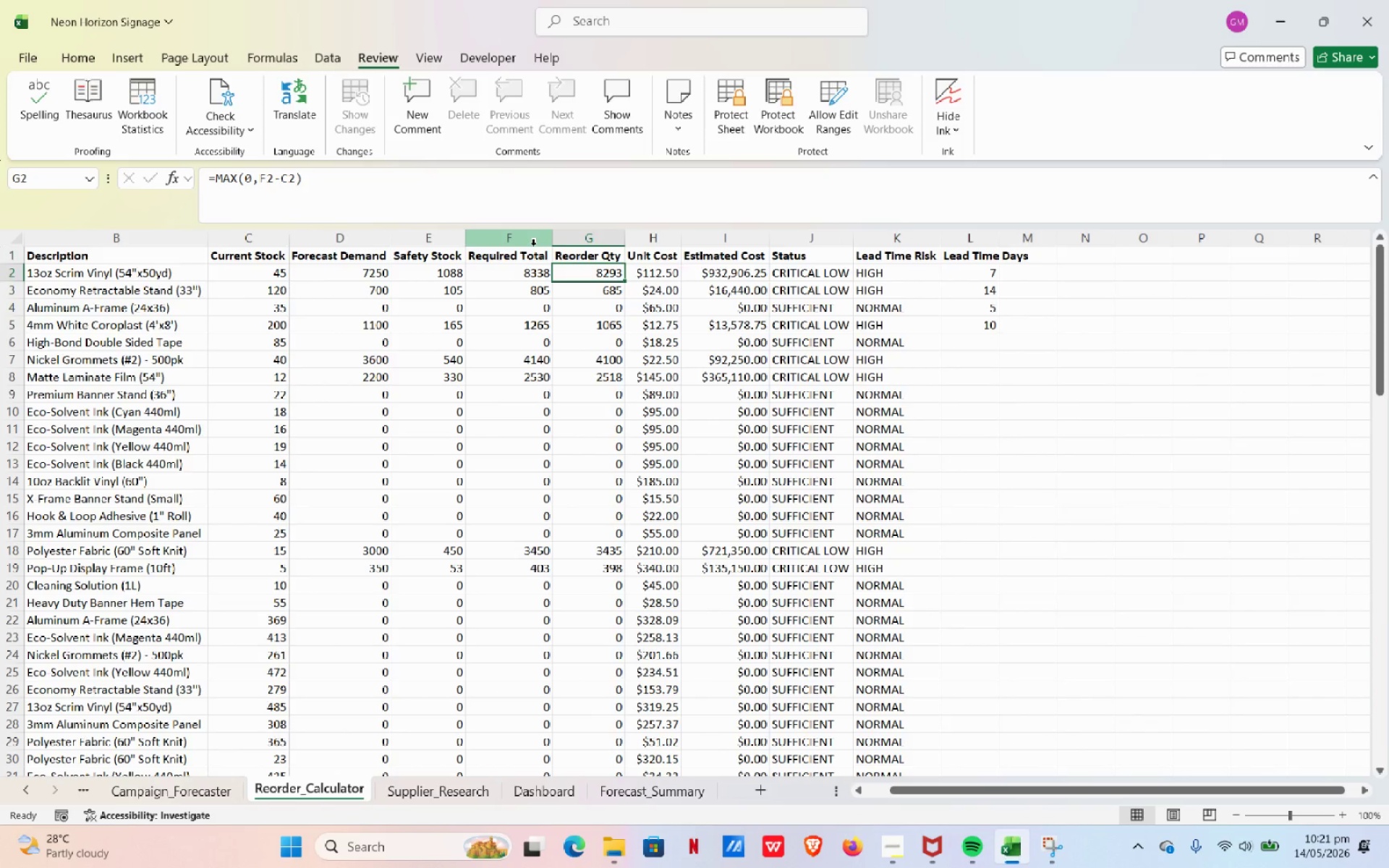 
left_click([336, 271])
 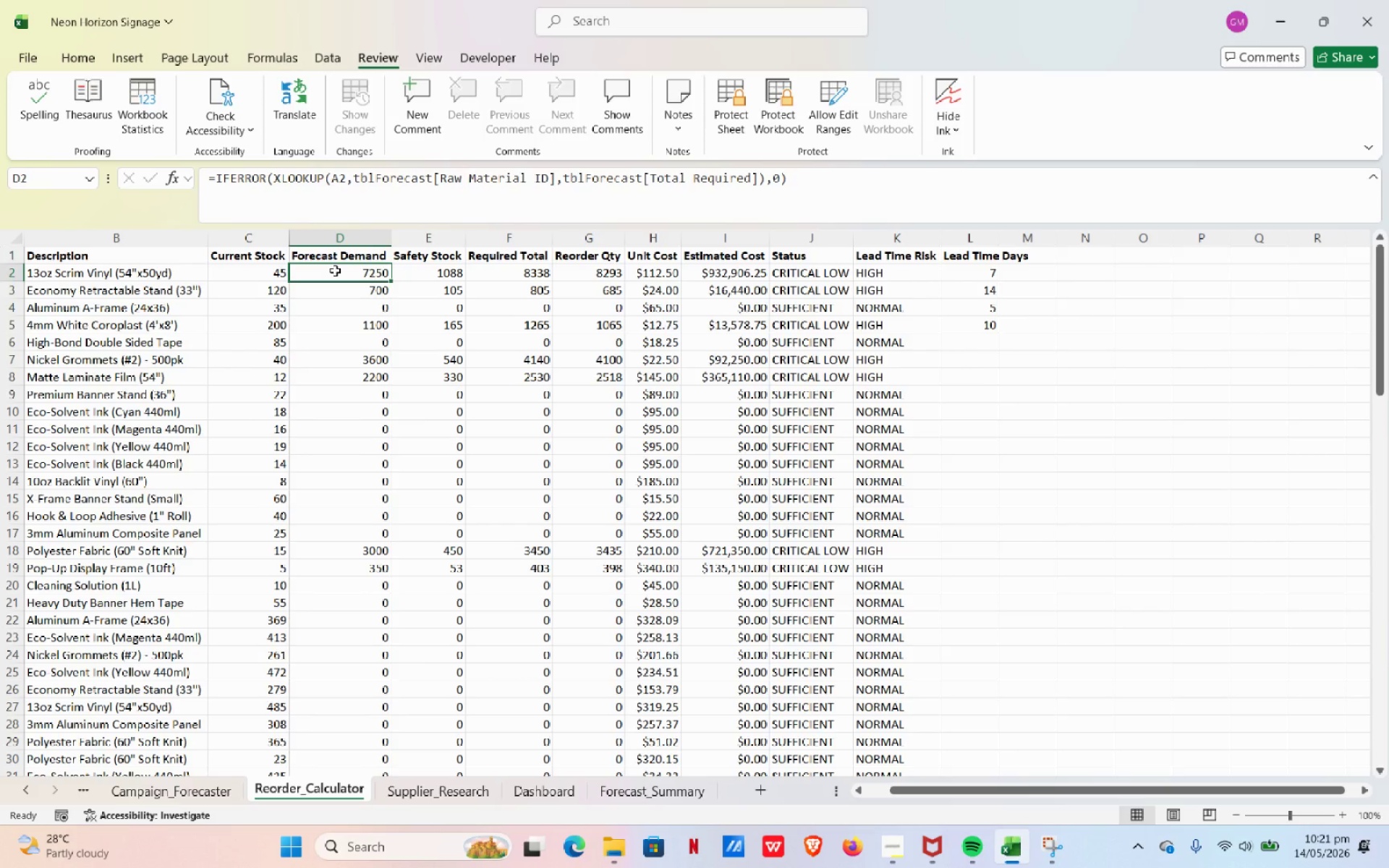 
key(Numpad7)
 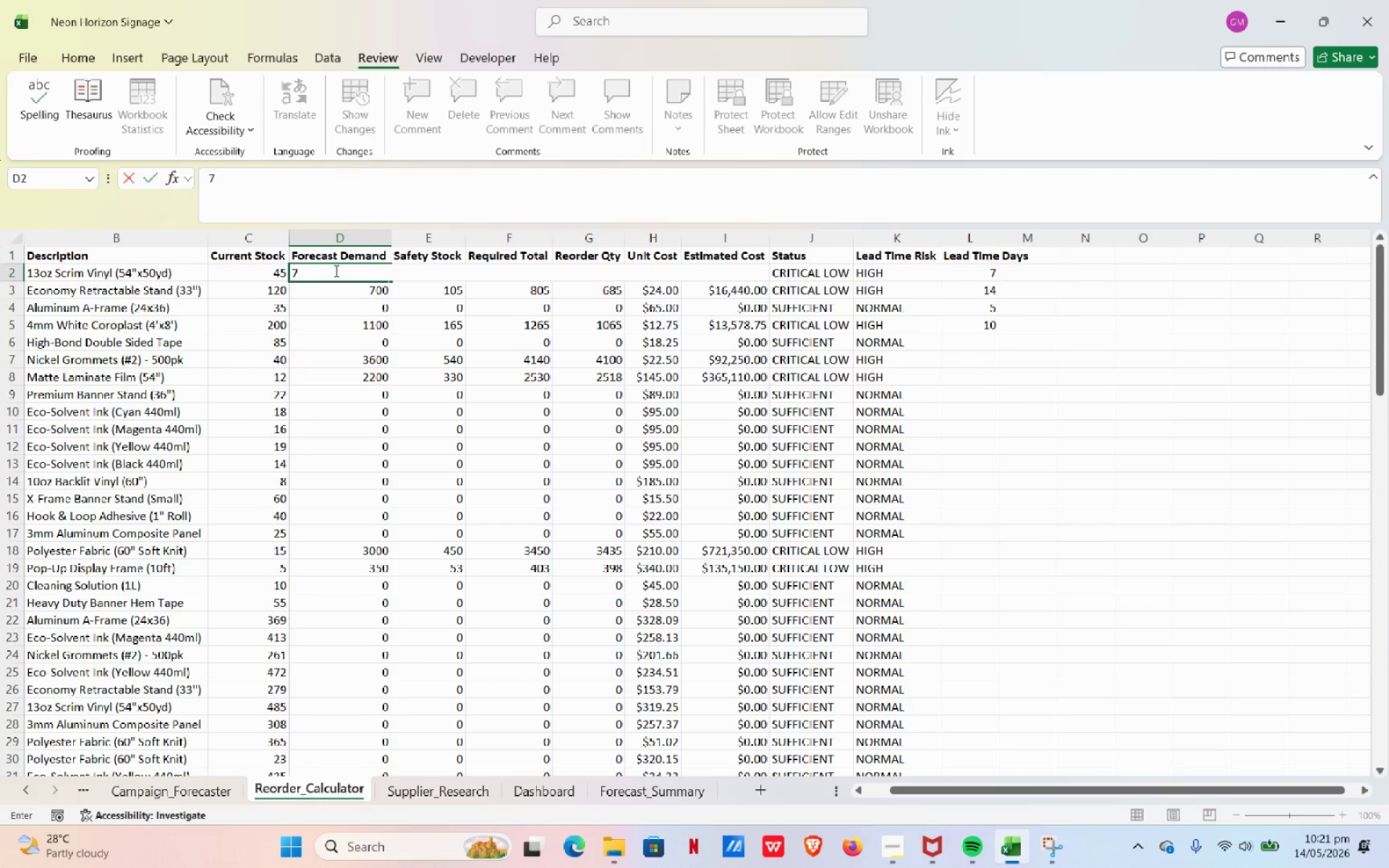 
key(Numpad0)
 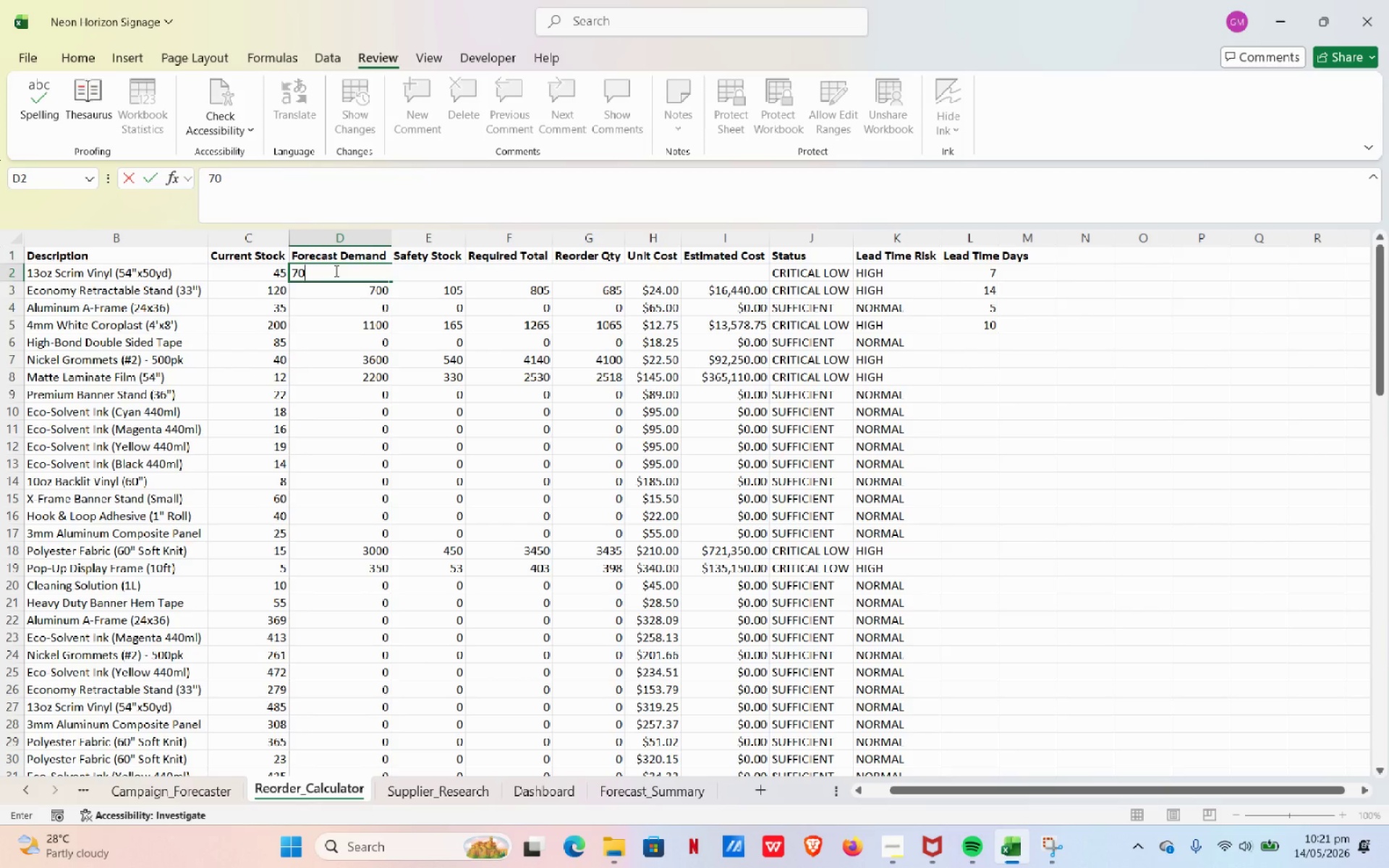 
key(Numpad0)
 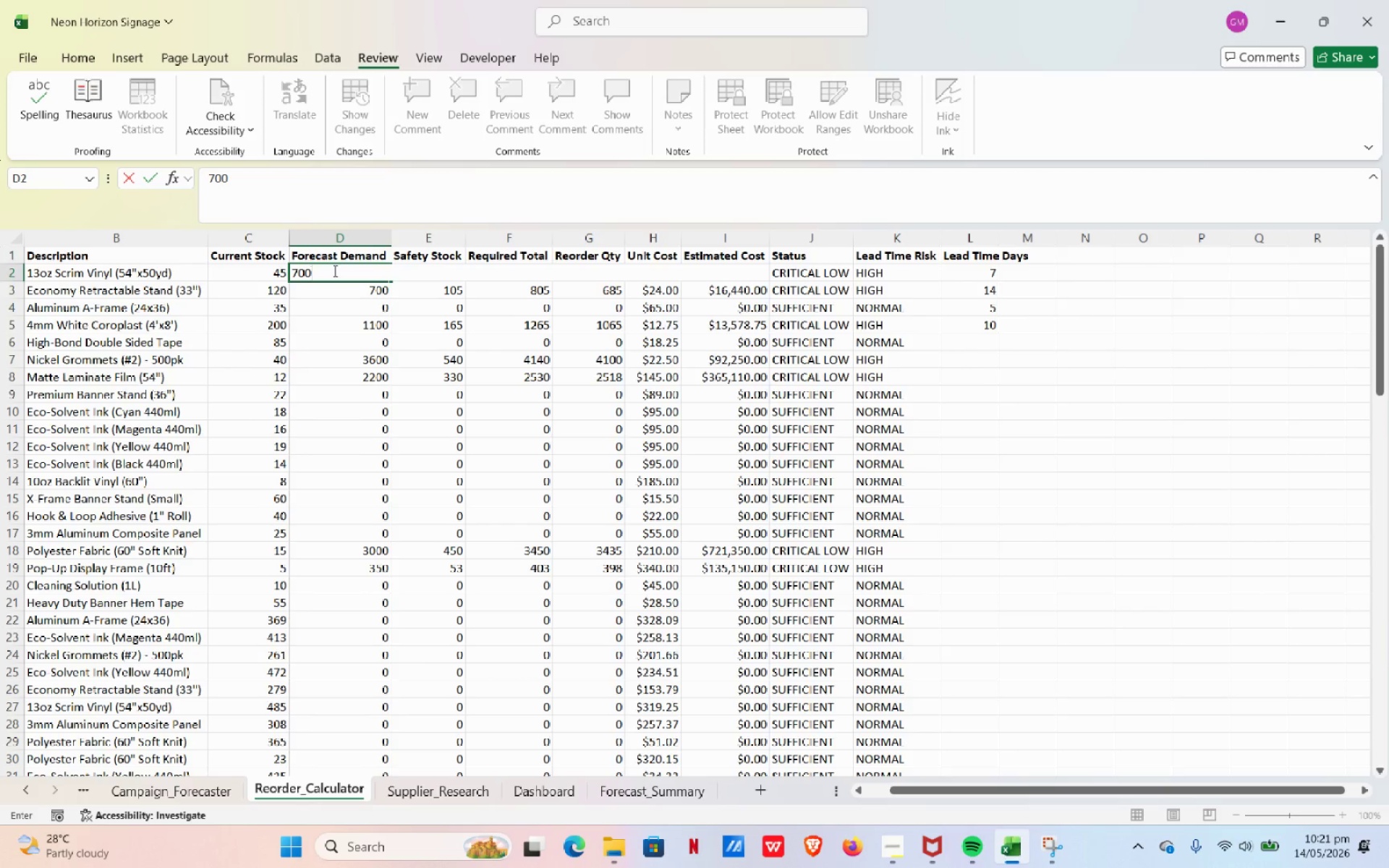 
key(Numpad0)
 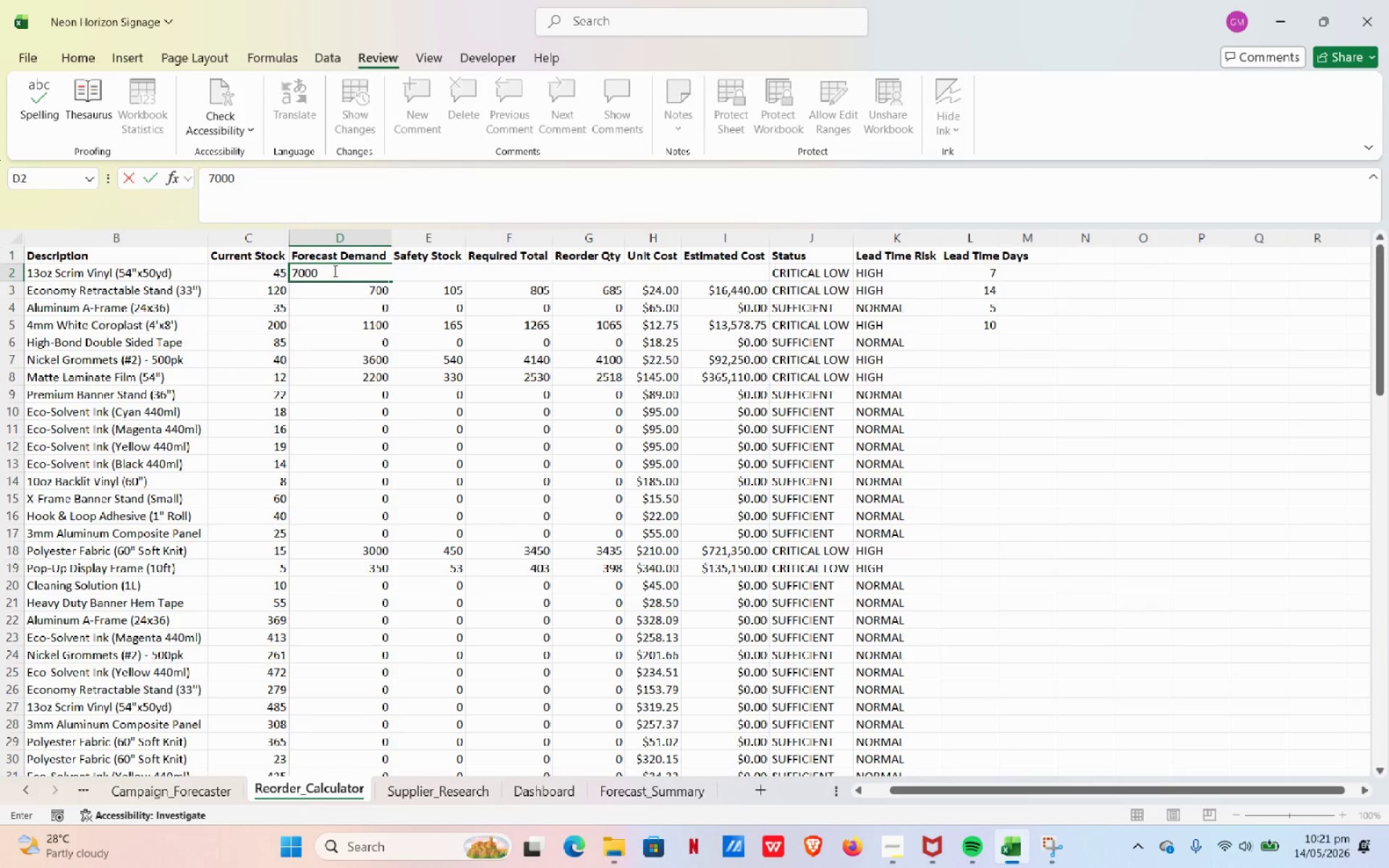 
key(Control+ControlLeft)
 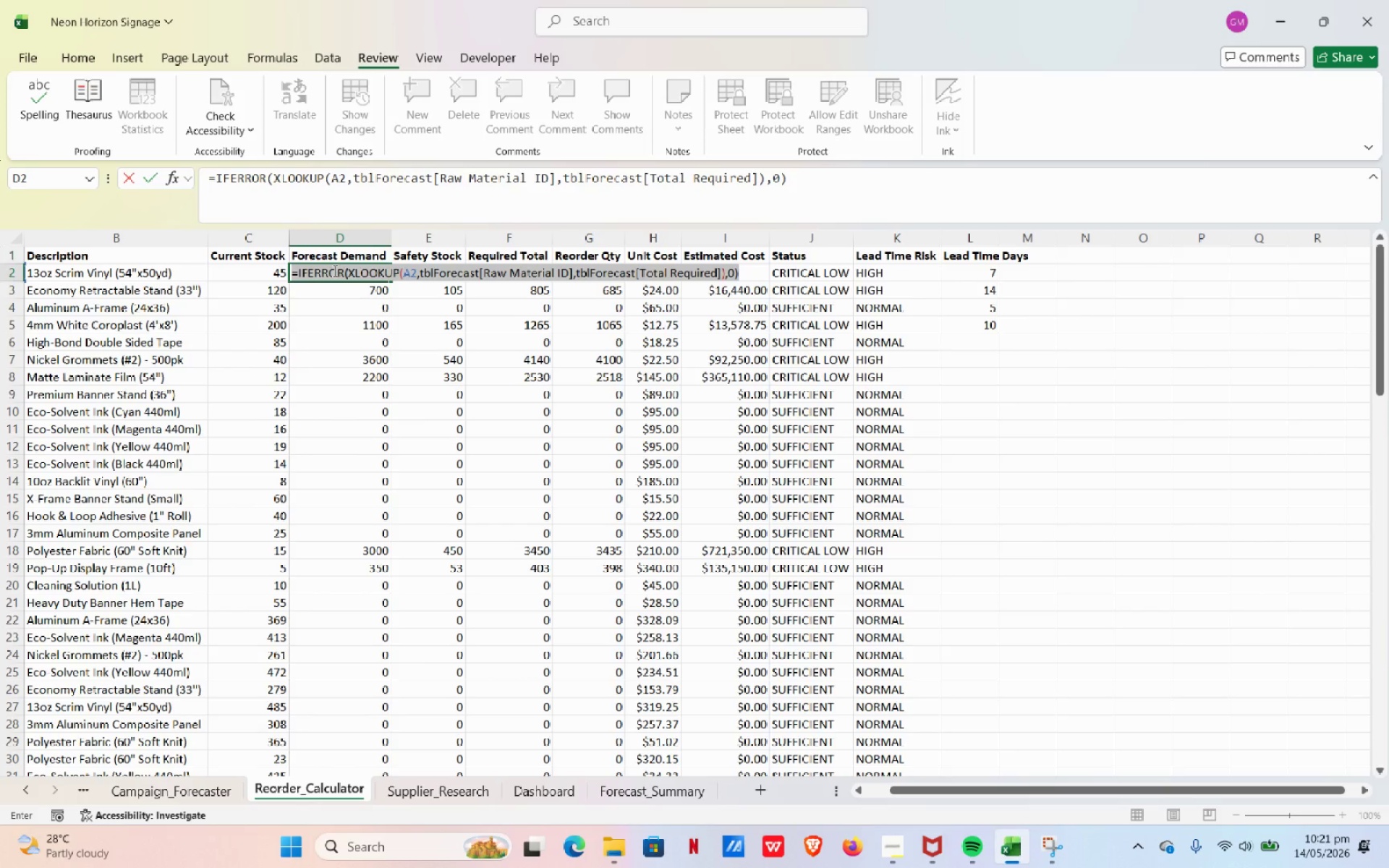 
key(Control+Z)
 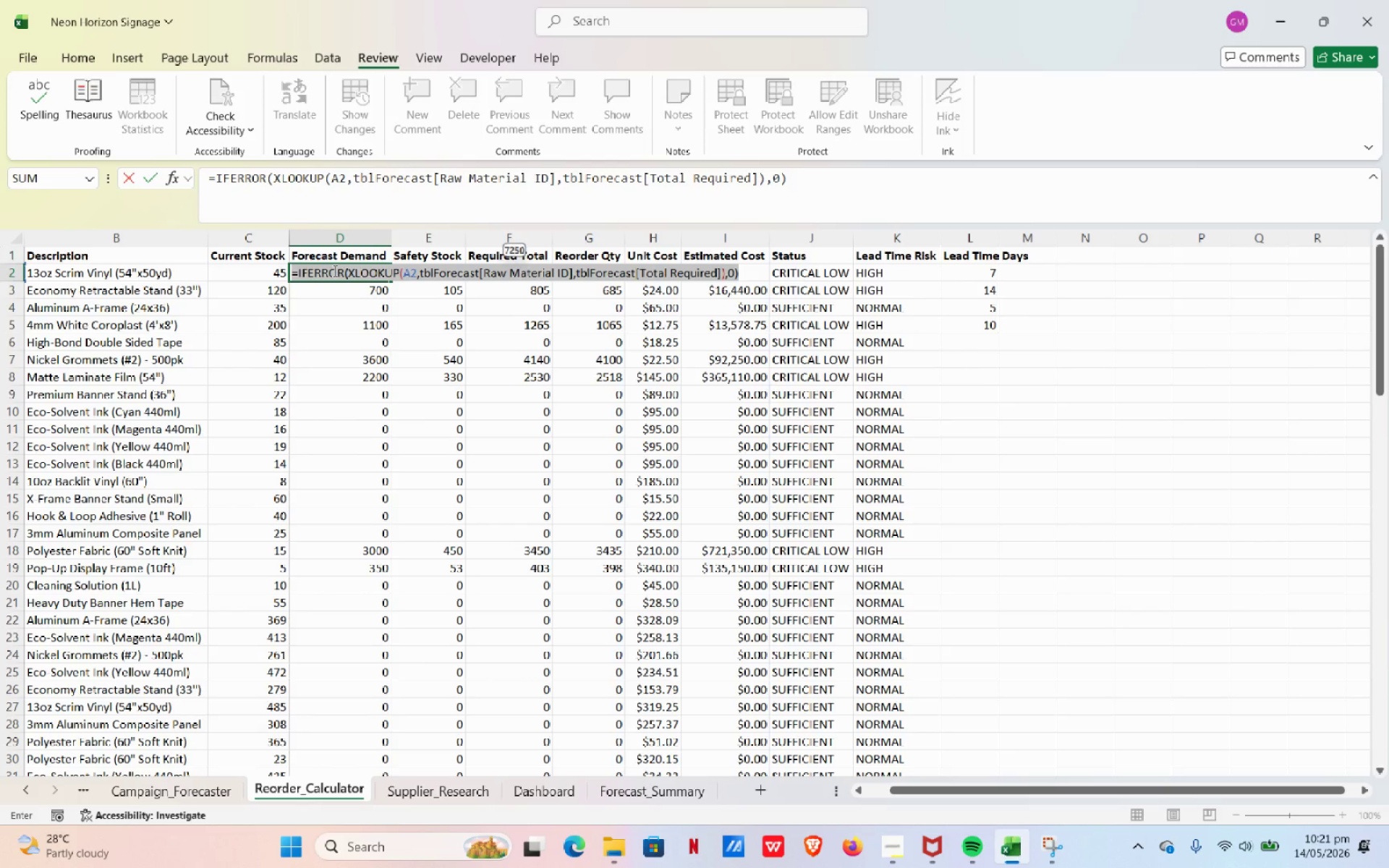 
key(NumpadEnter)
 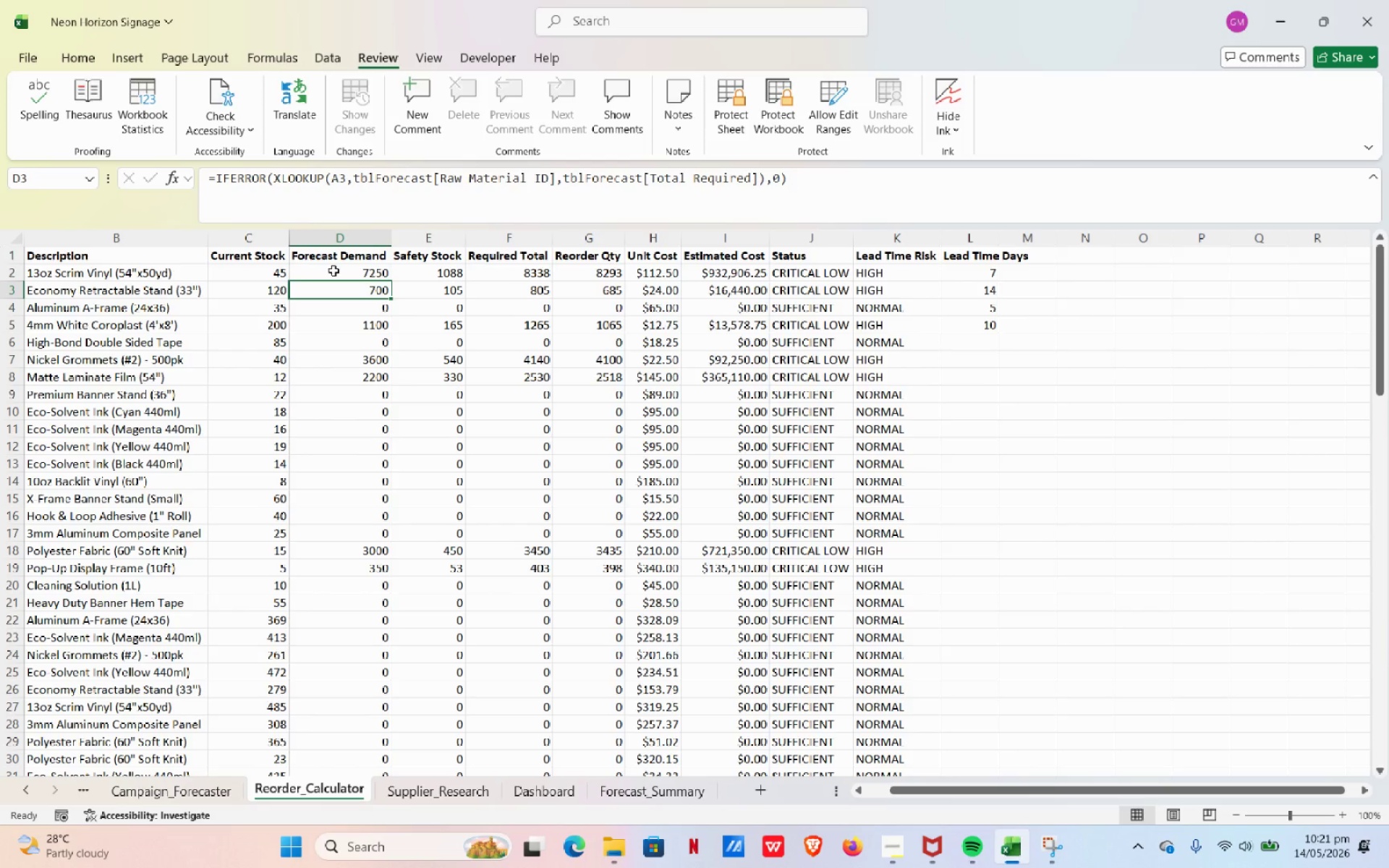 
key(ArrowUp)
 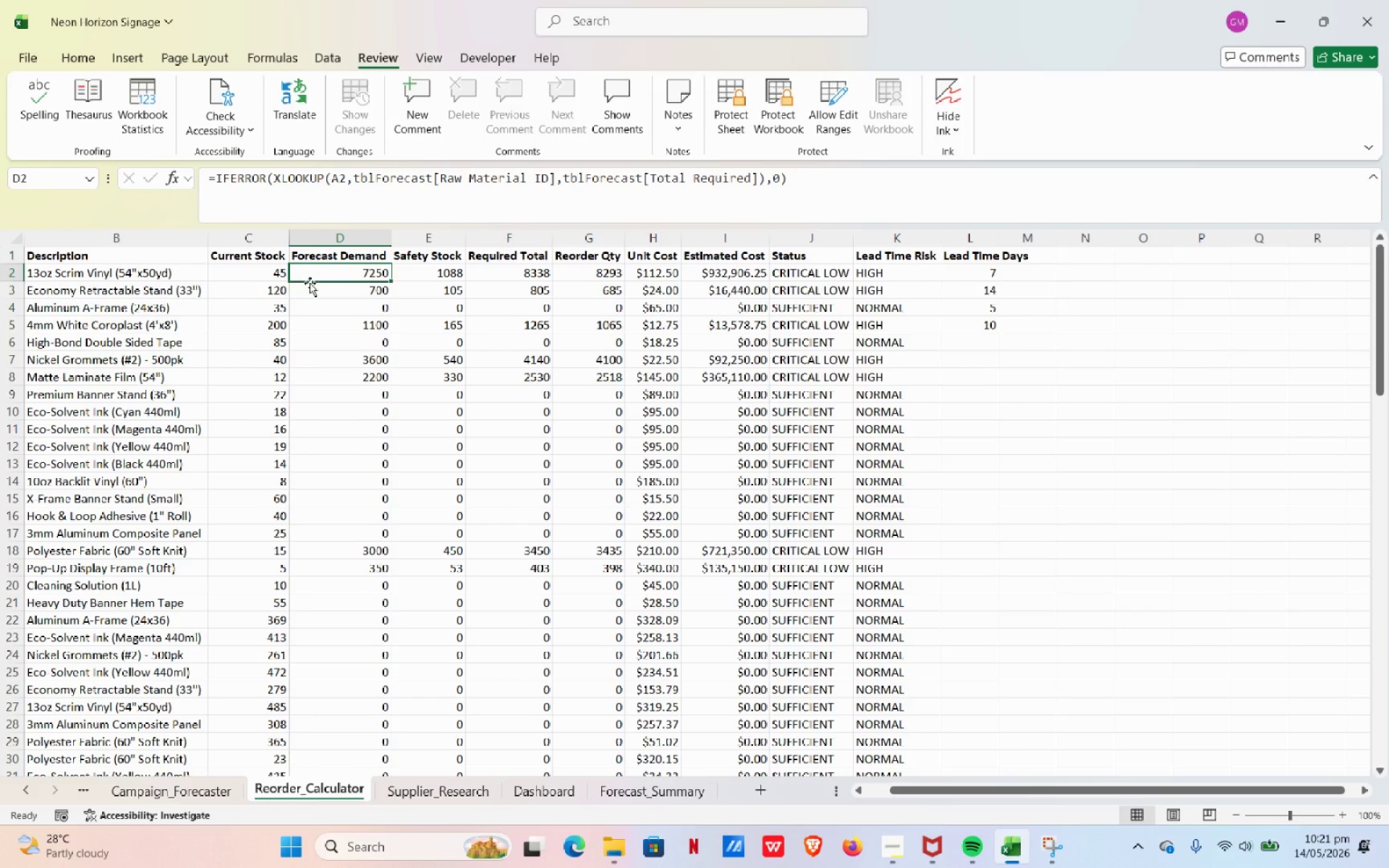 
wait(5.58)
 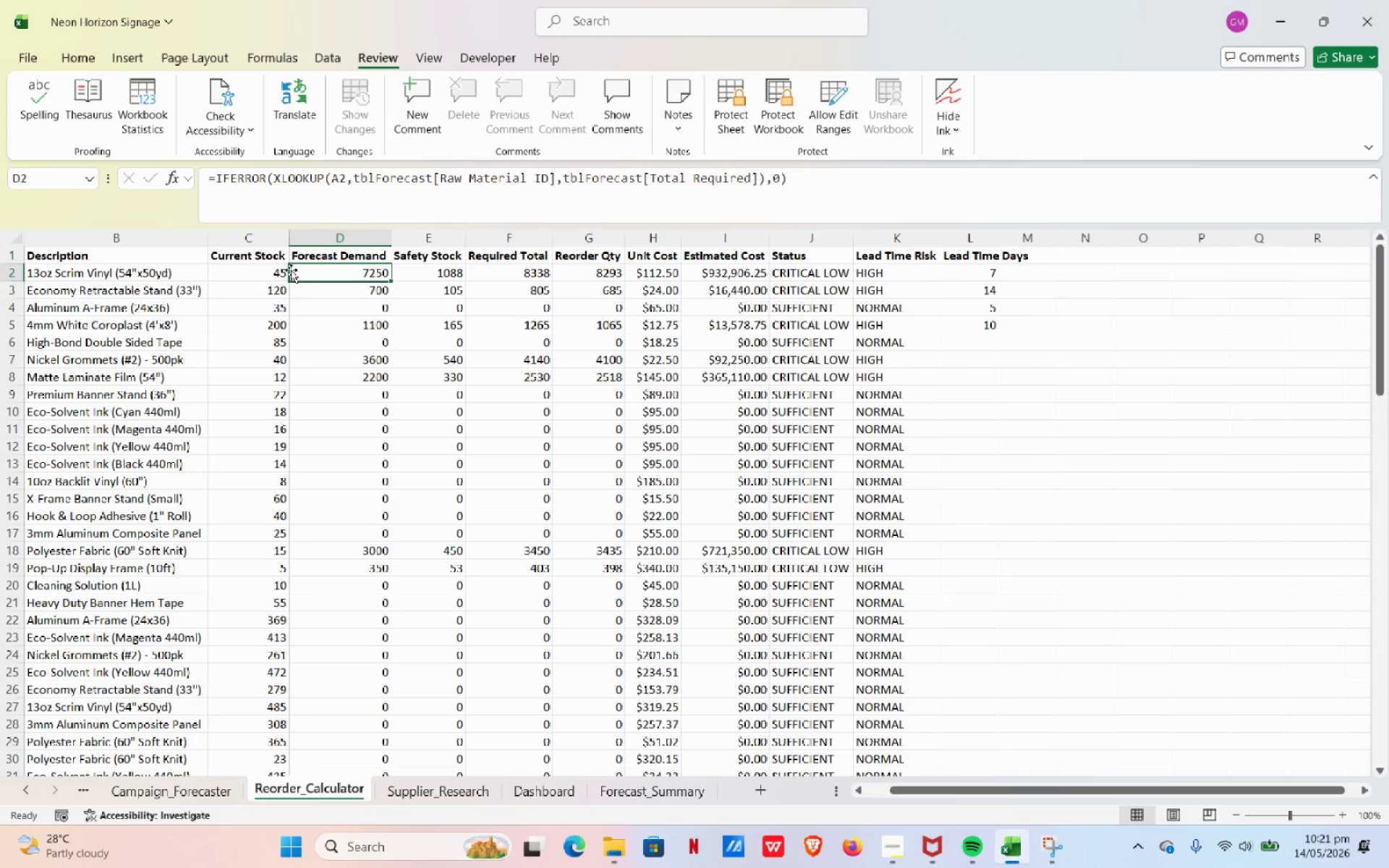 
left_click([470, 791])
 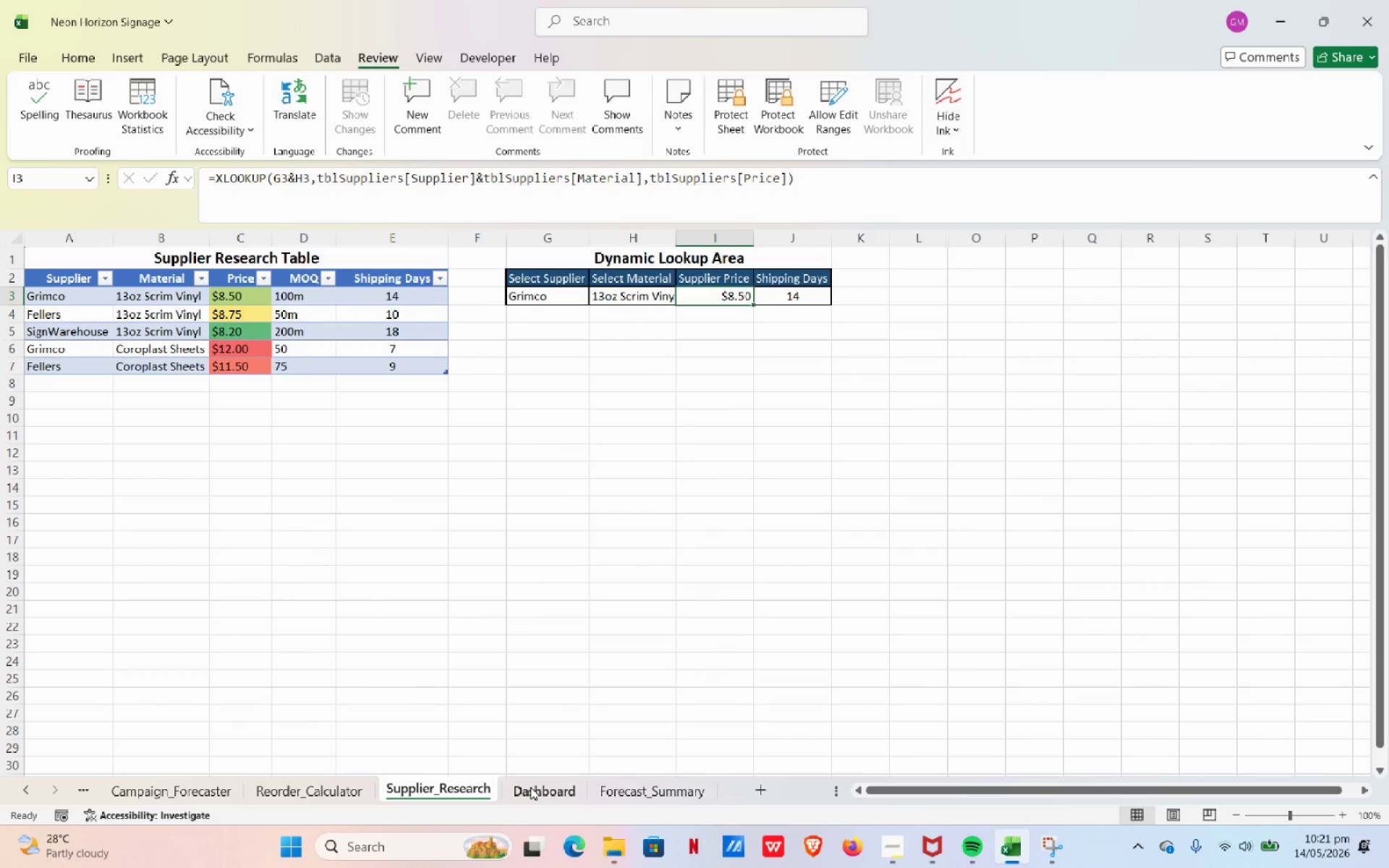 
left_click([530, 787])
 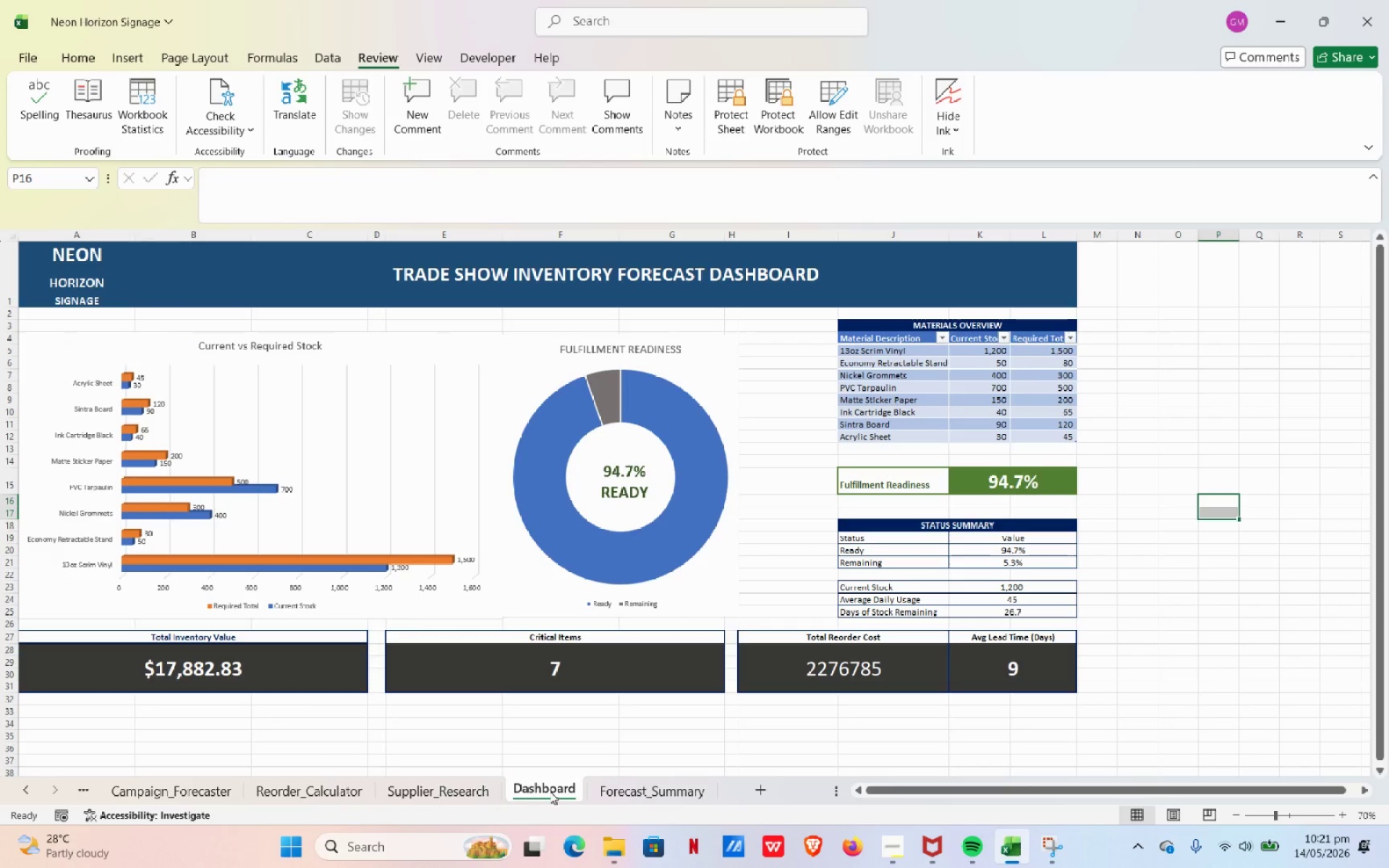 
left_click([199, 798])
 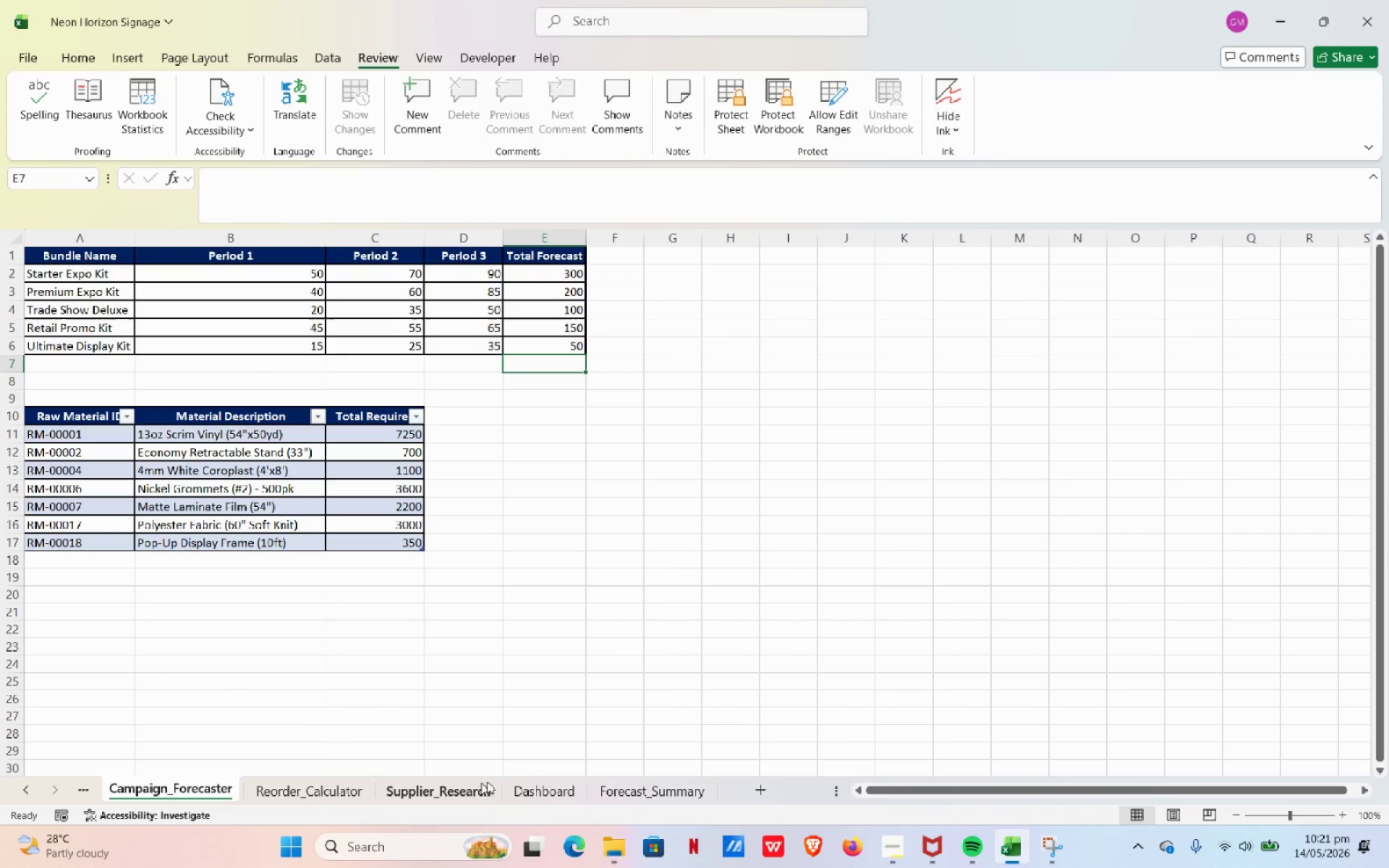 
left_click([630, 784])
 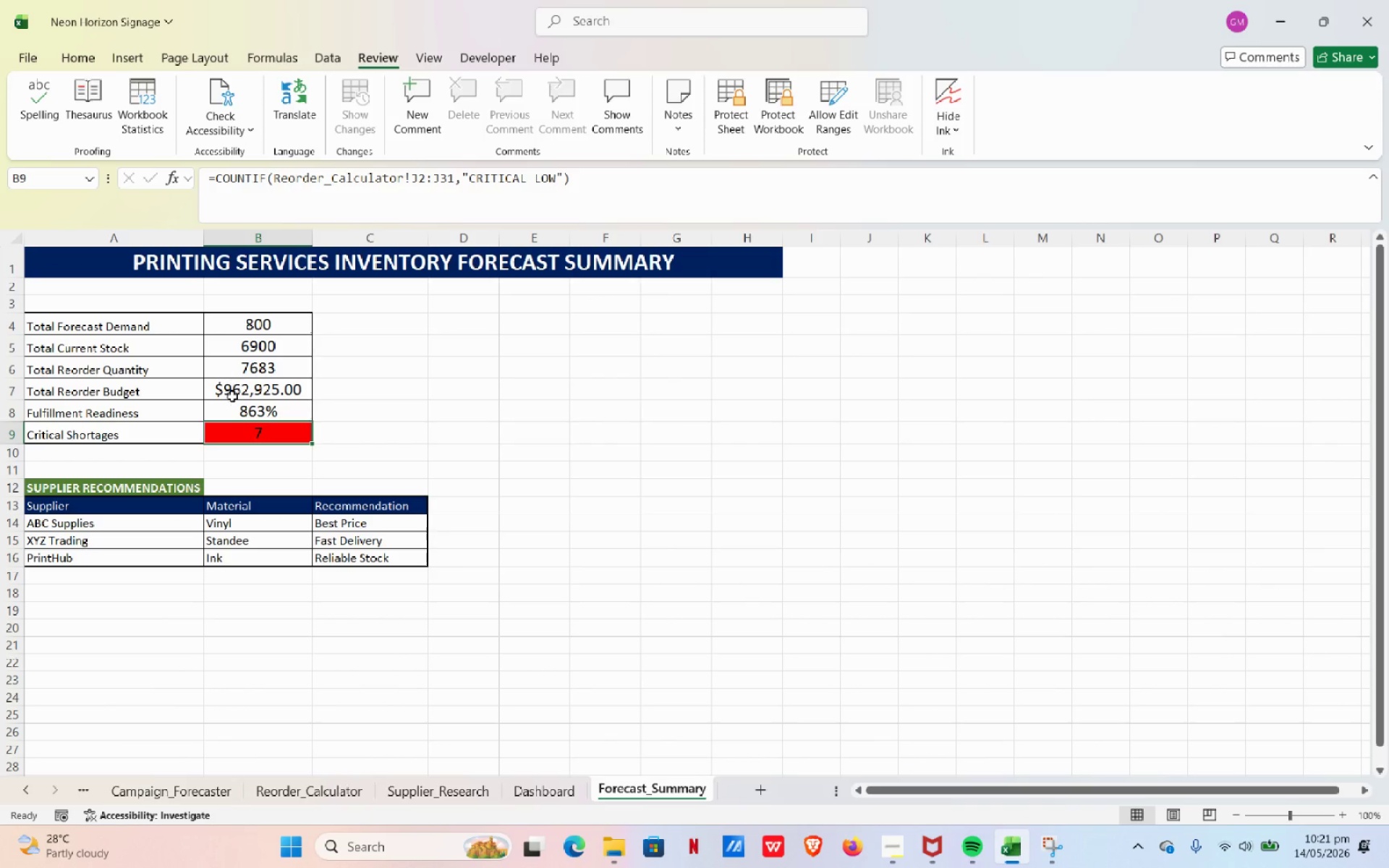 
left_click([237, 446])
 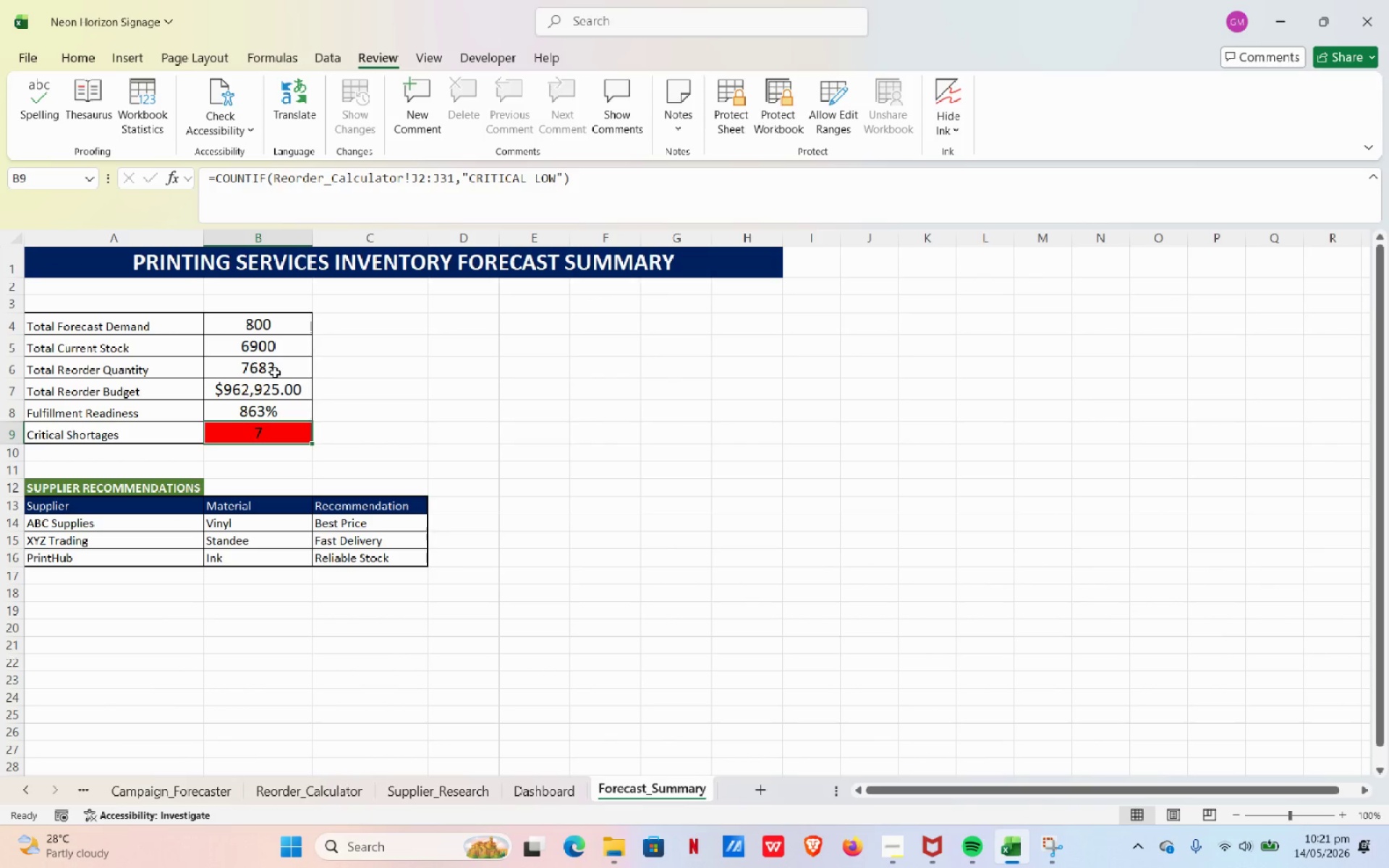 
left_click([276, 328])
 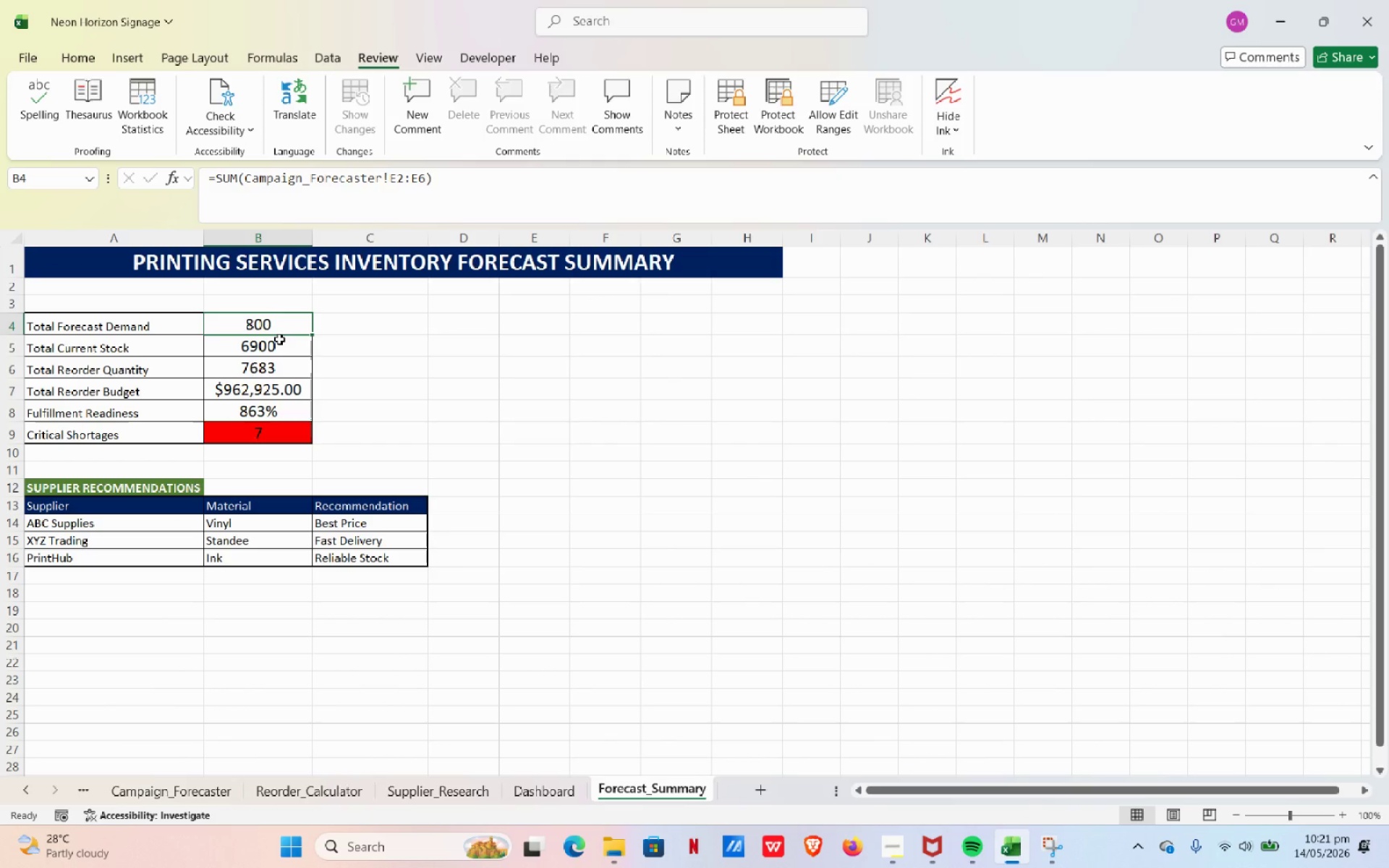 
left_click([276, 346])
 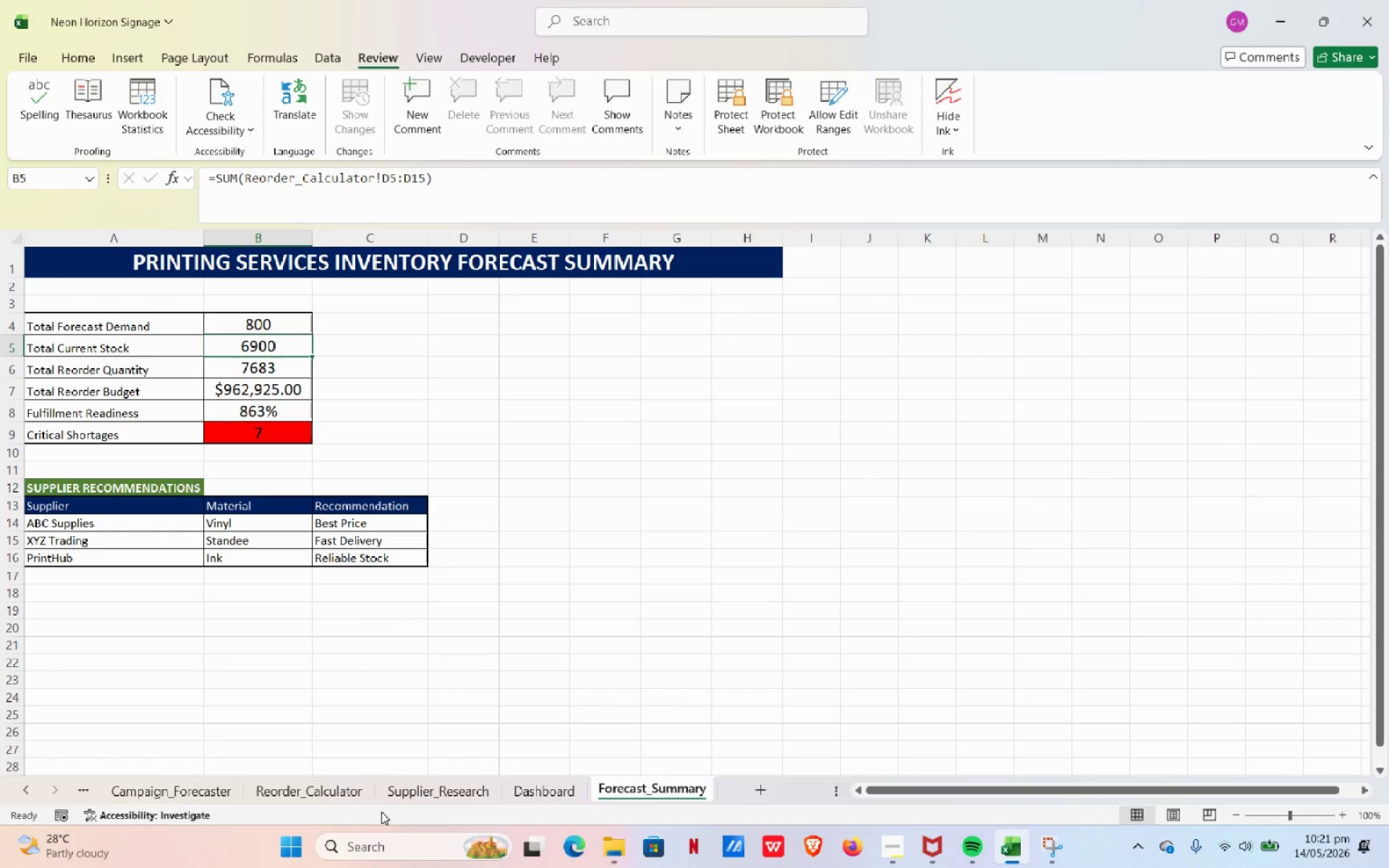 
left_click([330, 792])
 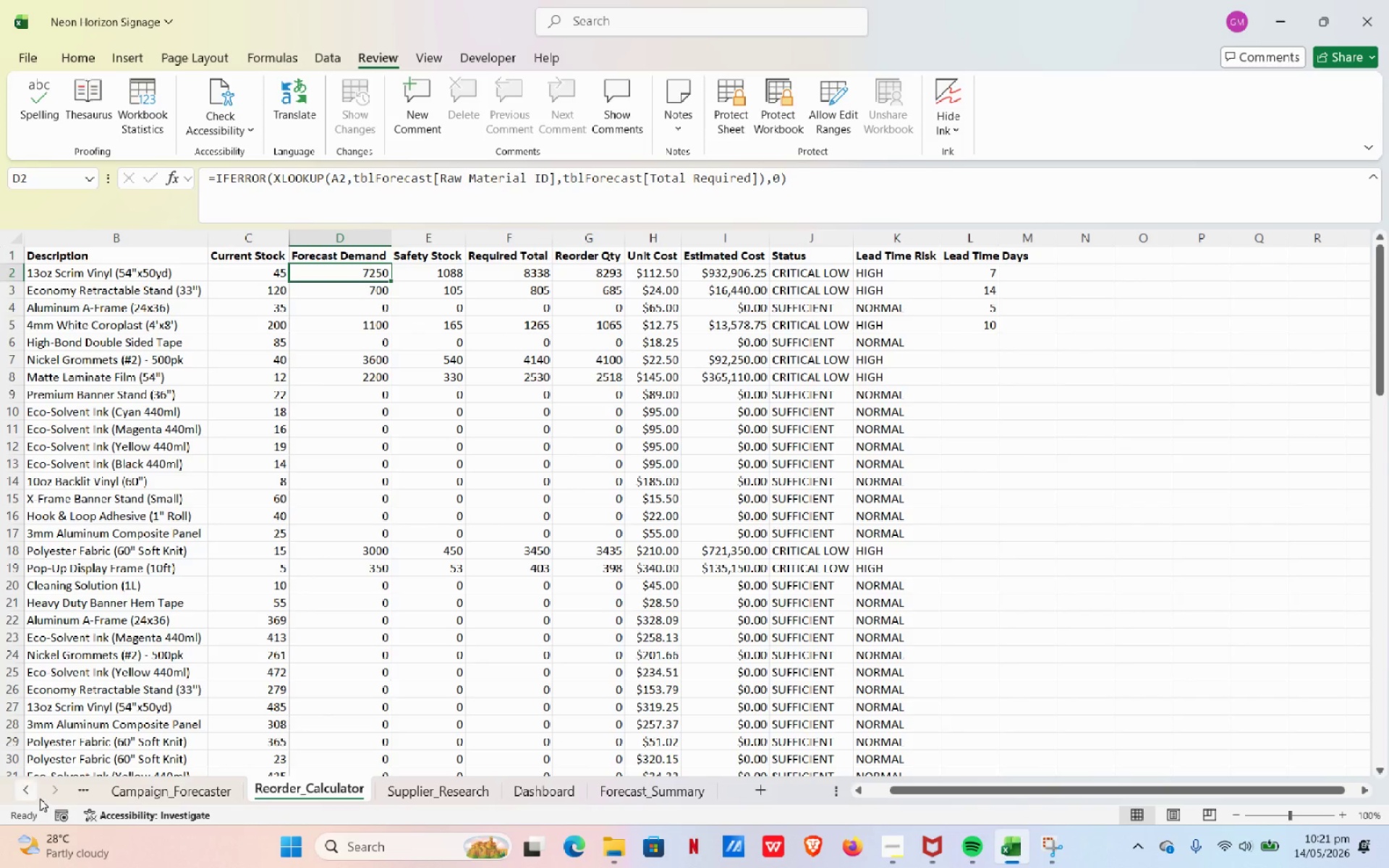 
wait(7.98)
 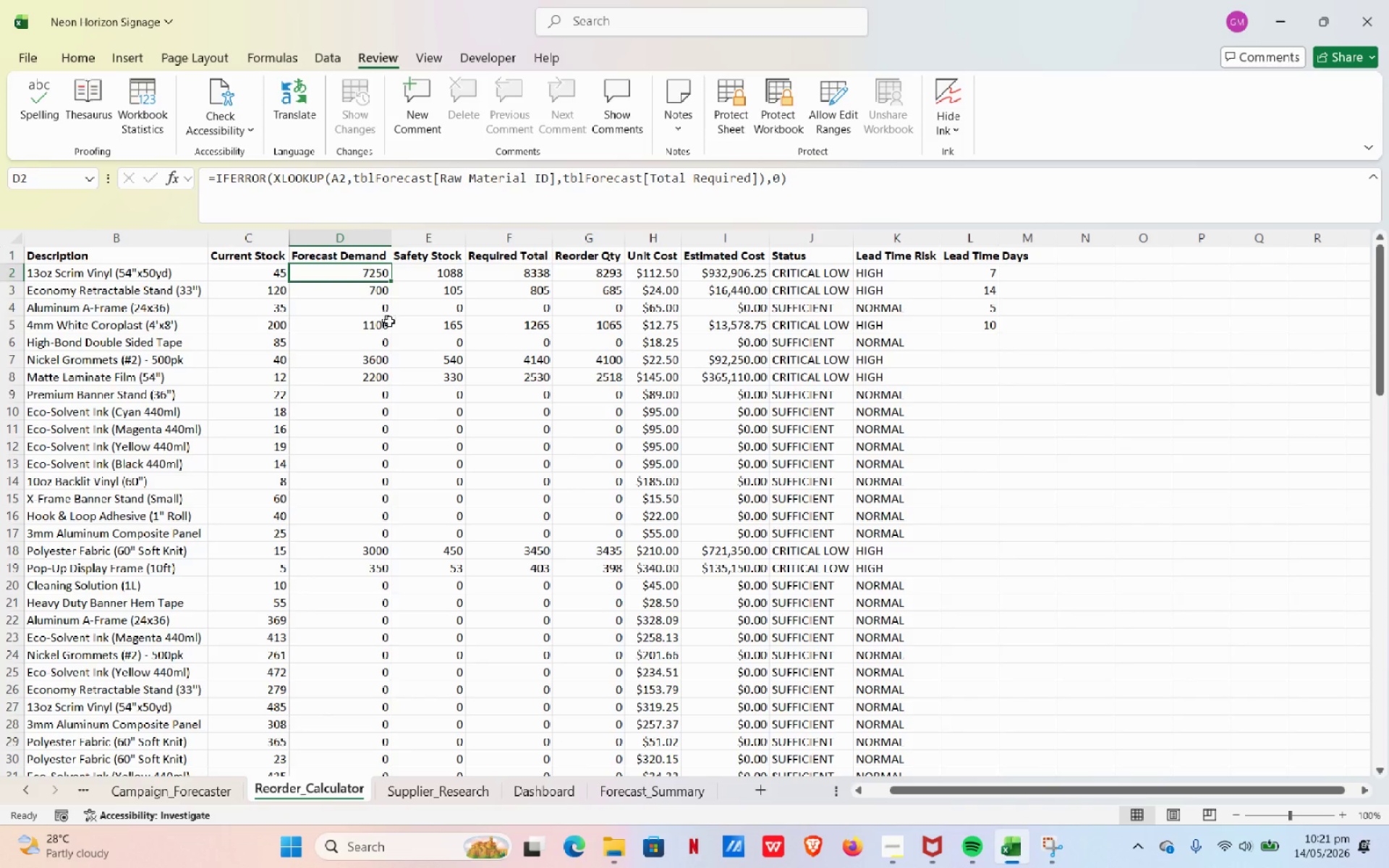 
double_click([33, 792])
 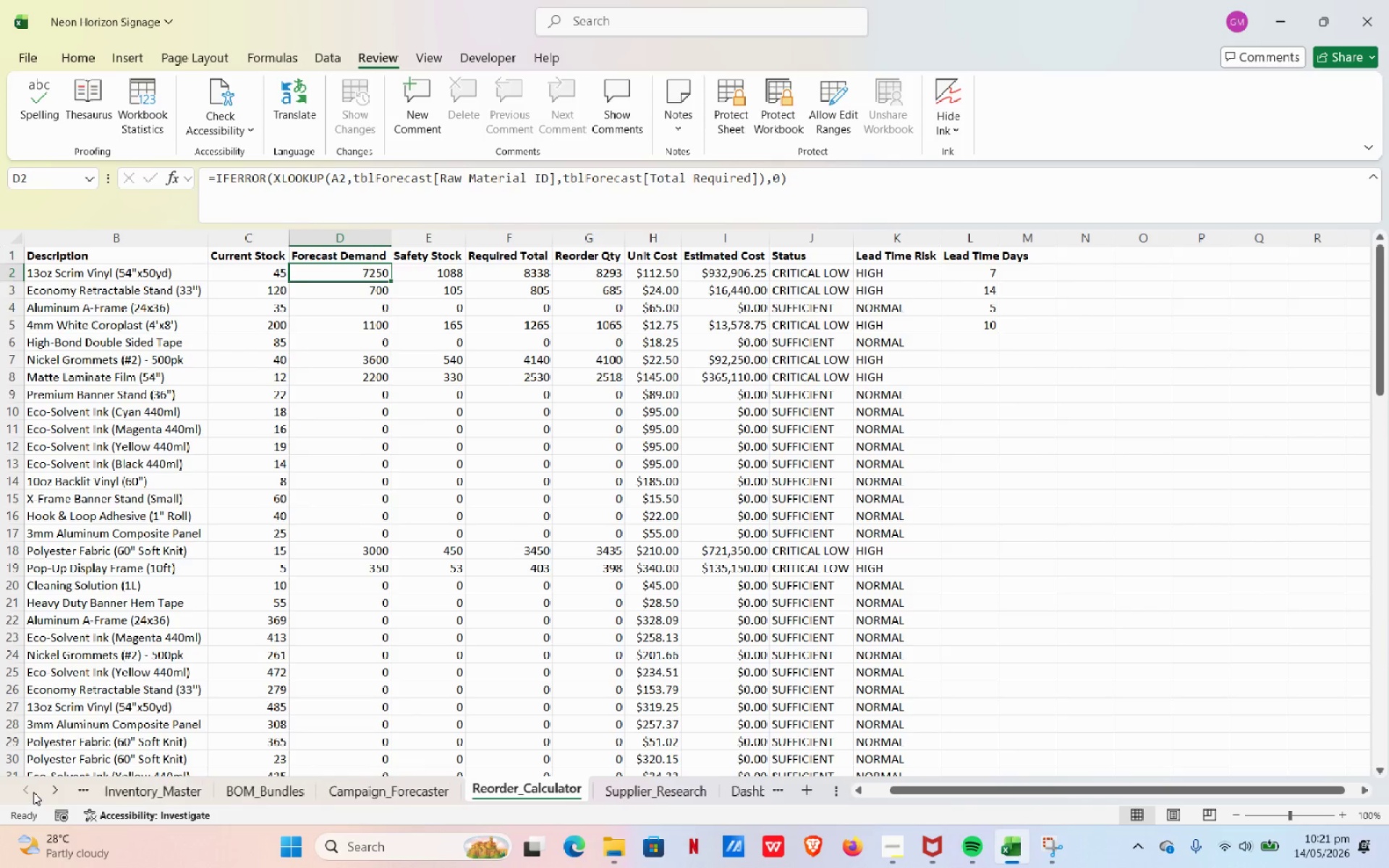 
triple_click([33, 792])
 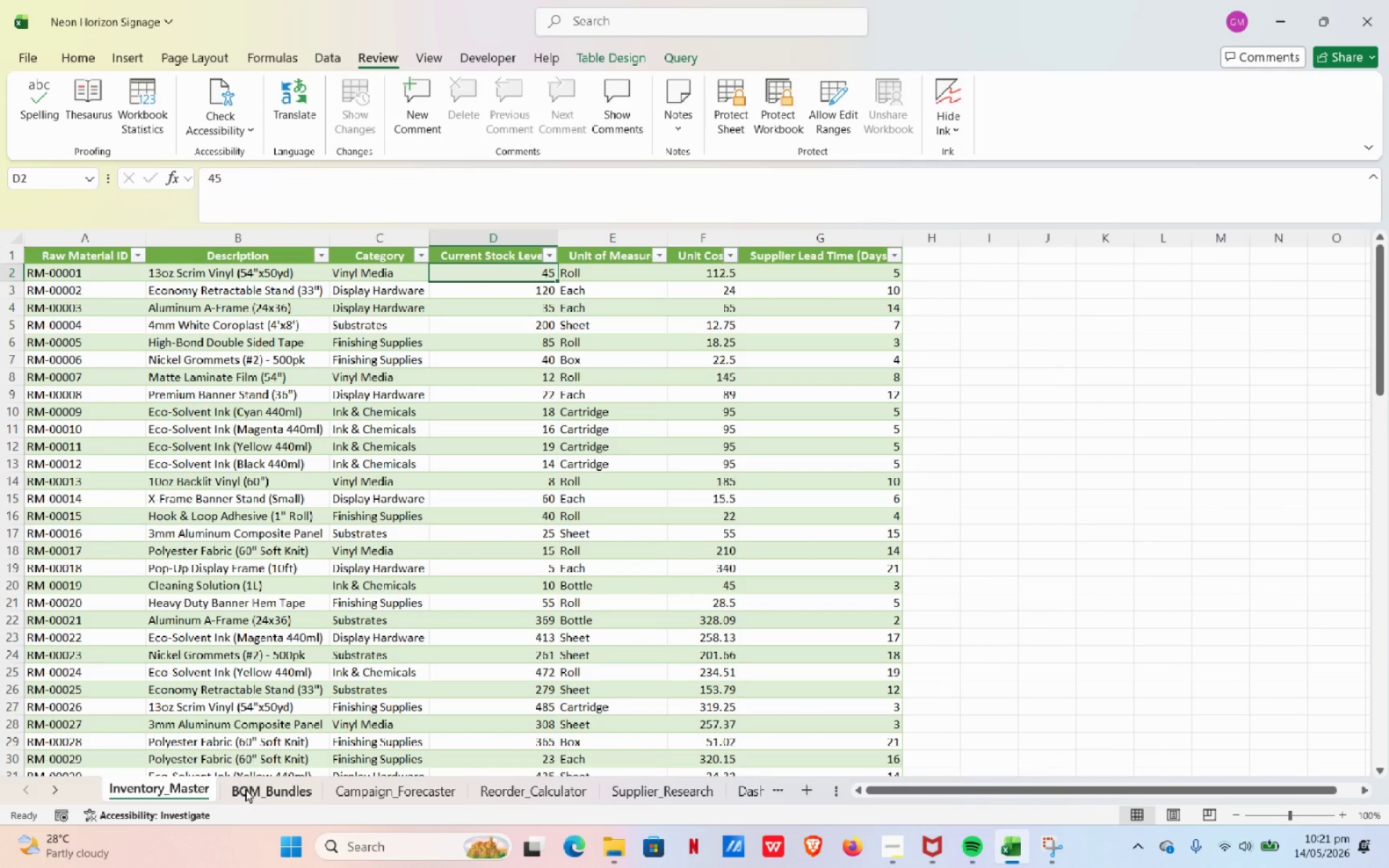 
left_click([250, 789])
 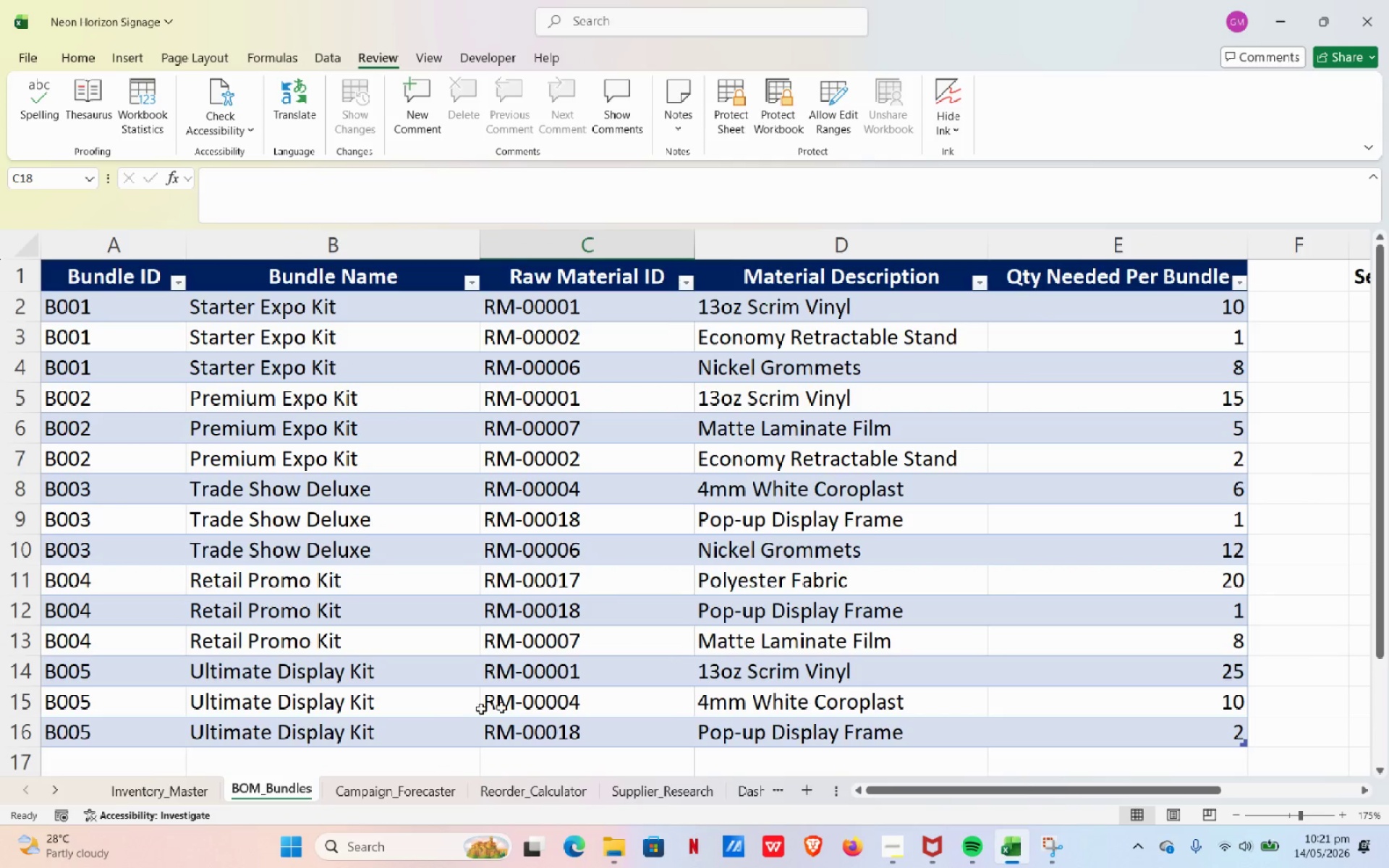 
left_click([674, 796])
 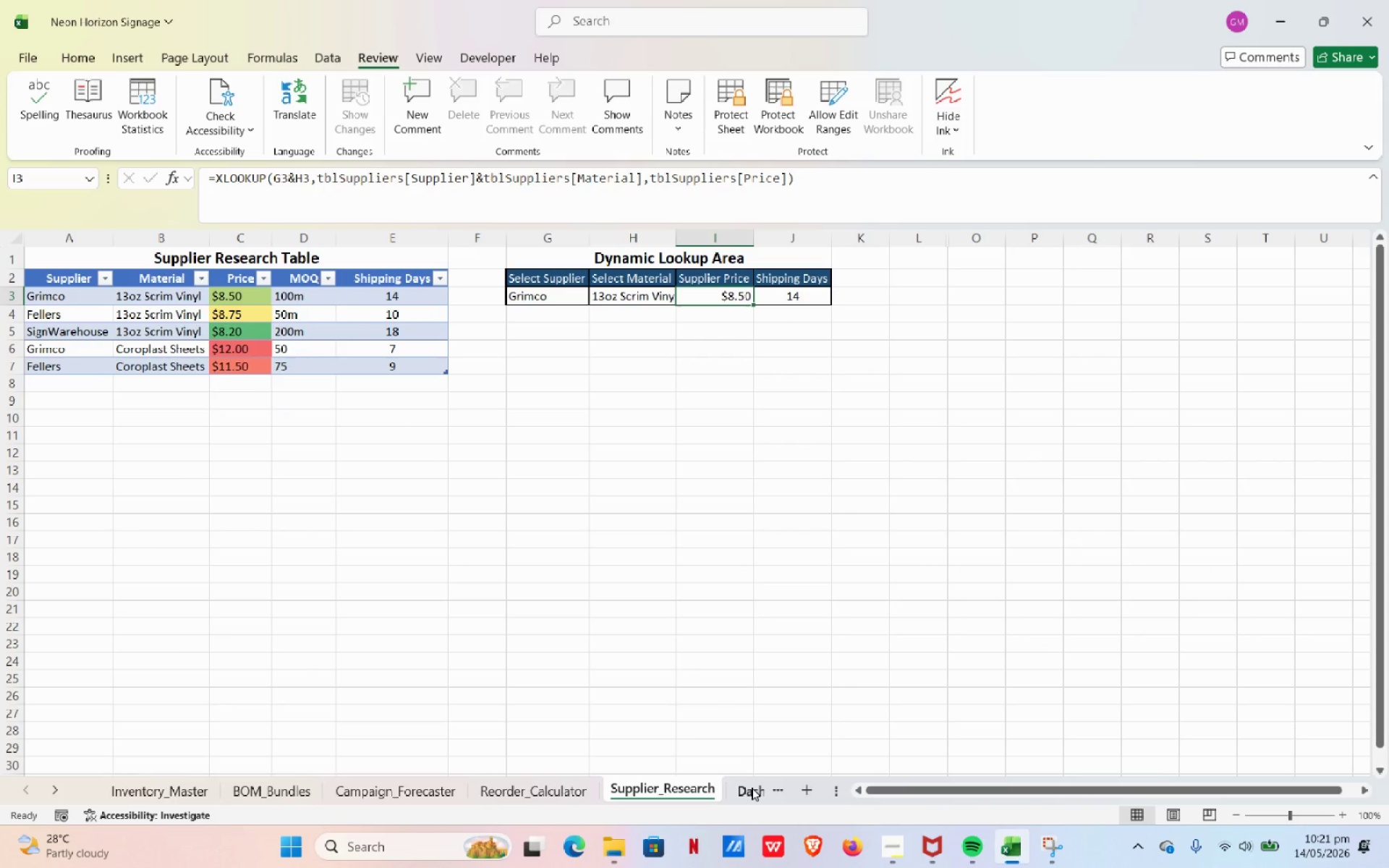 
left_click([752, 788])
 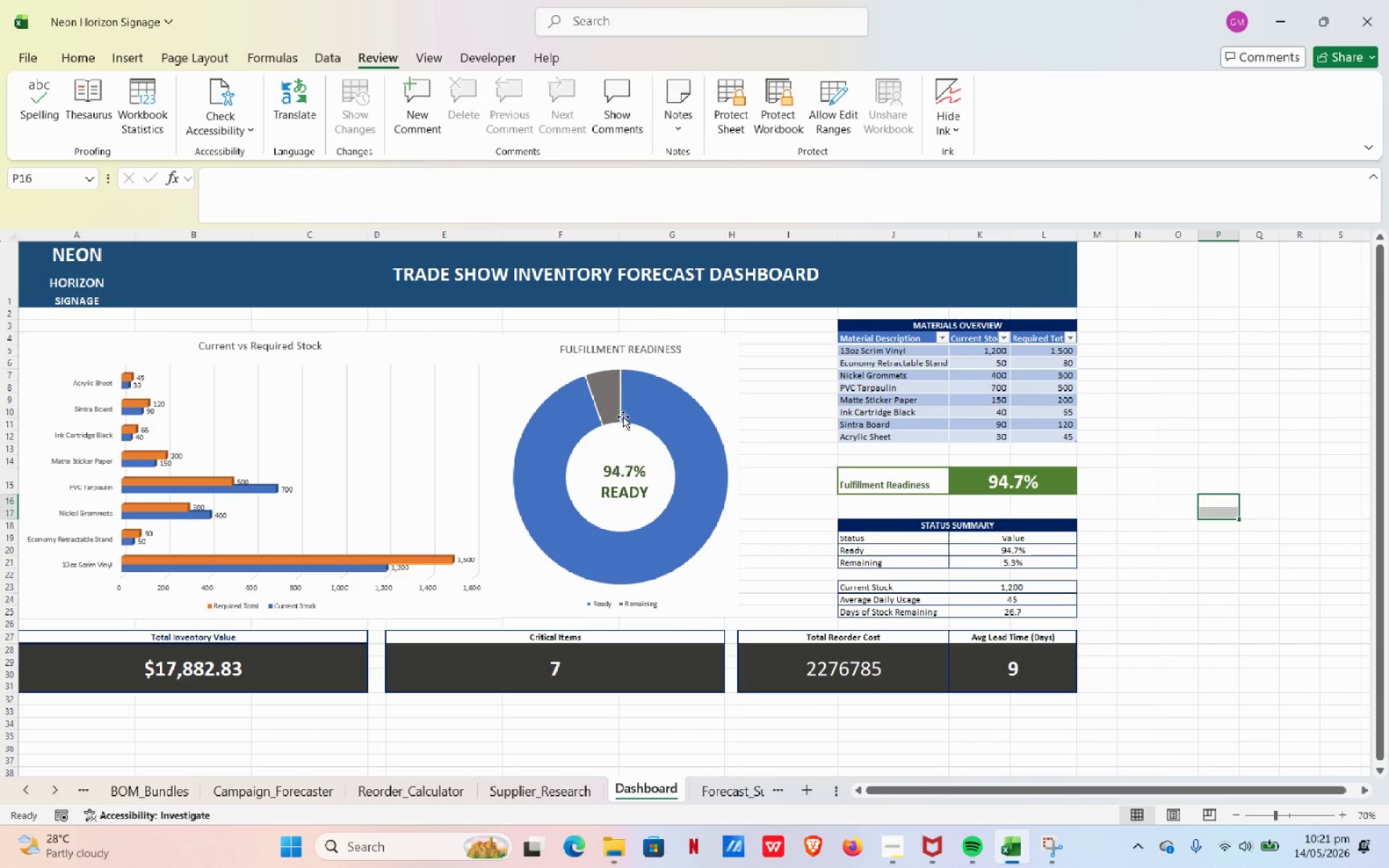 
mouse_move([797, 558])
 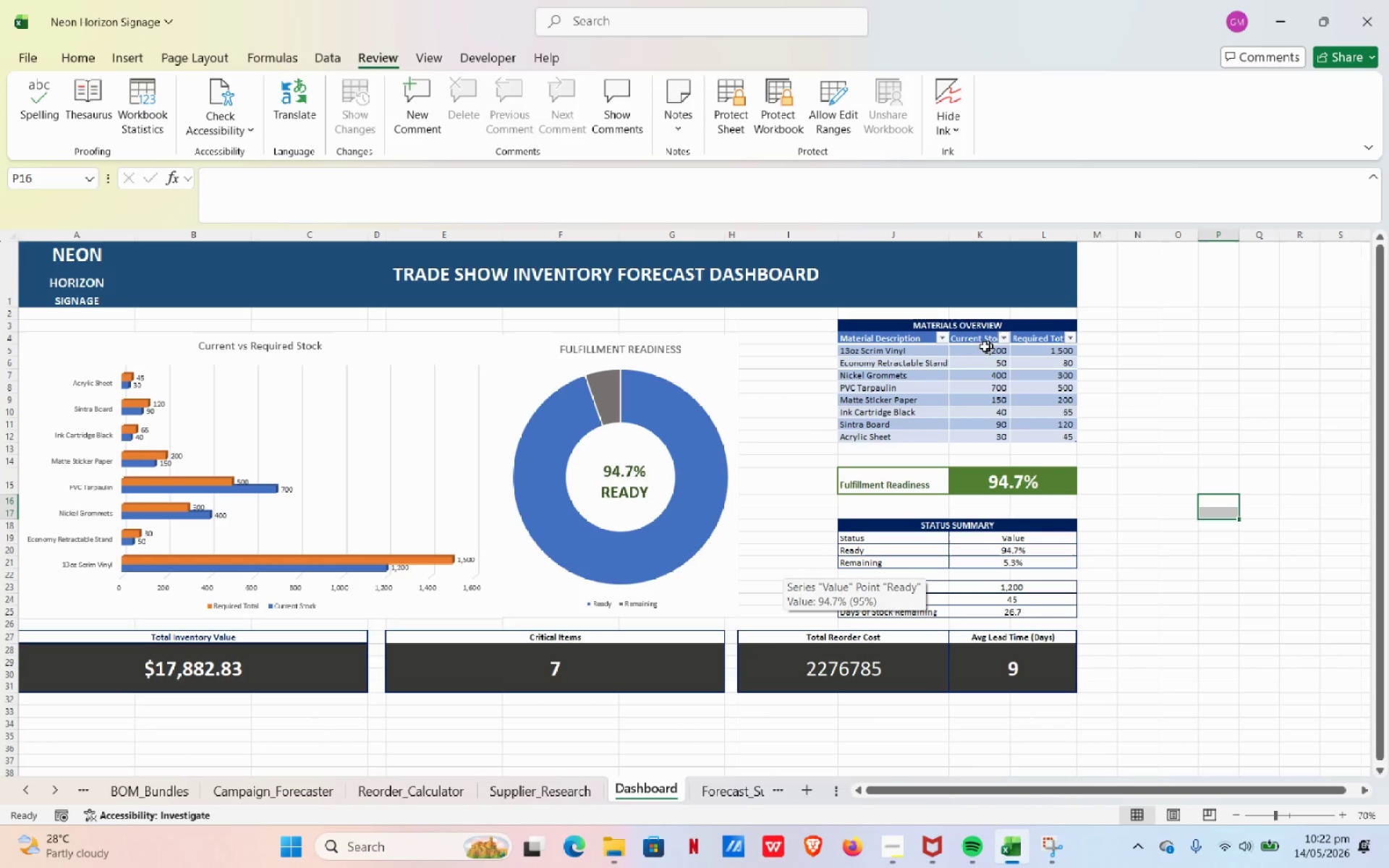 
left_click([978, 349])
 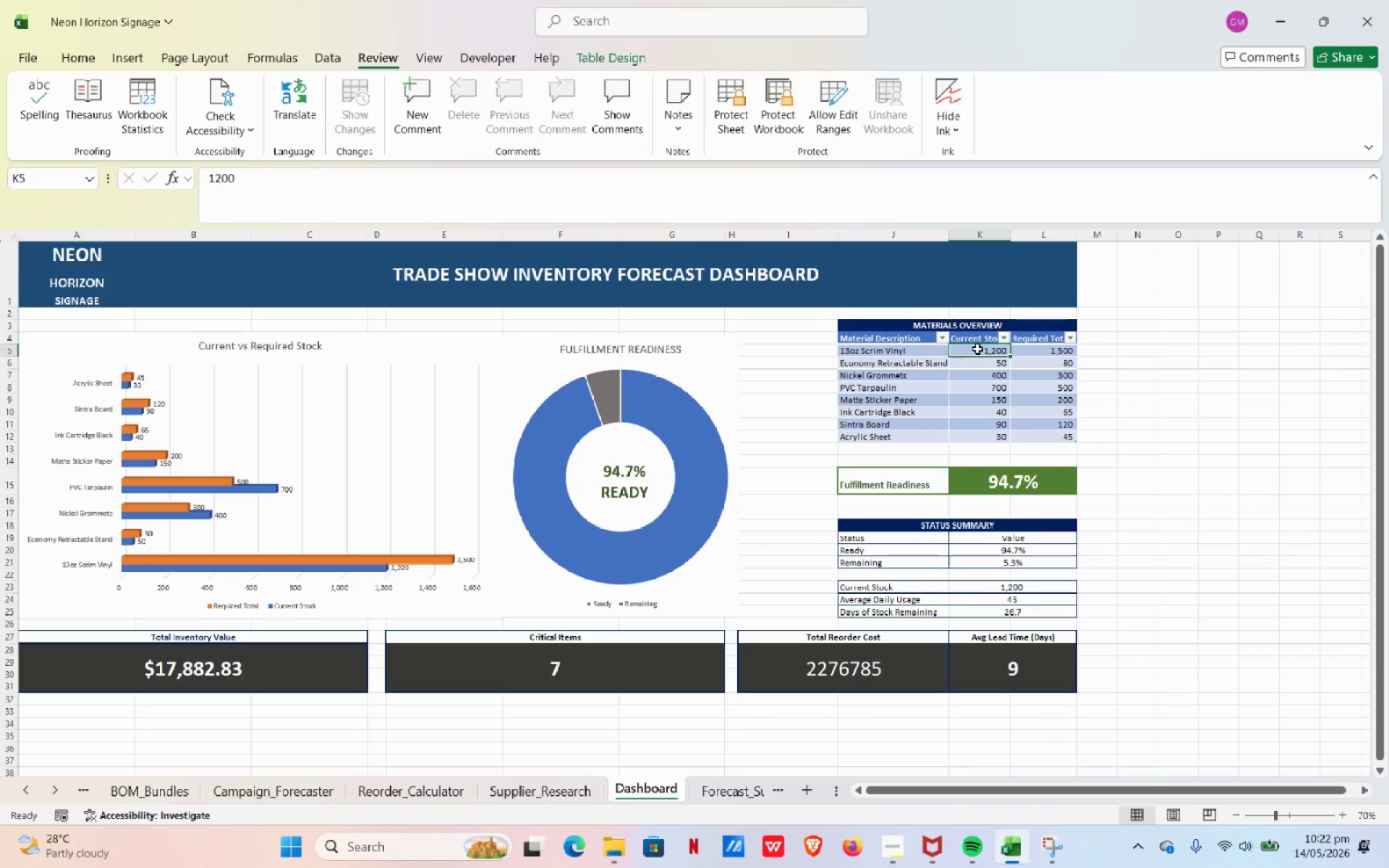 
key(Numpad1)
 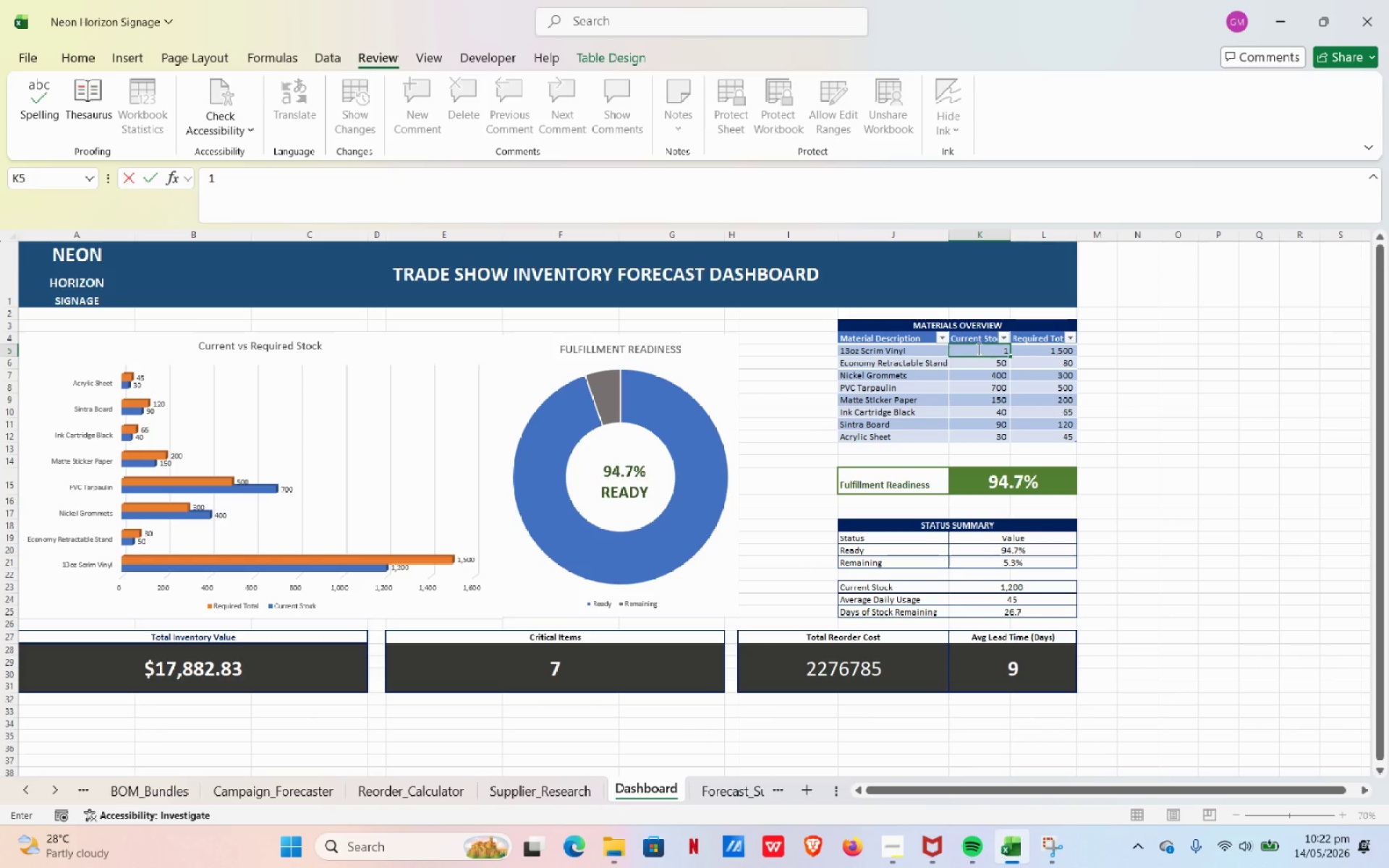 
key(Numpad3)
 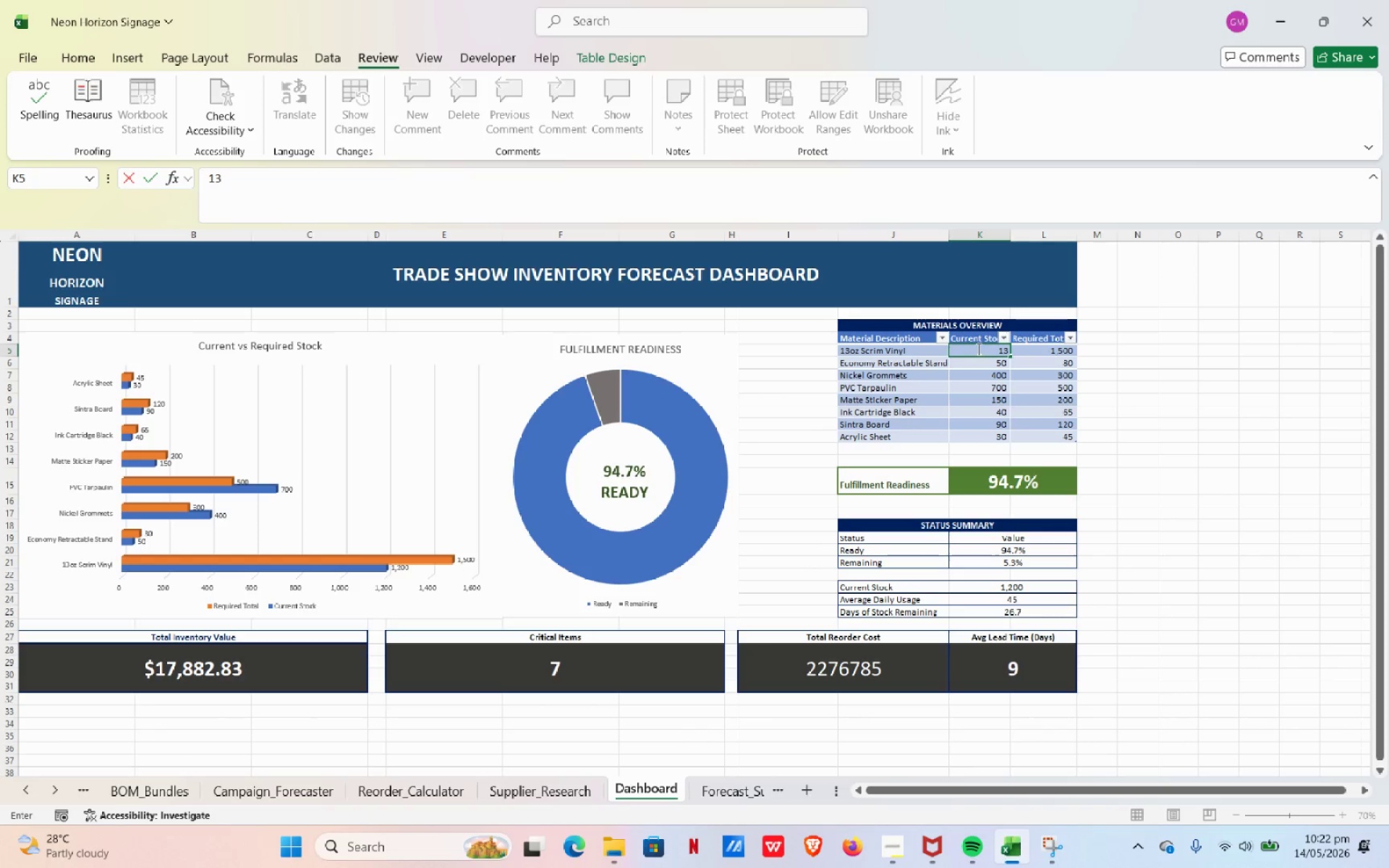 
key(Numpad0)
 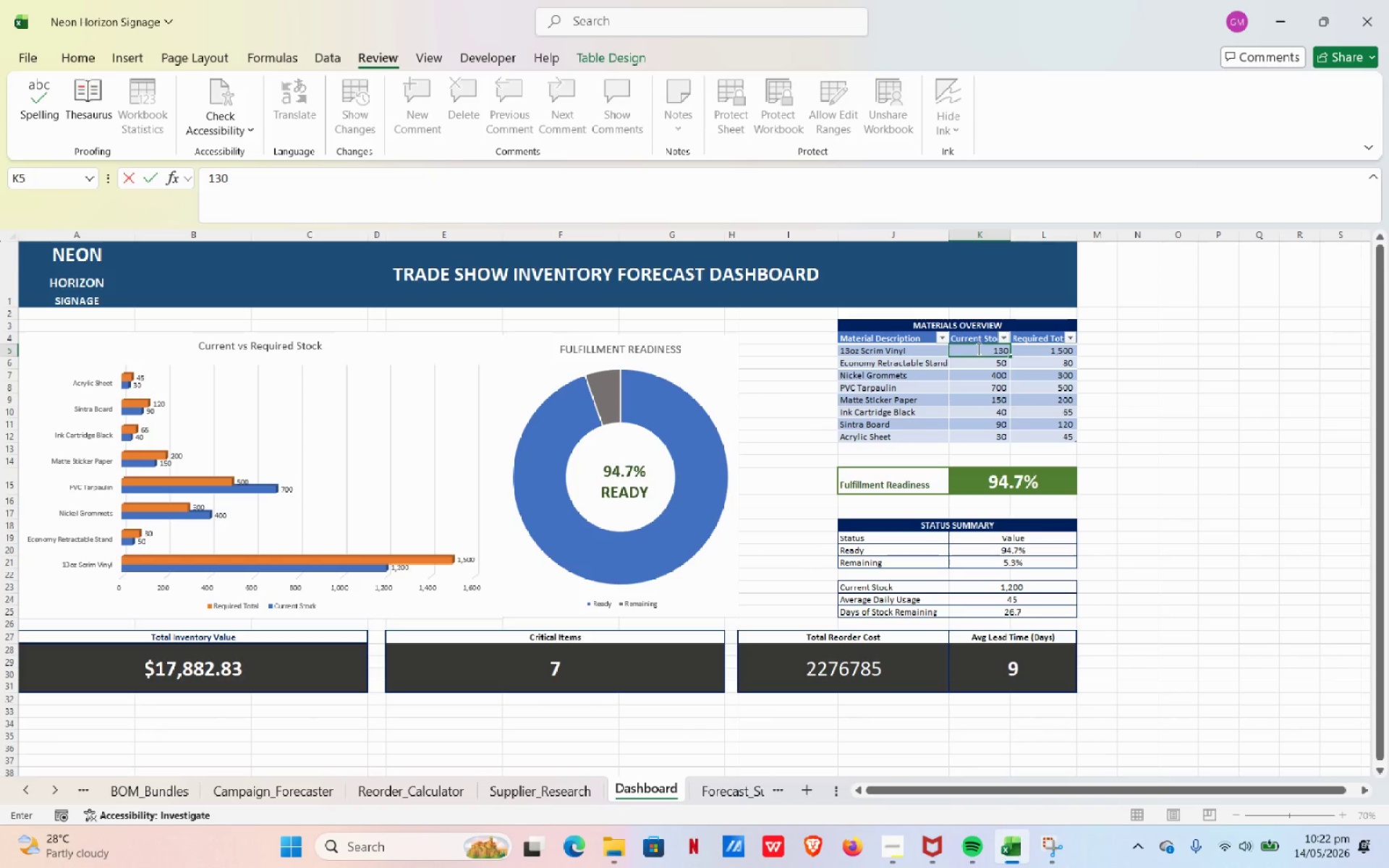 
key(Numpad0)
 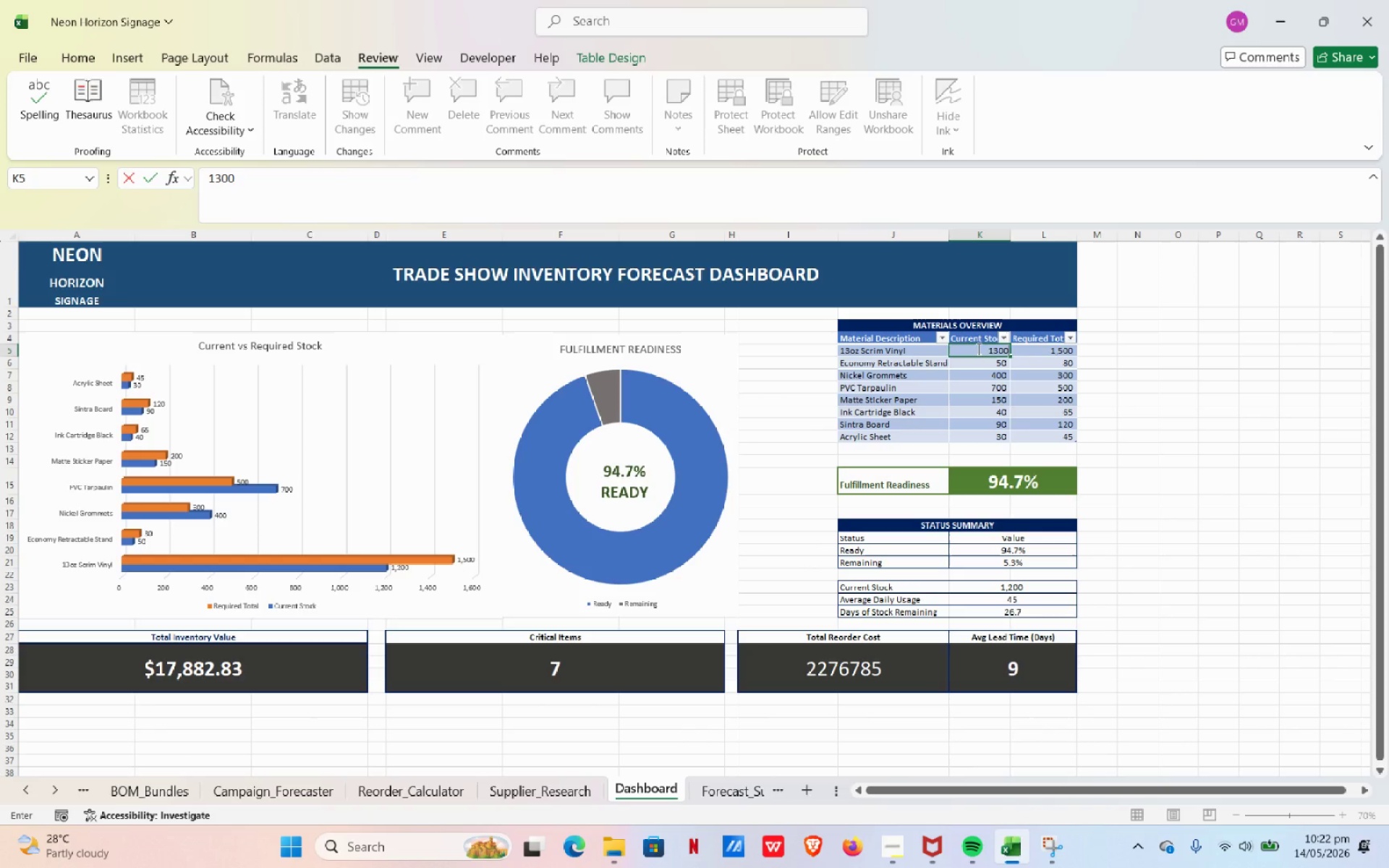 
key(Tab)
 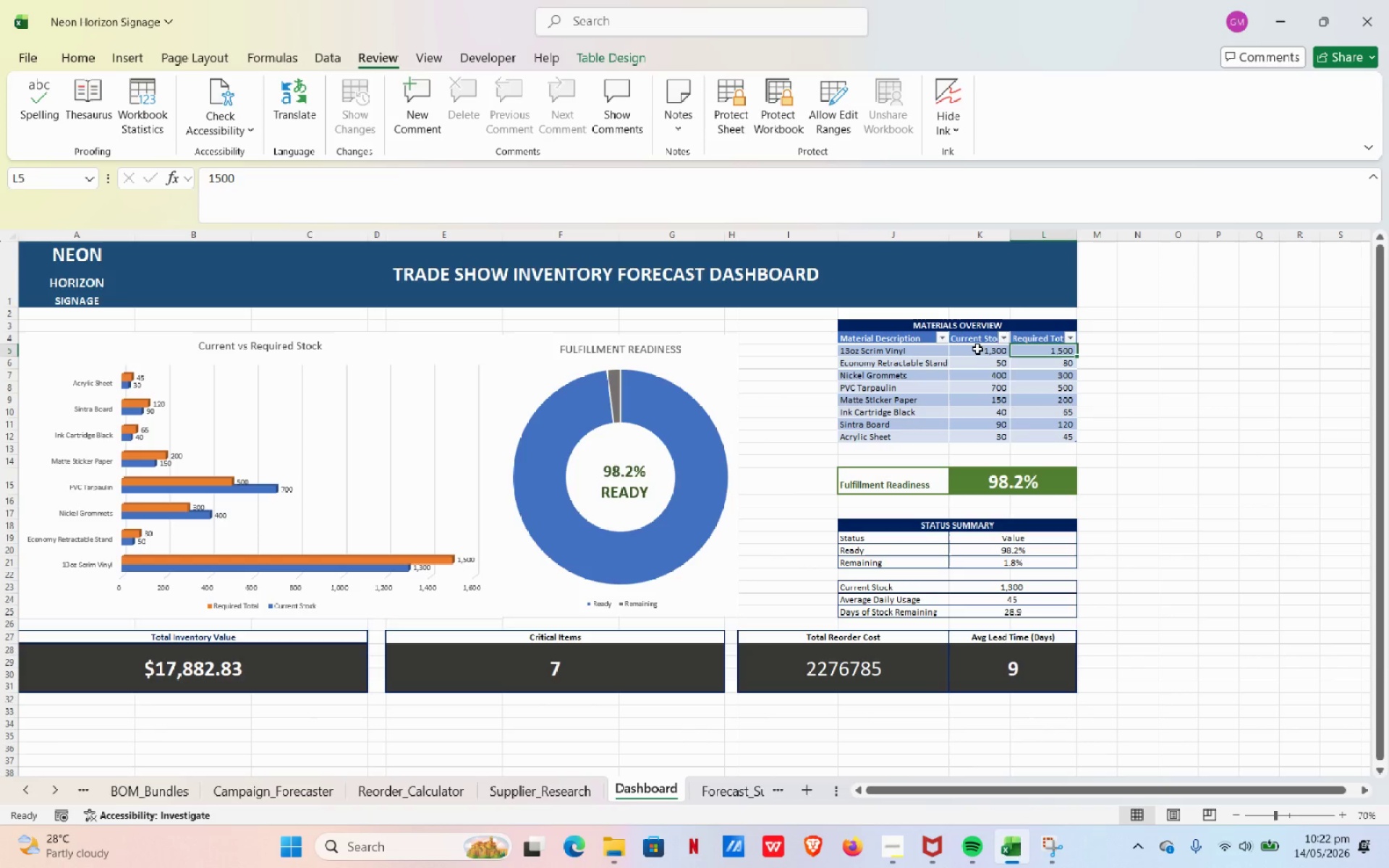 
key(Numpad1)
 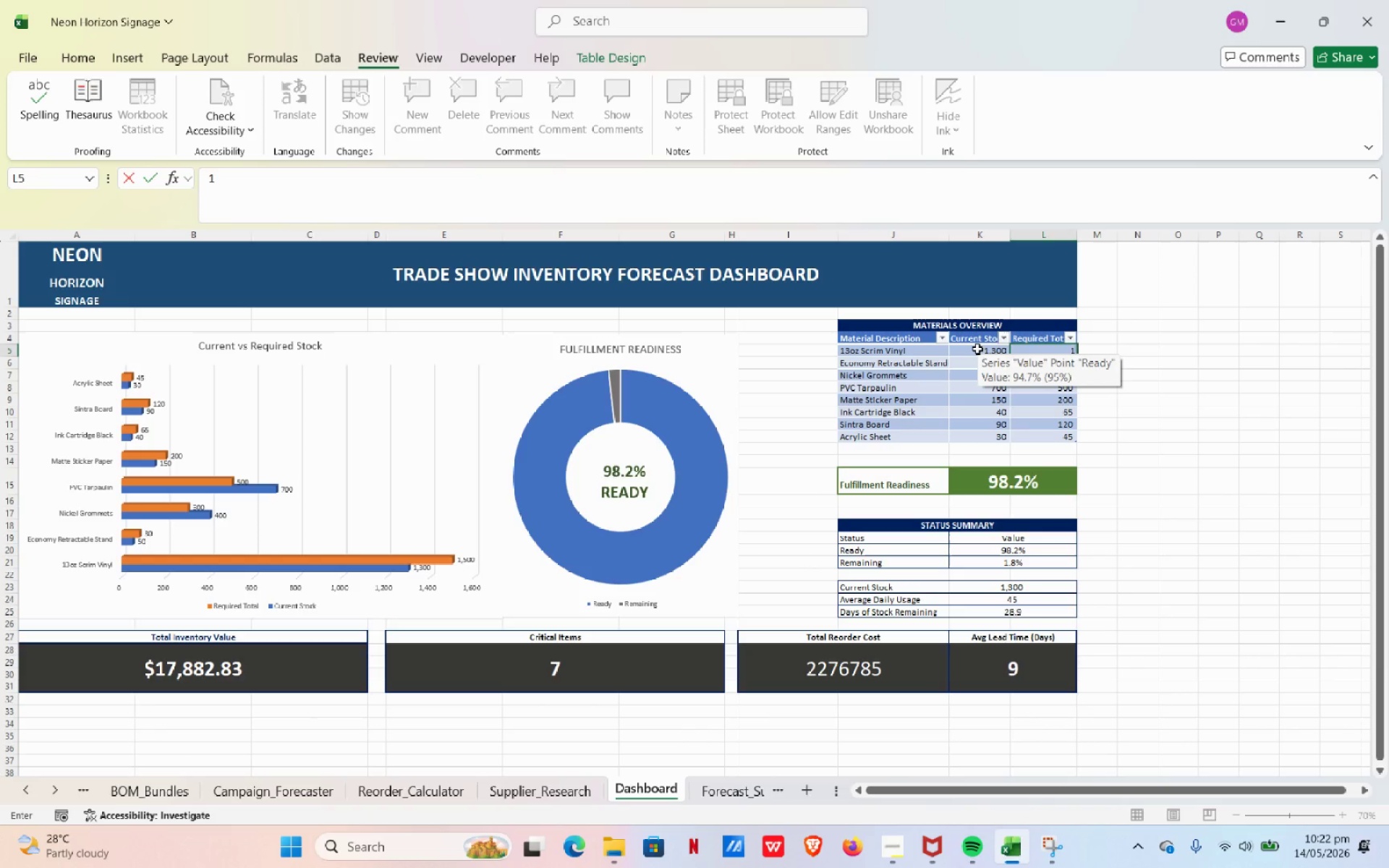 
key(Numpad6)
 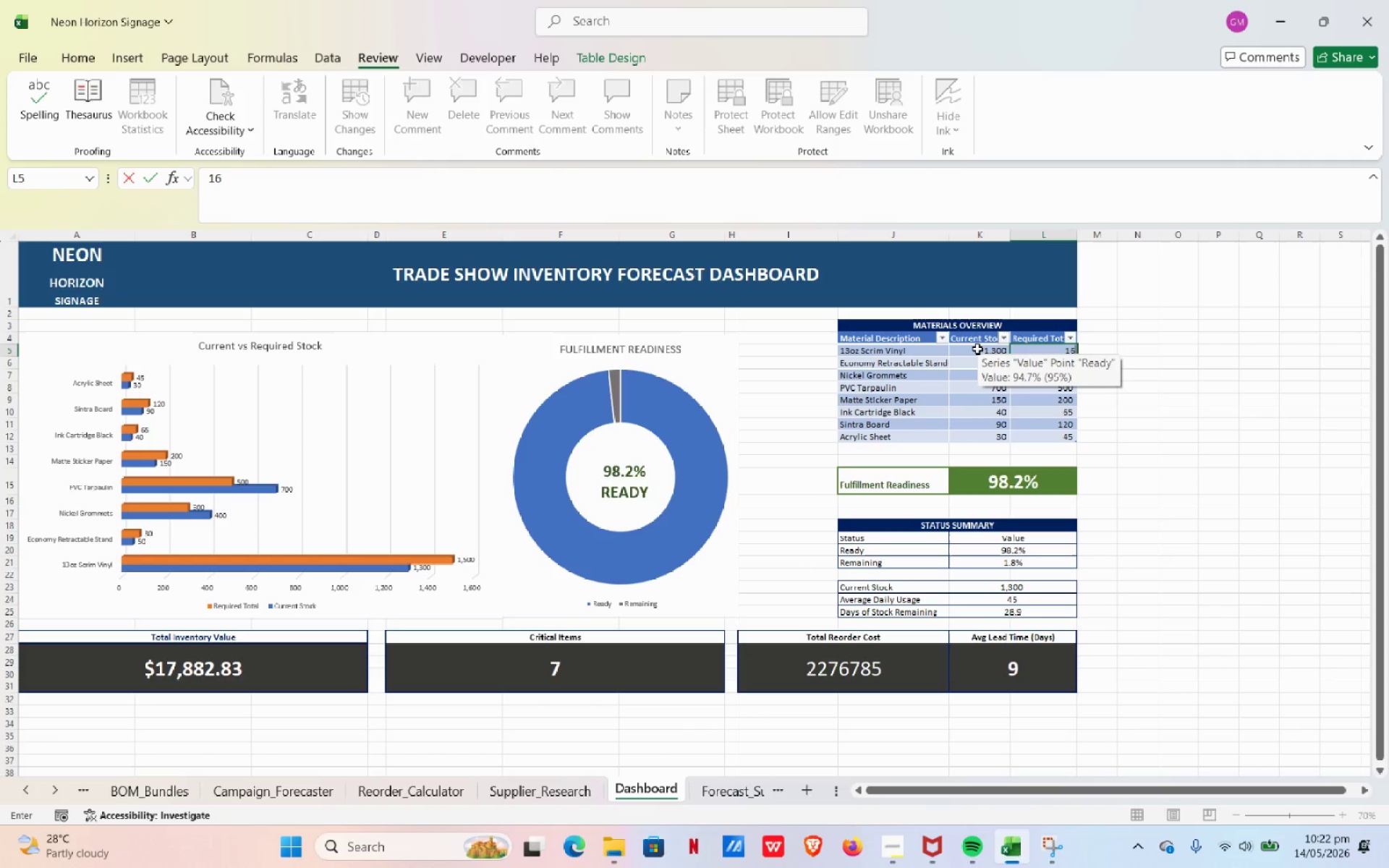 
key(Numpad0)
 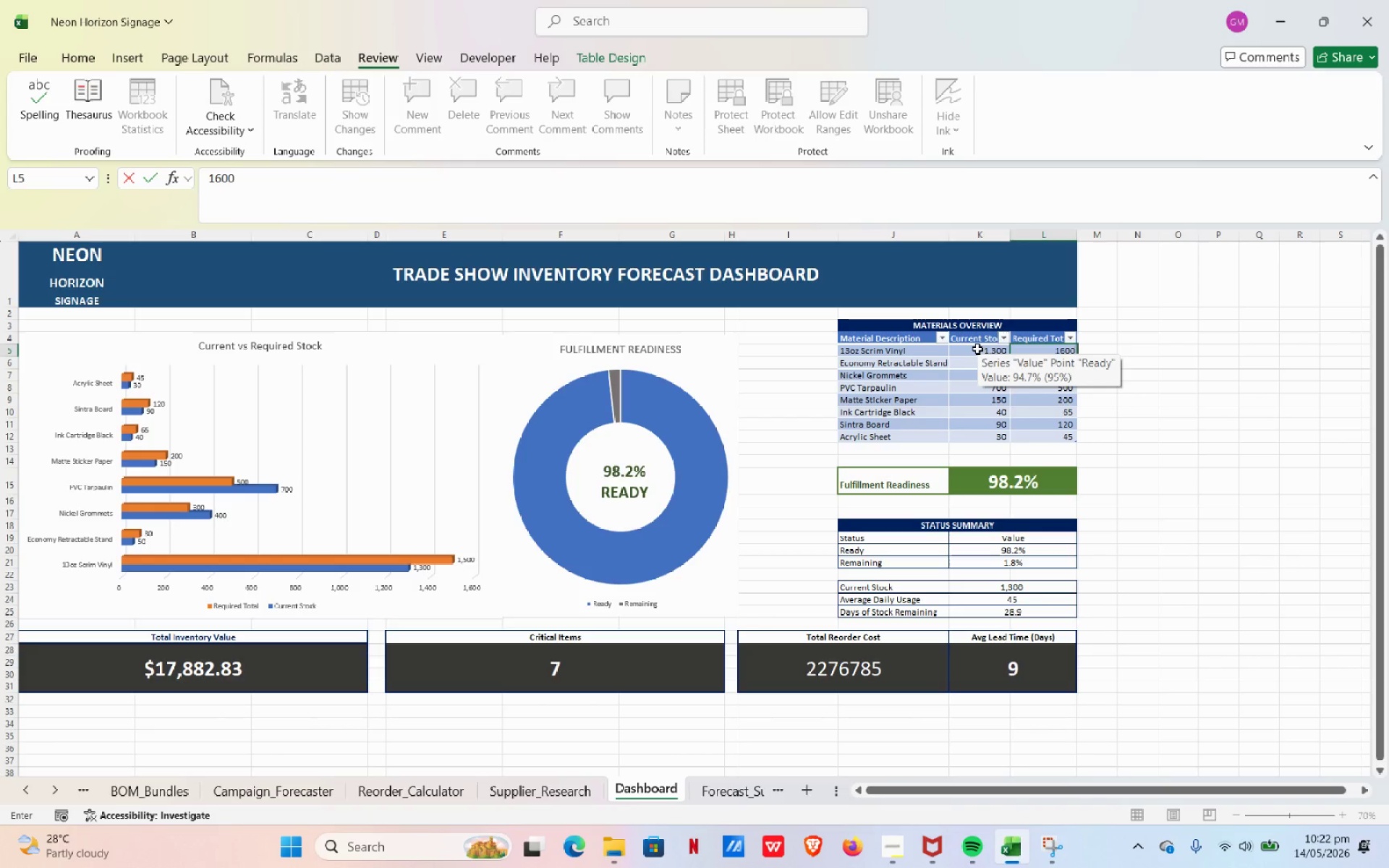 
key(Numpad0)
 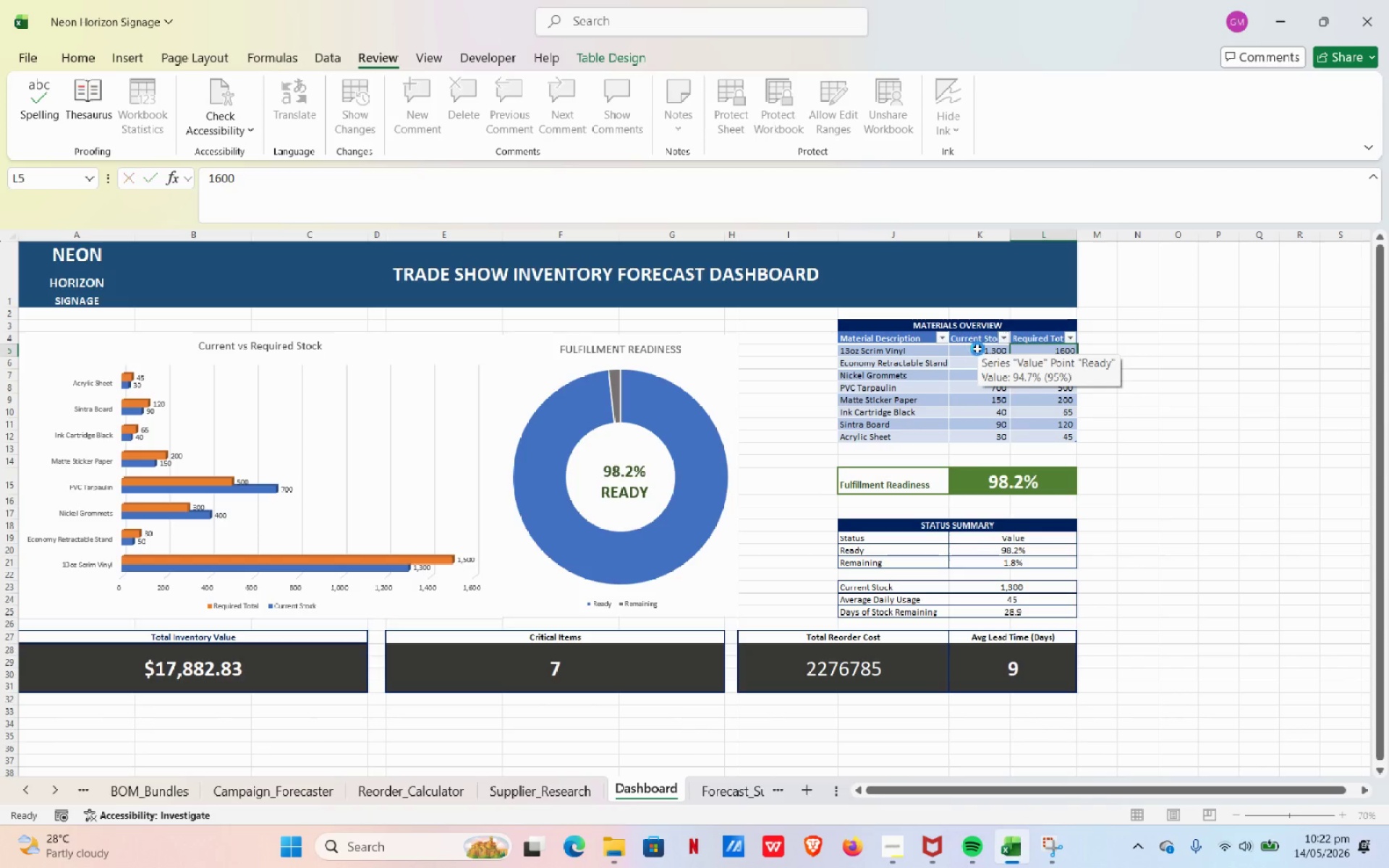 
key(NumpadEnter)
 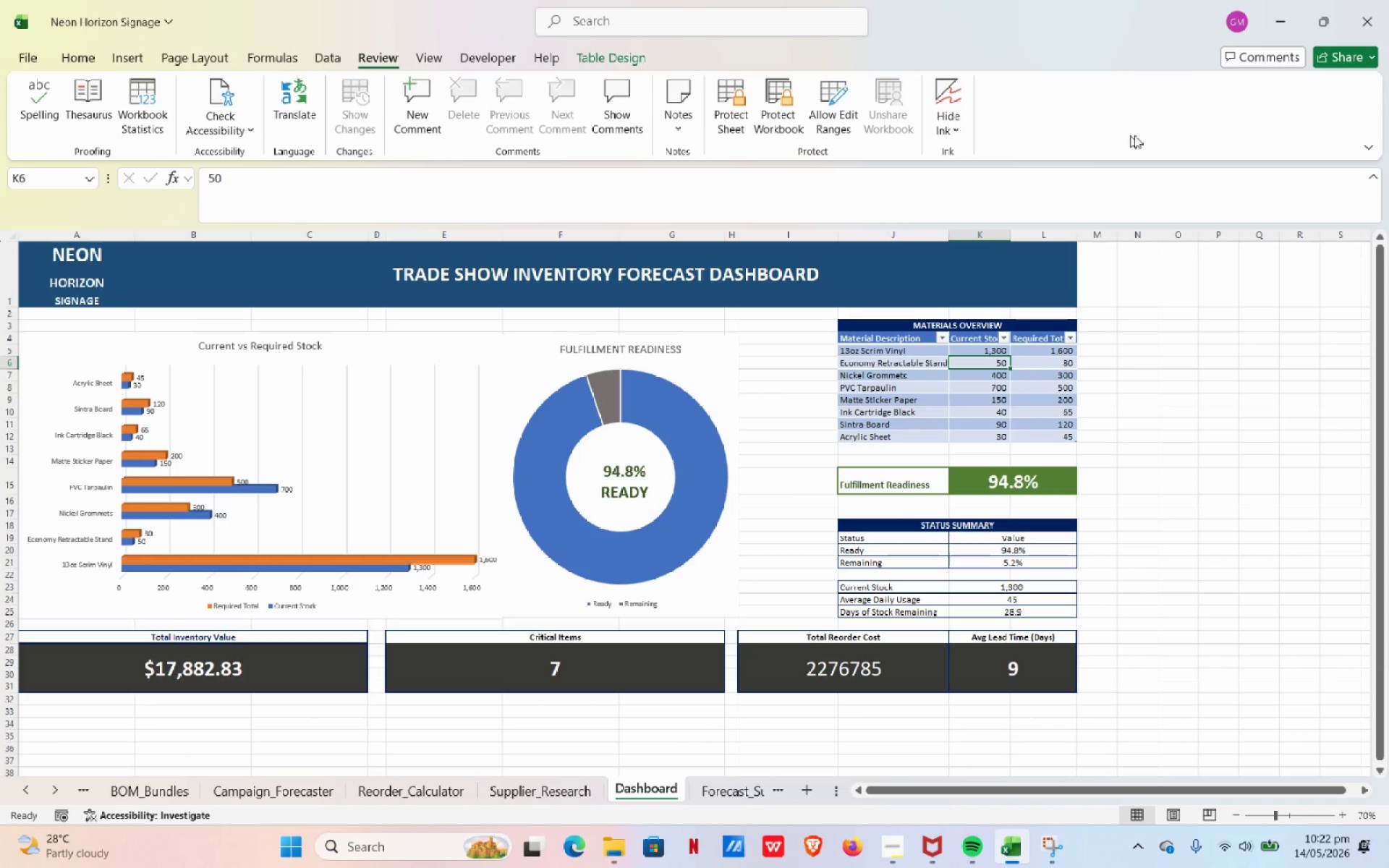 
scroll: coordinate [797, 142], scroll_direction: up, amount: 1.0
 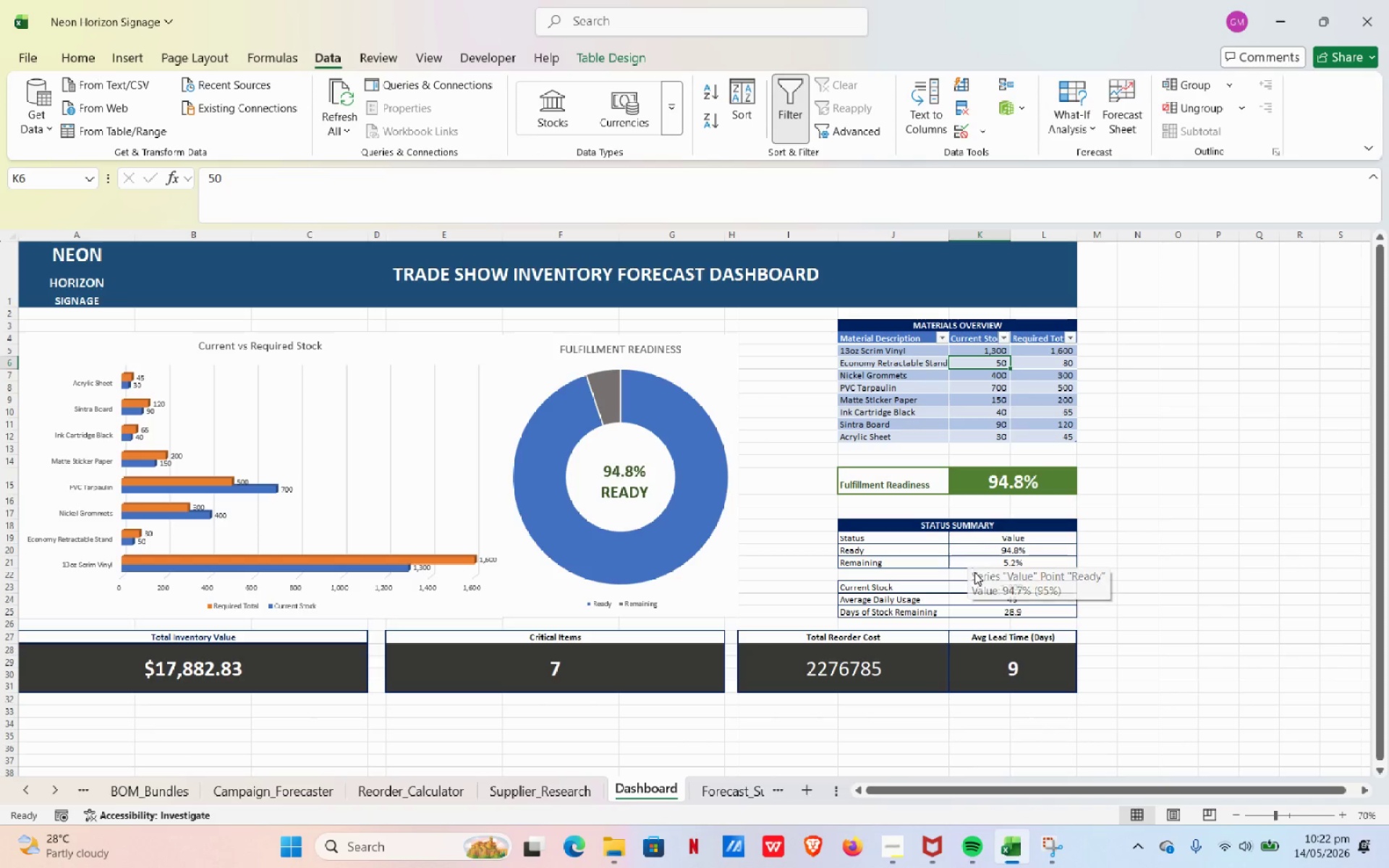 
left_click([975, 587])
 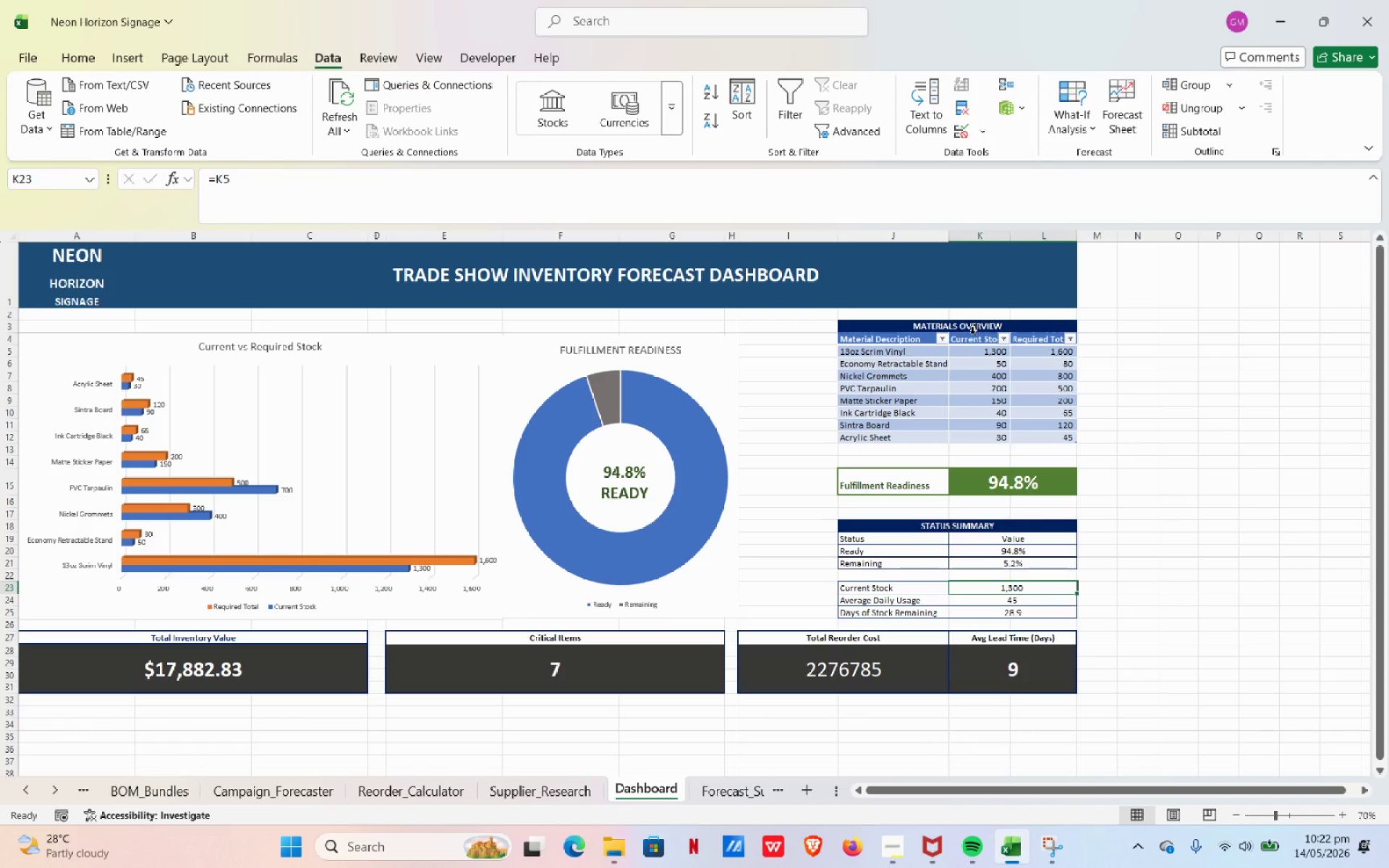 
left_click([969, 365])
 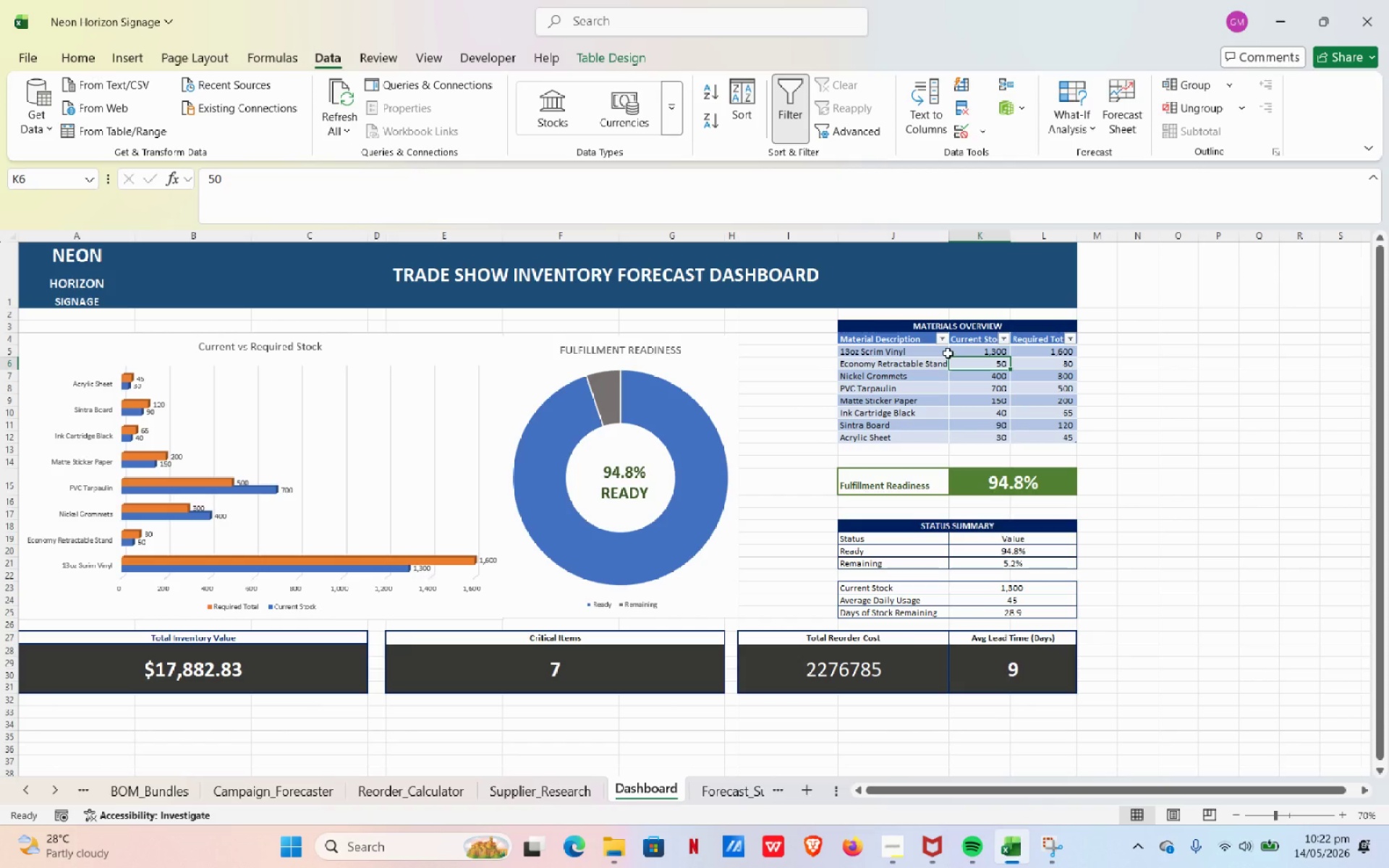 
key(Numpad5)
 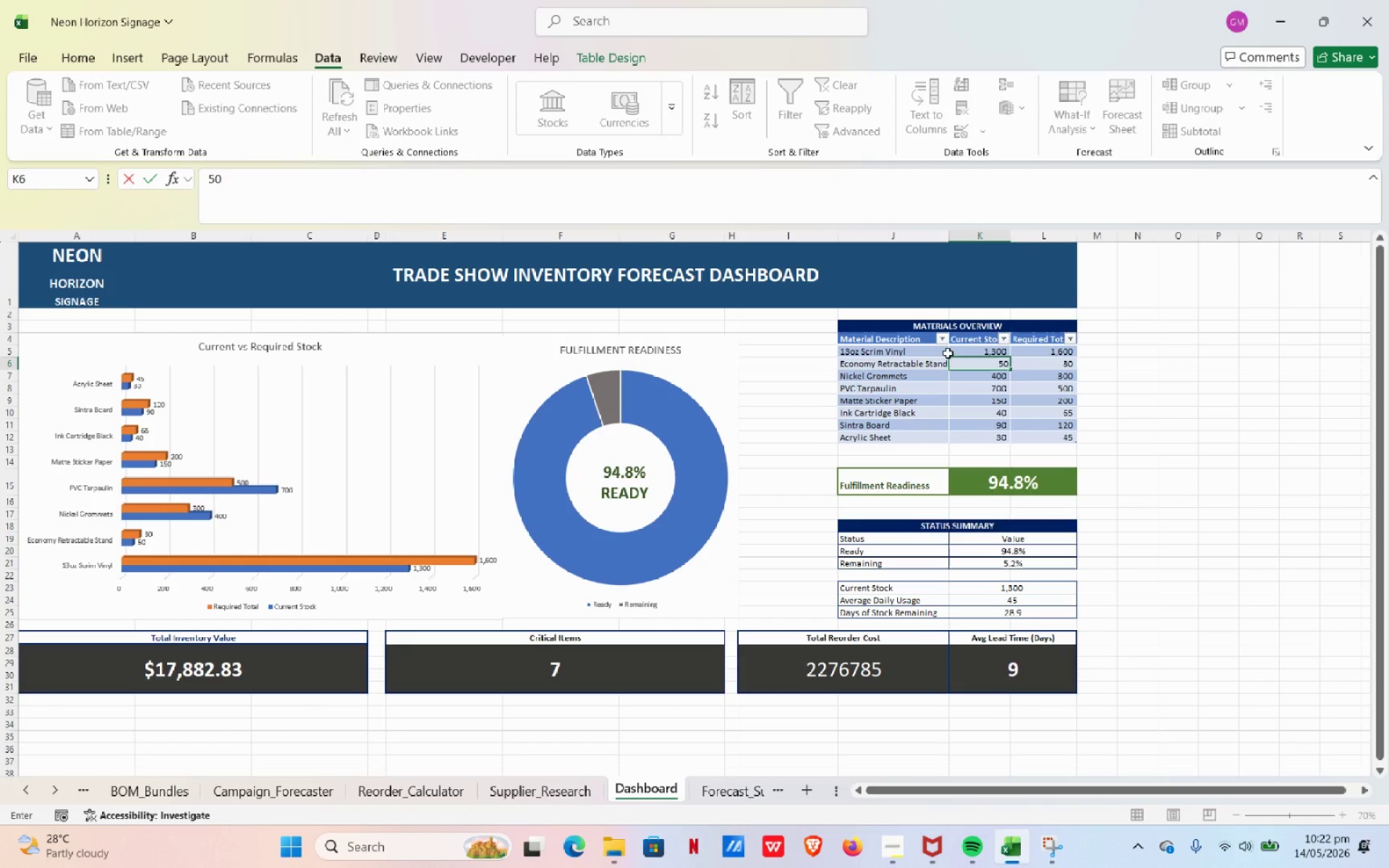 
key(Numpad0)
 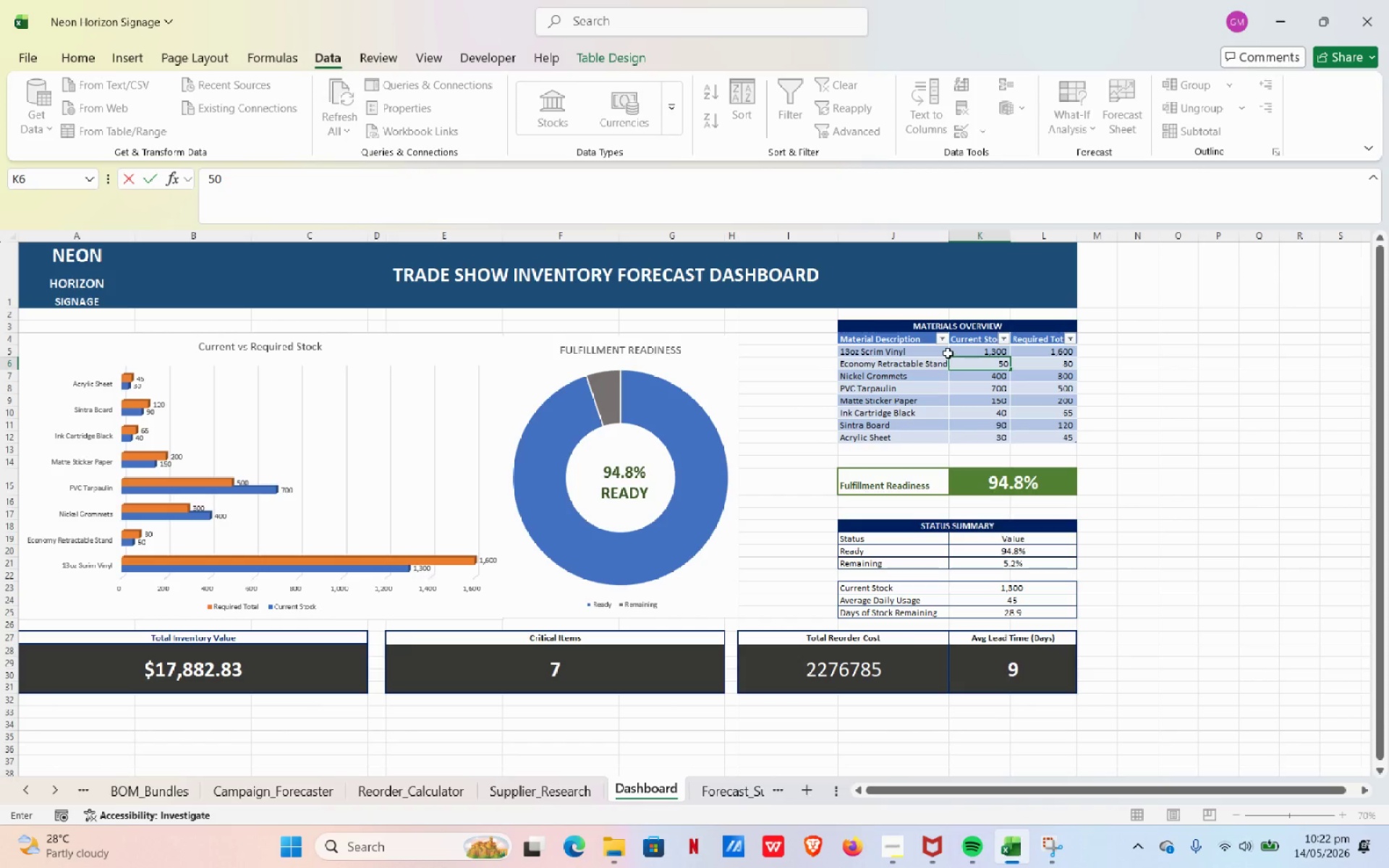 
key(Backspace)
 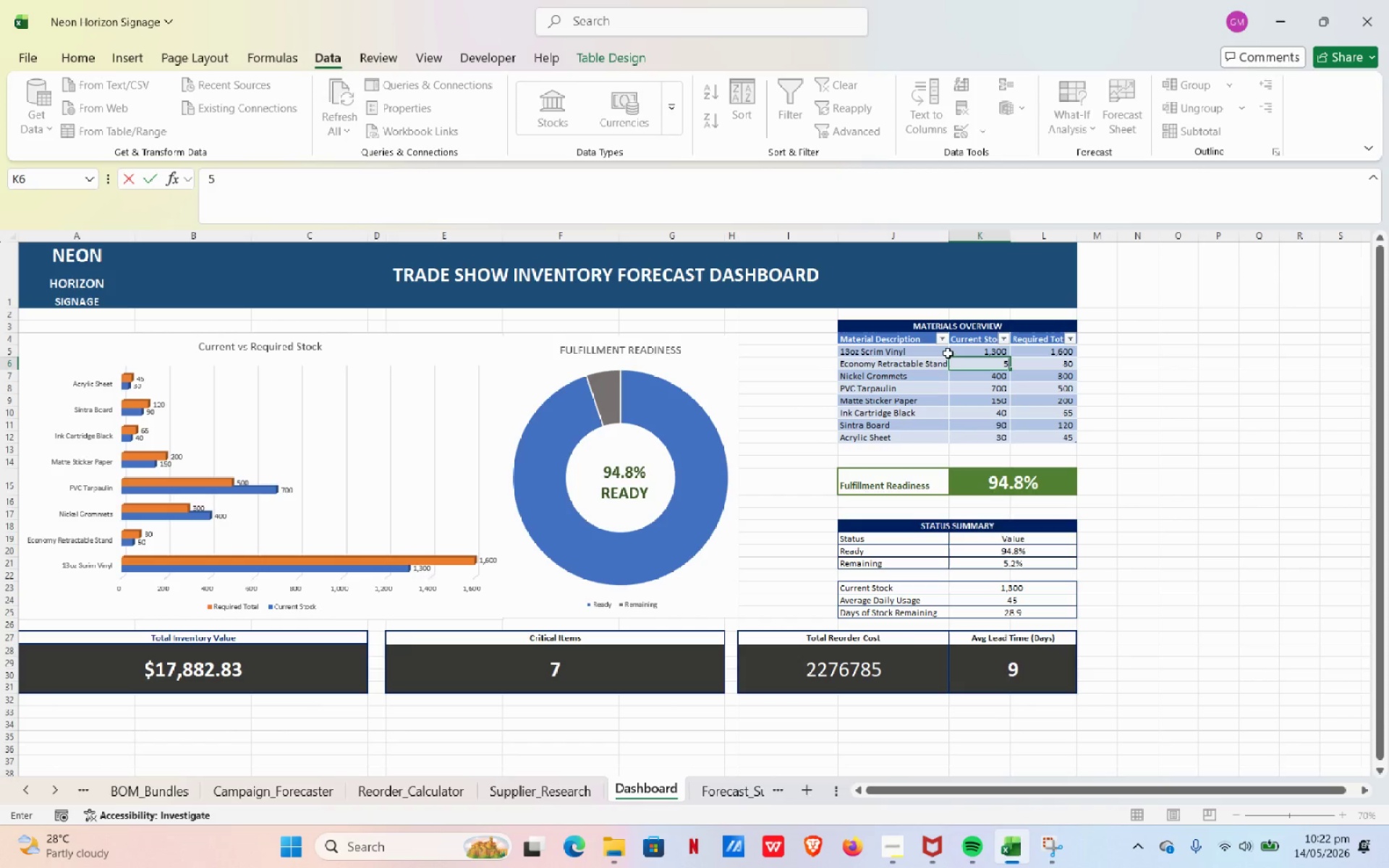 
key(Backspace)
 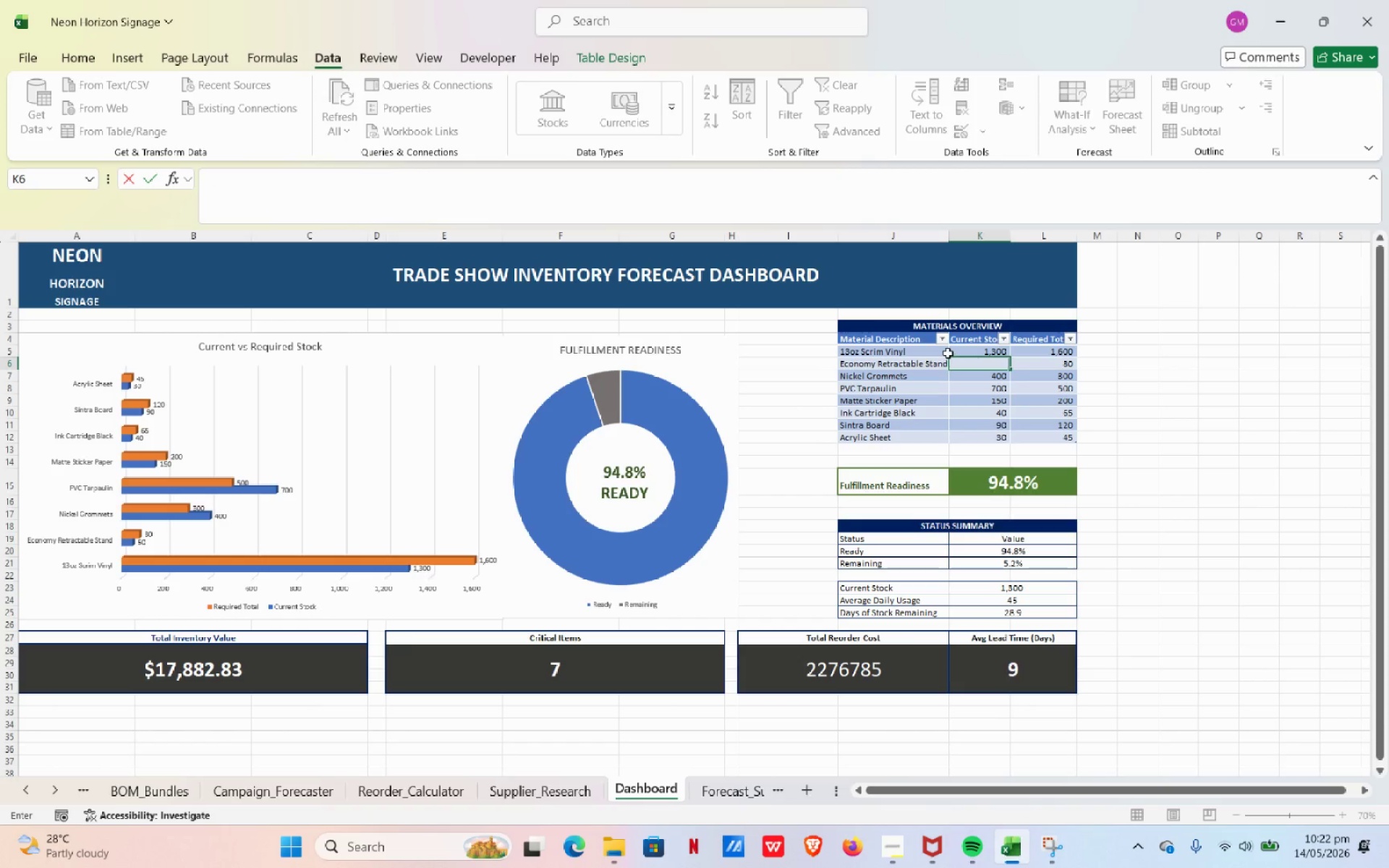 
key(Numpad6)
 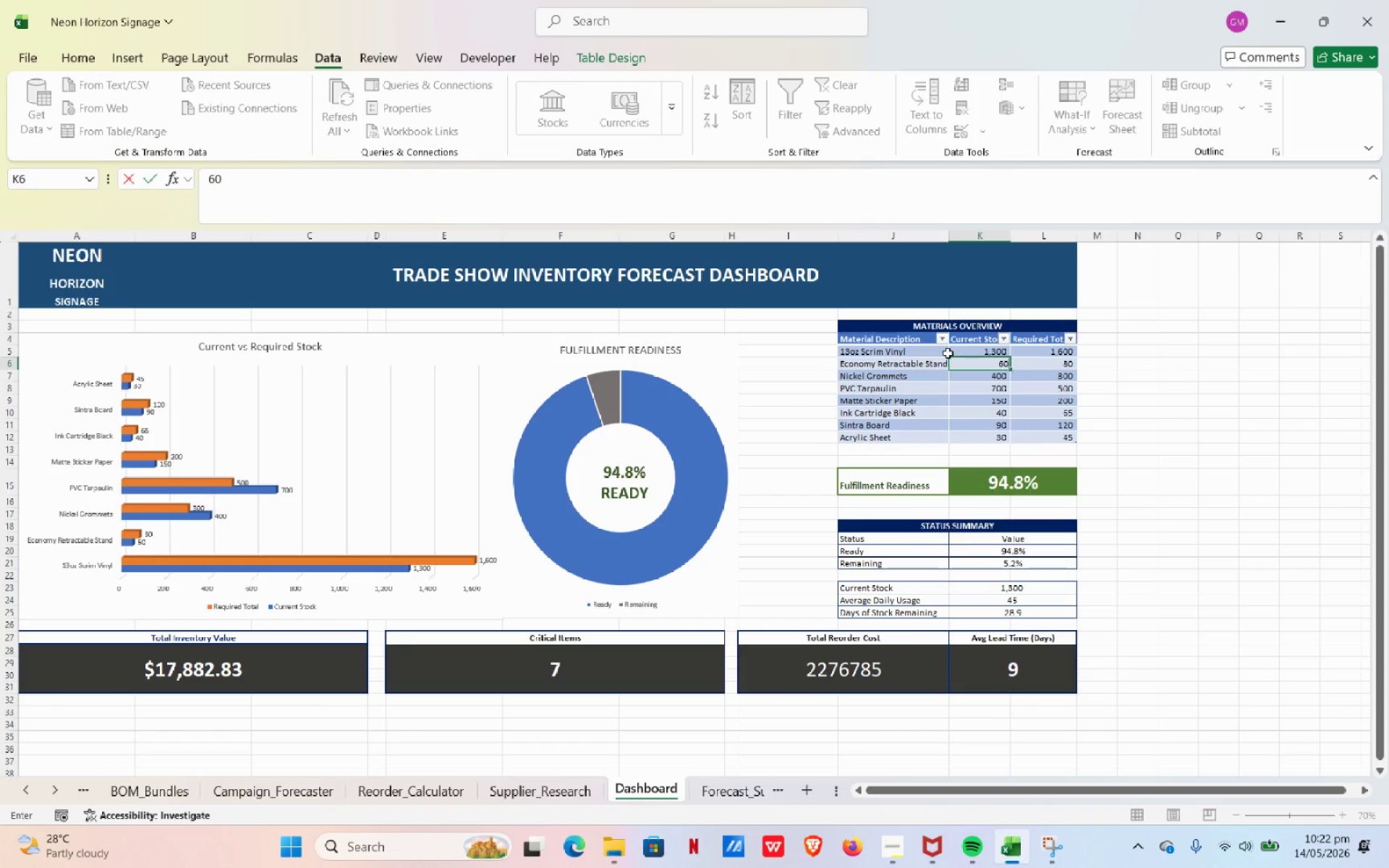 
key(Numpad0)
 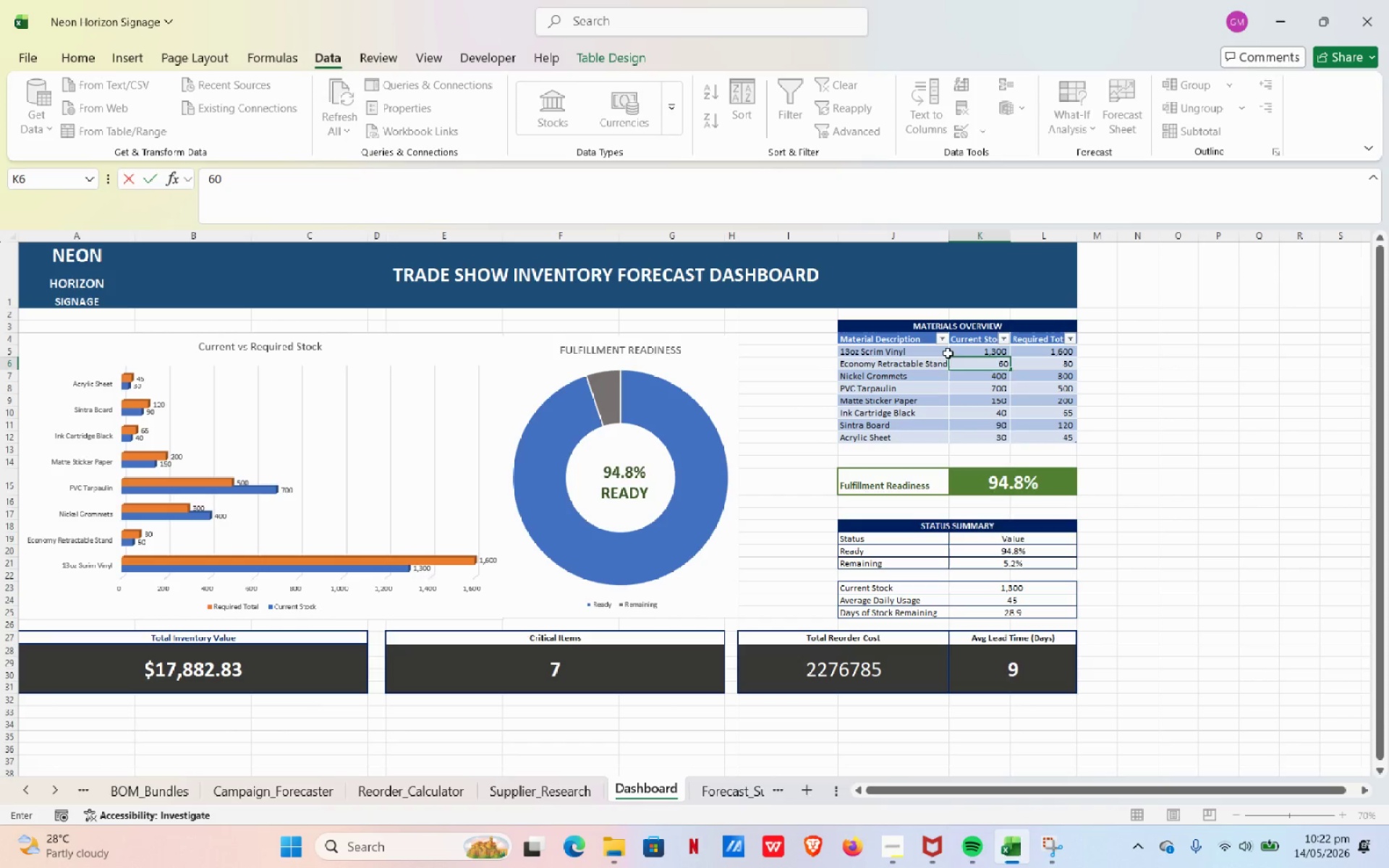 
key(NumpadEnter)
 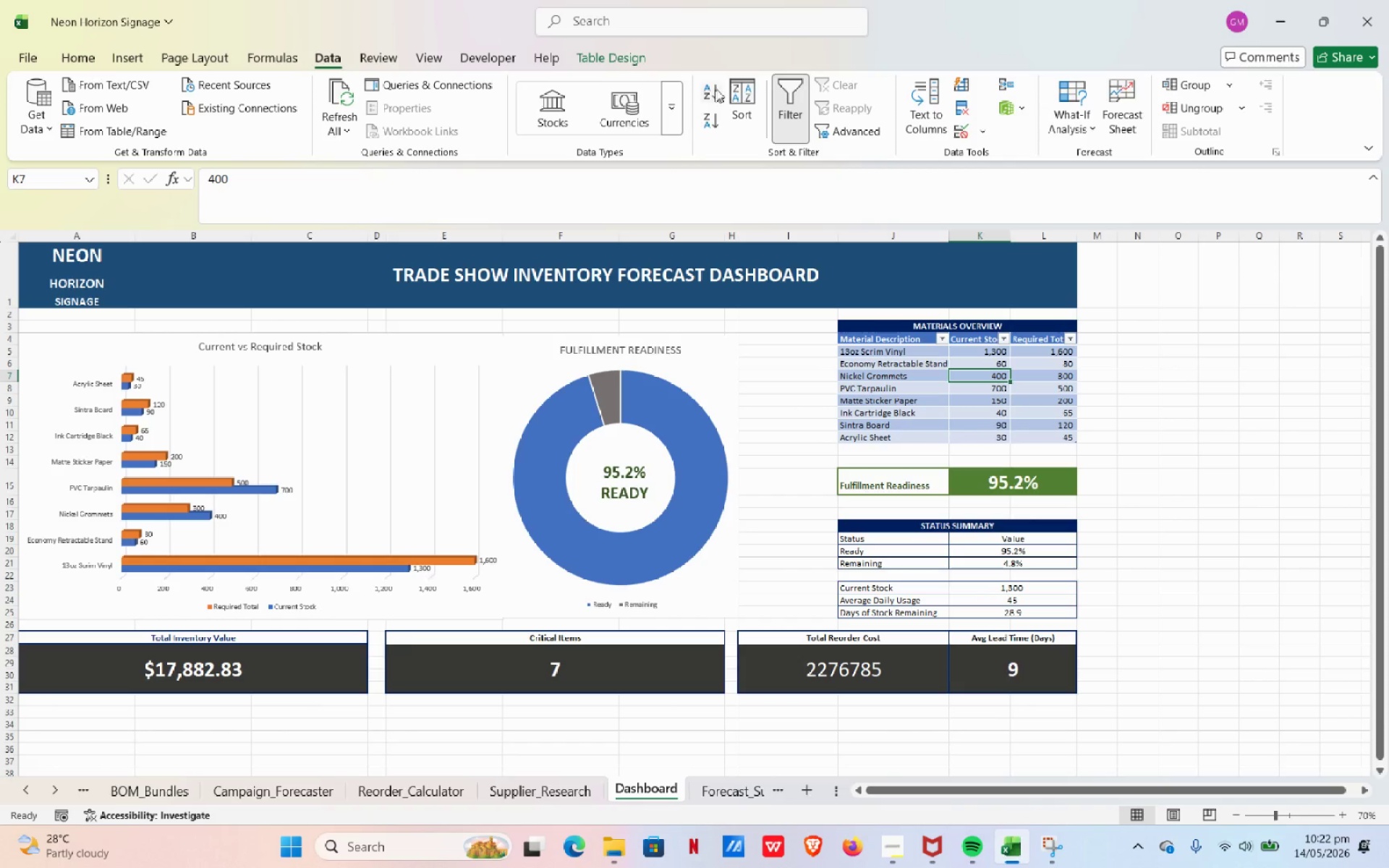 
wait(8.38)
 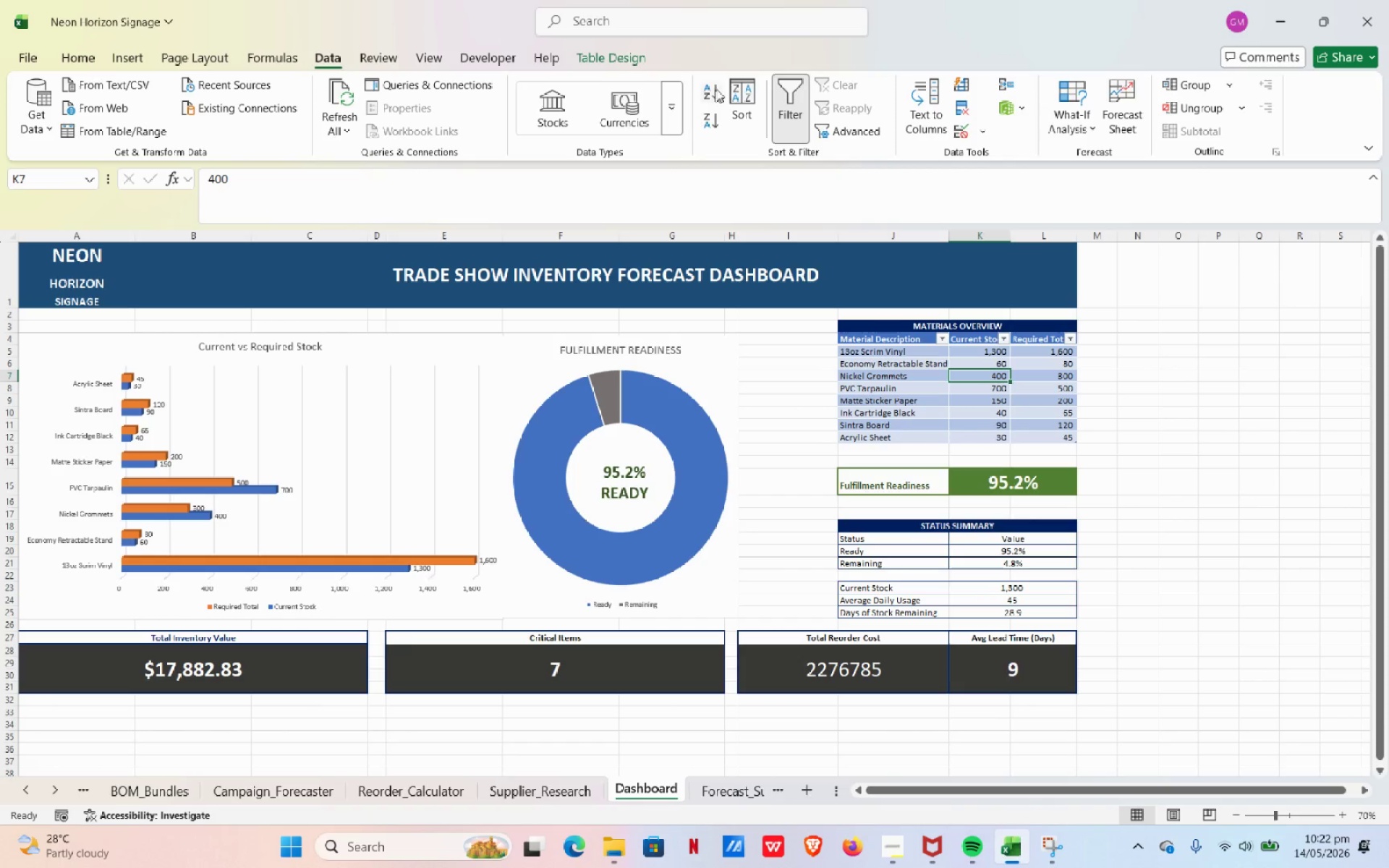 
left_click([598, 33])
 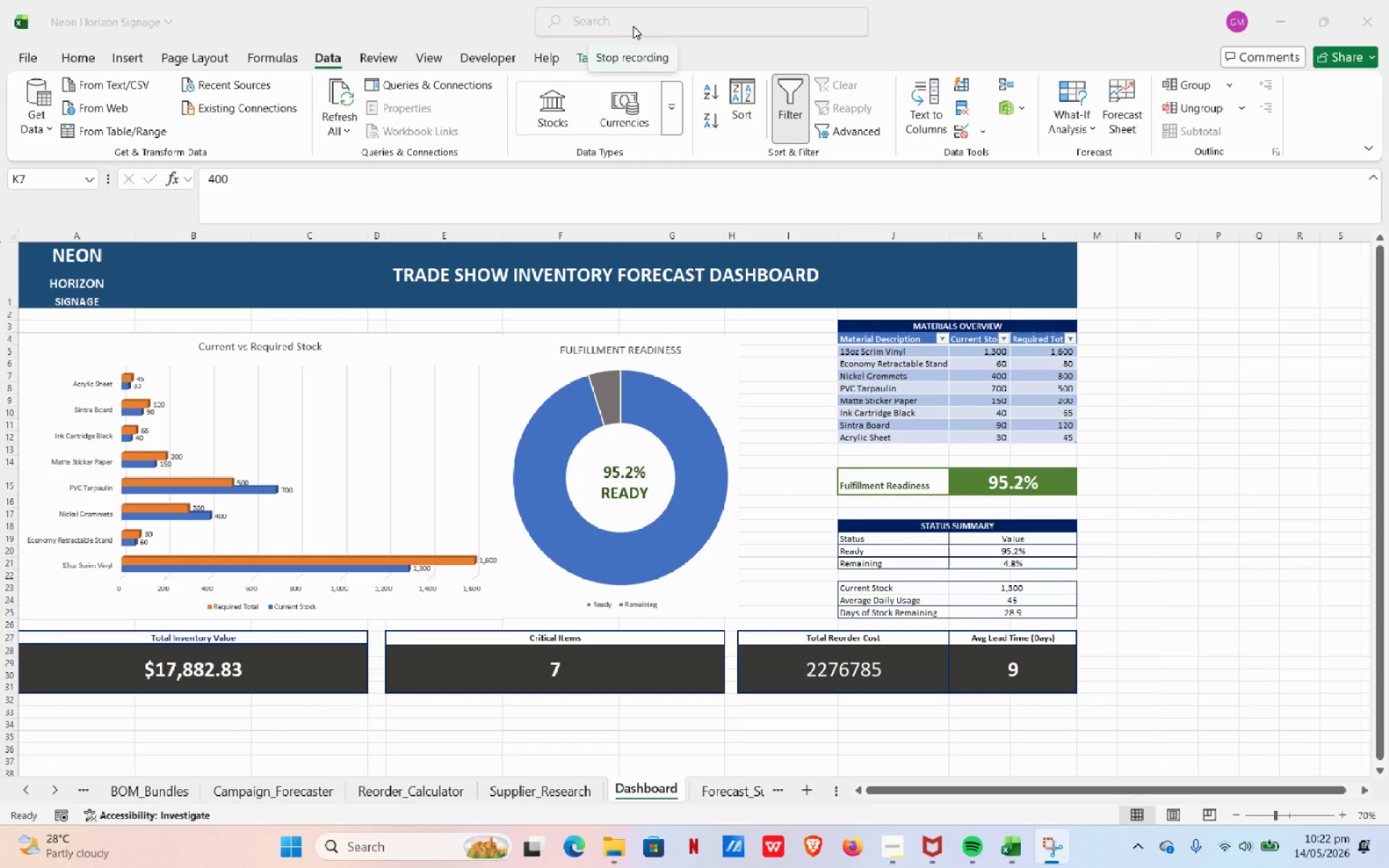 
left_click([633, 26])
 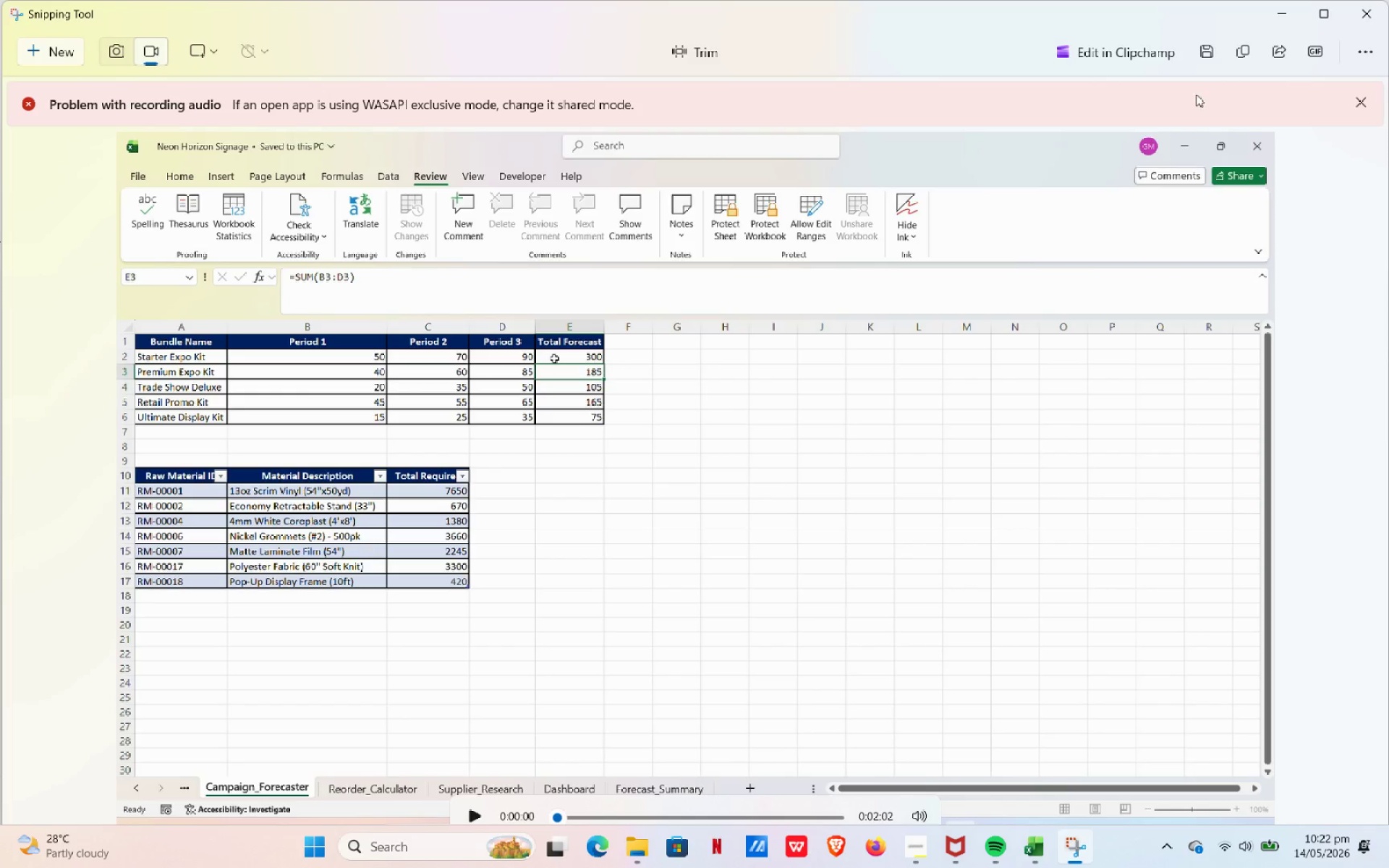 
left_click([1273, 17])
 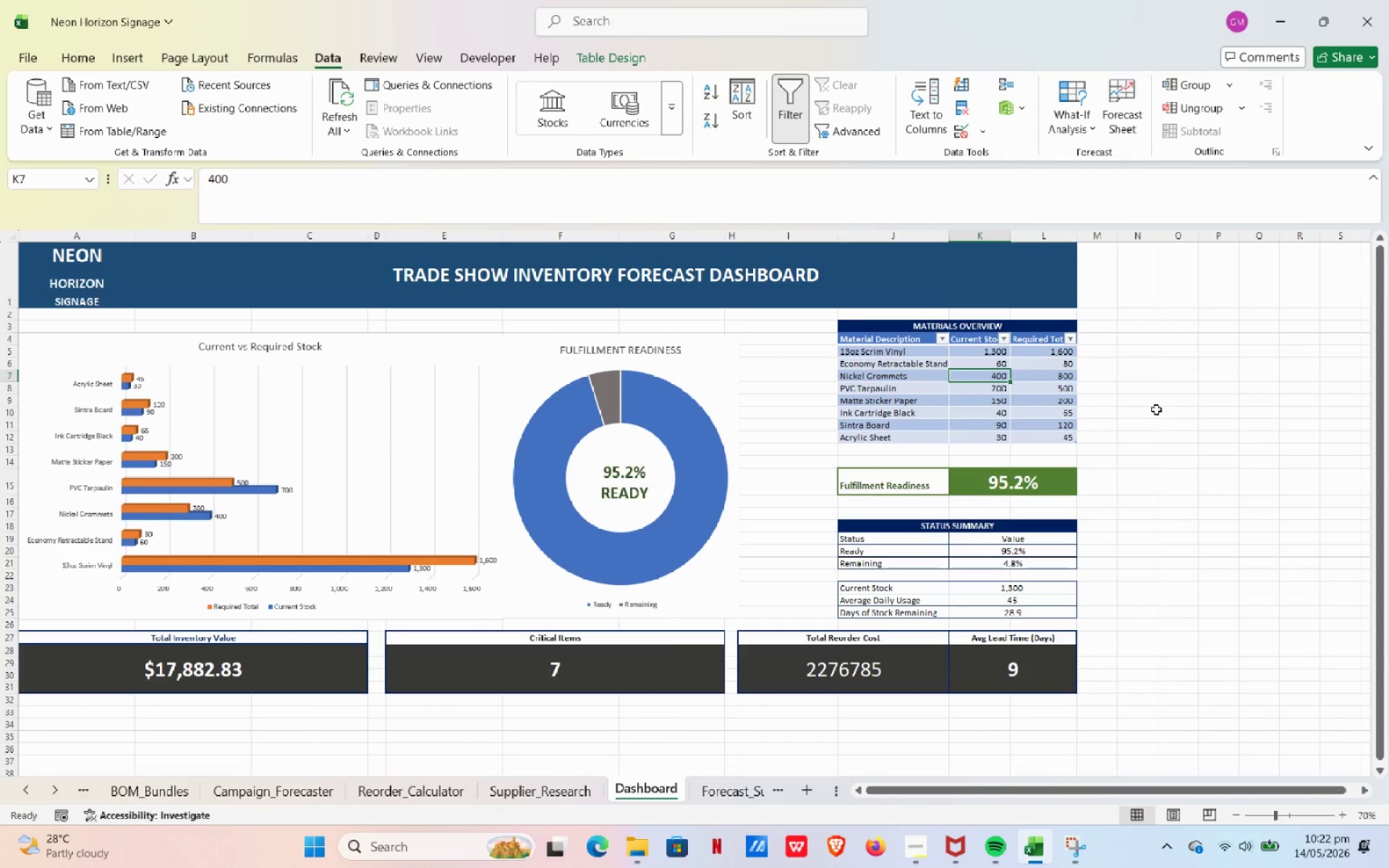 
key(Control+Z)
 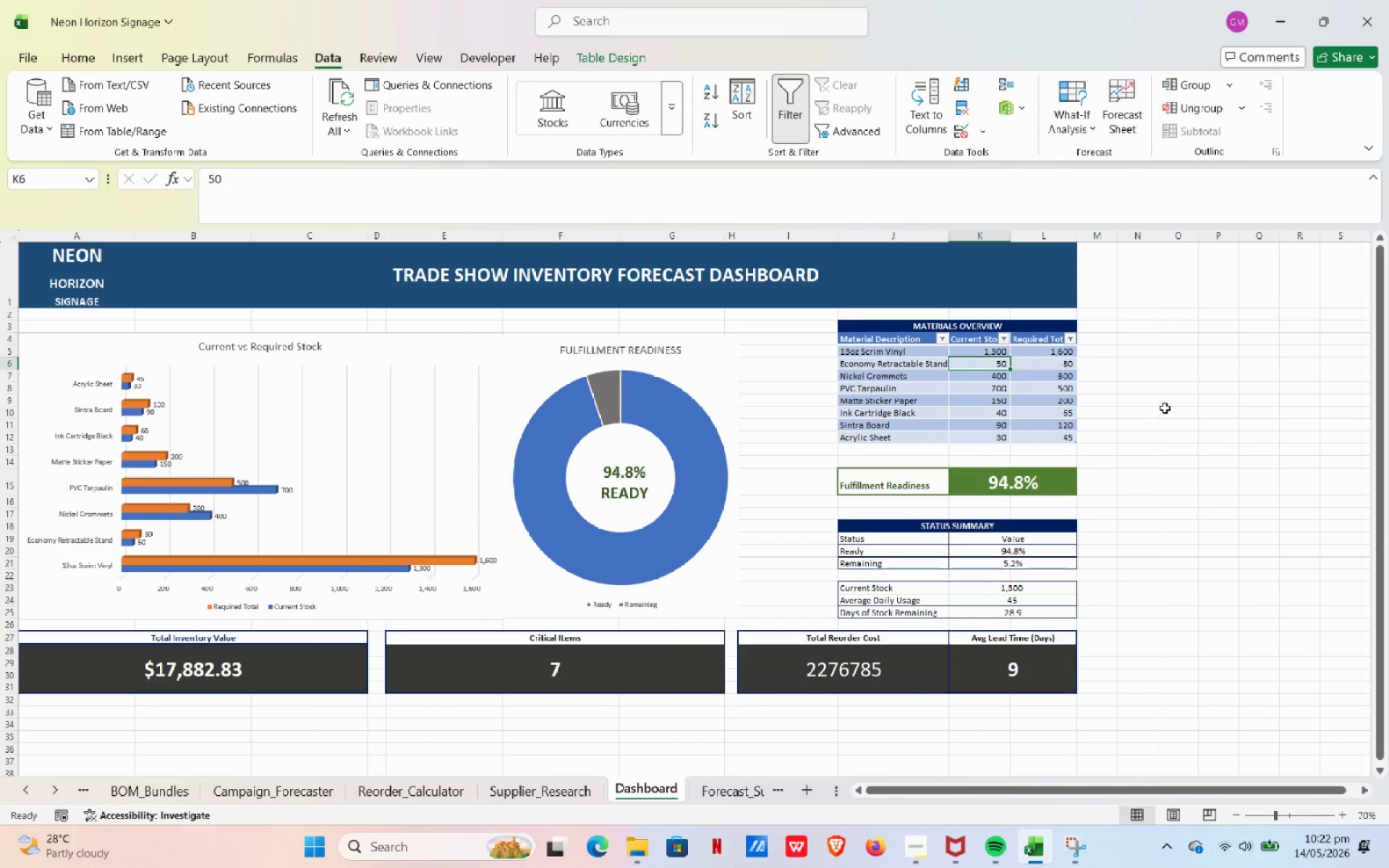 
key(Control+ControlLeft)
 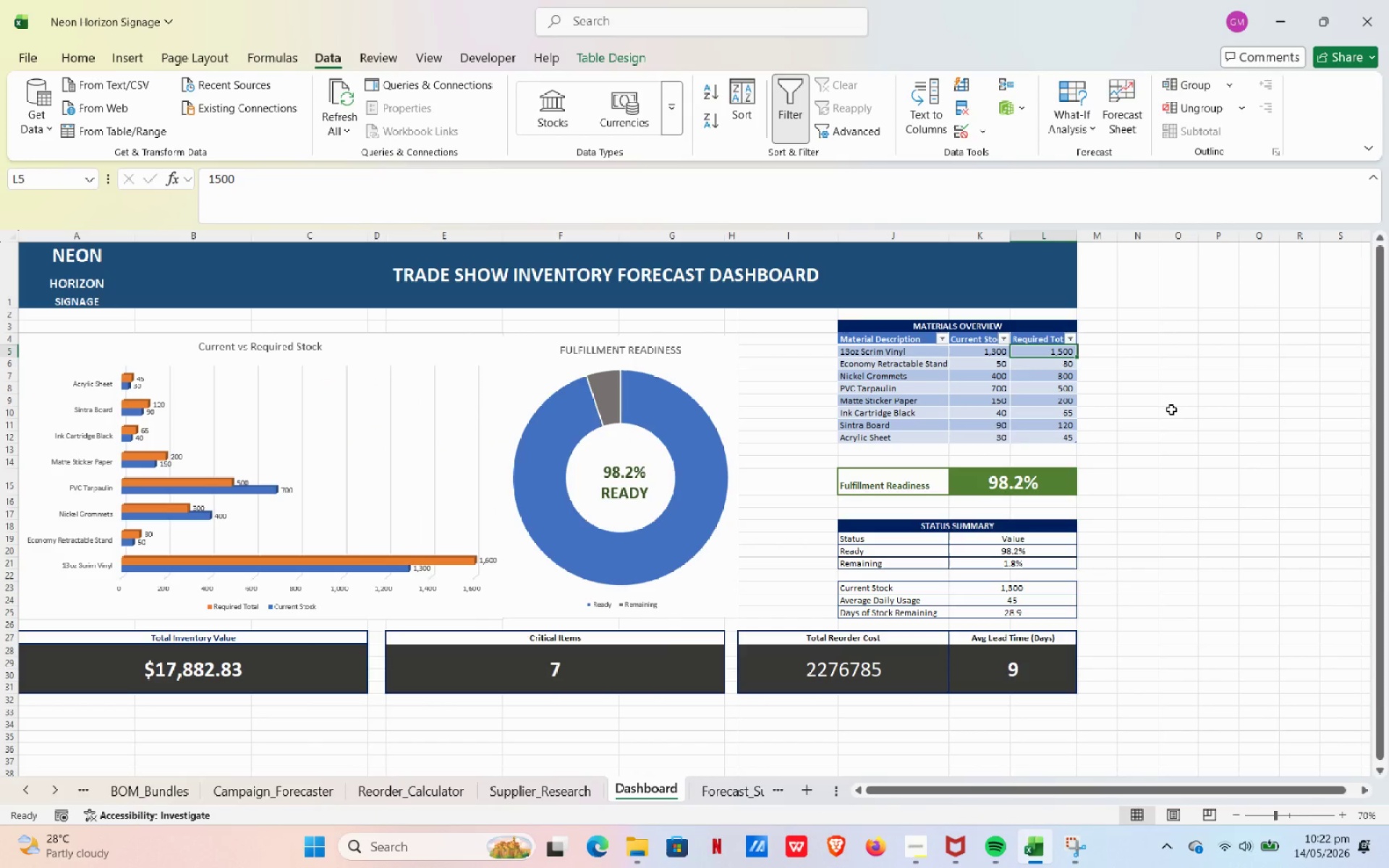 
key(Control+Z)
 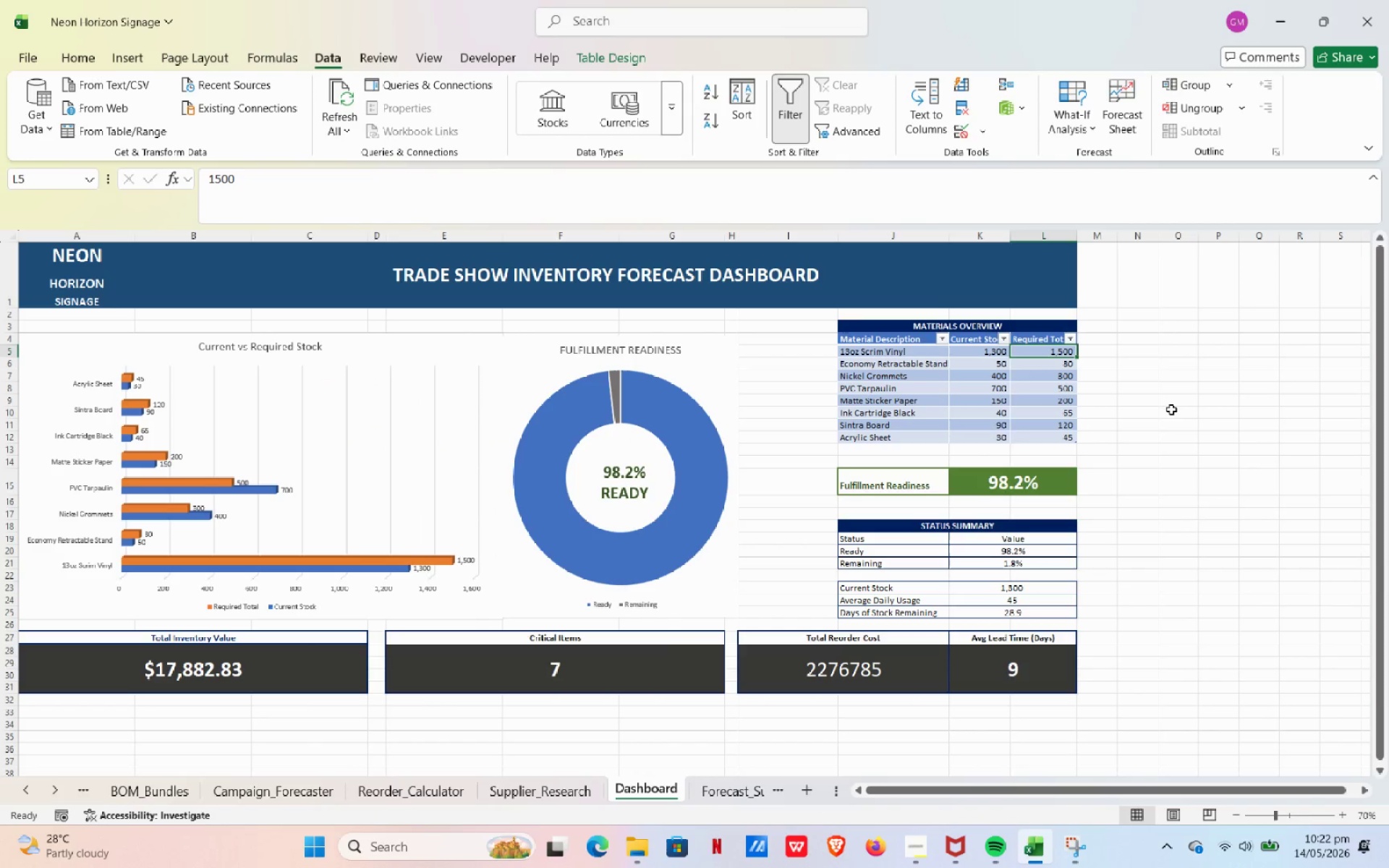 
key(Control+ControlLeft)
 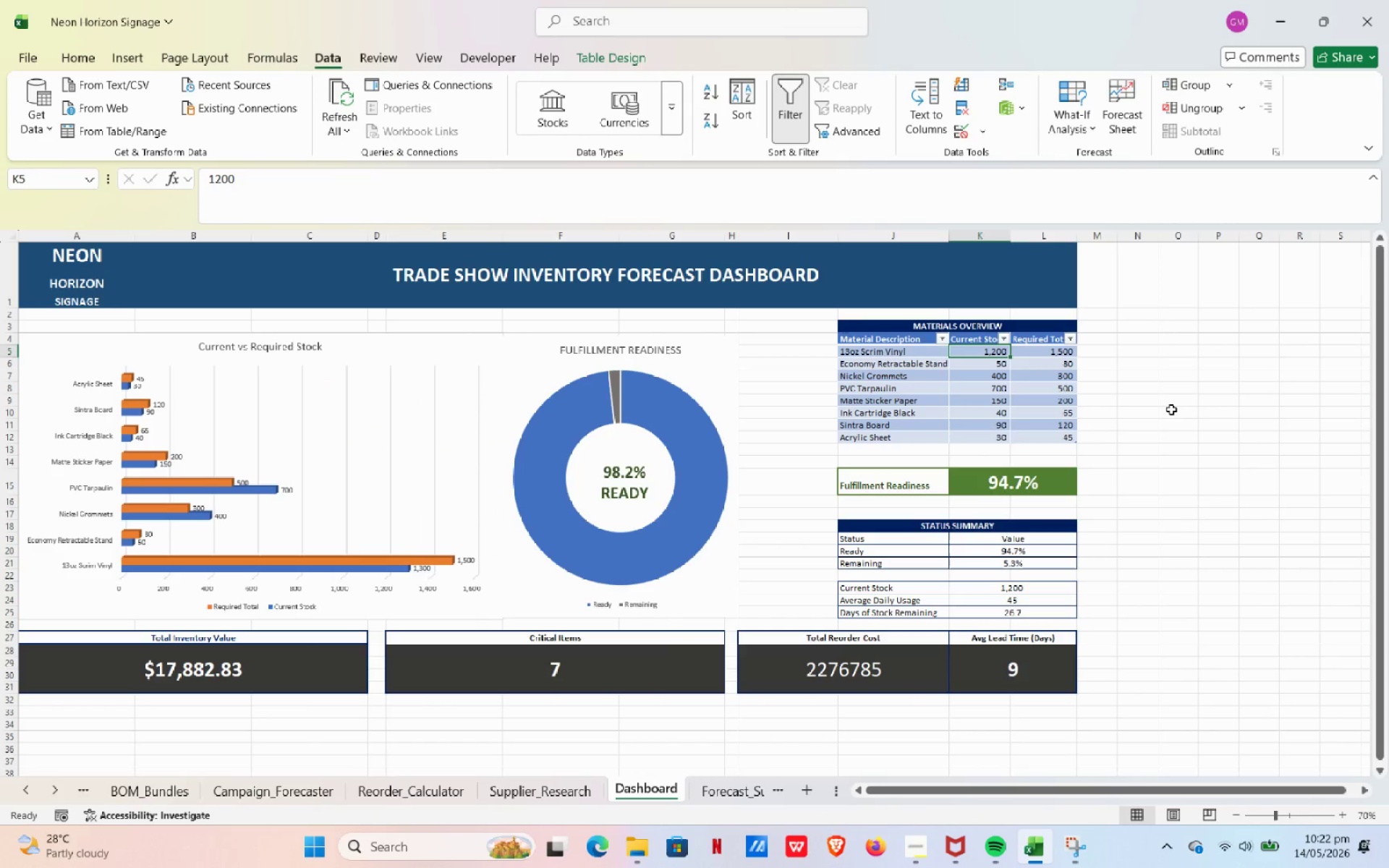 
key(Control+Z)
 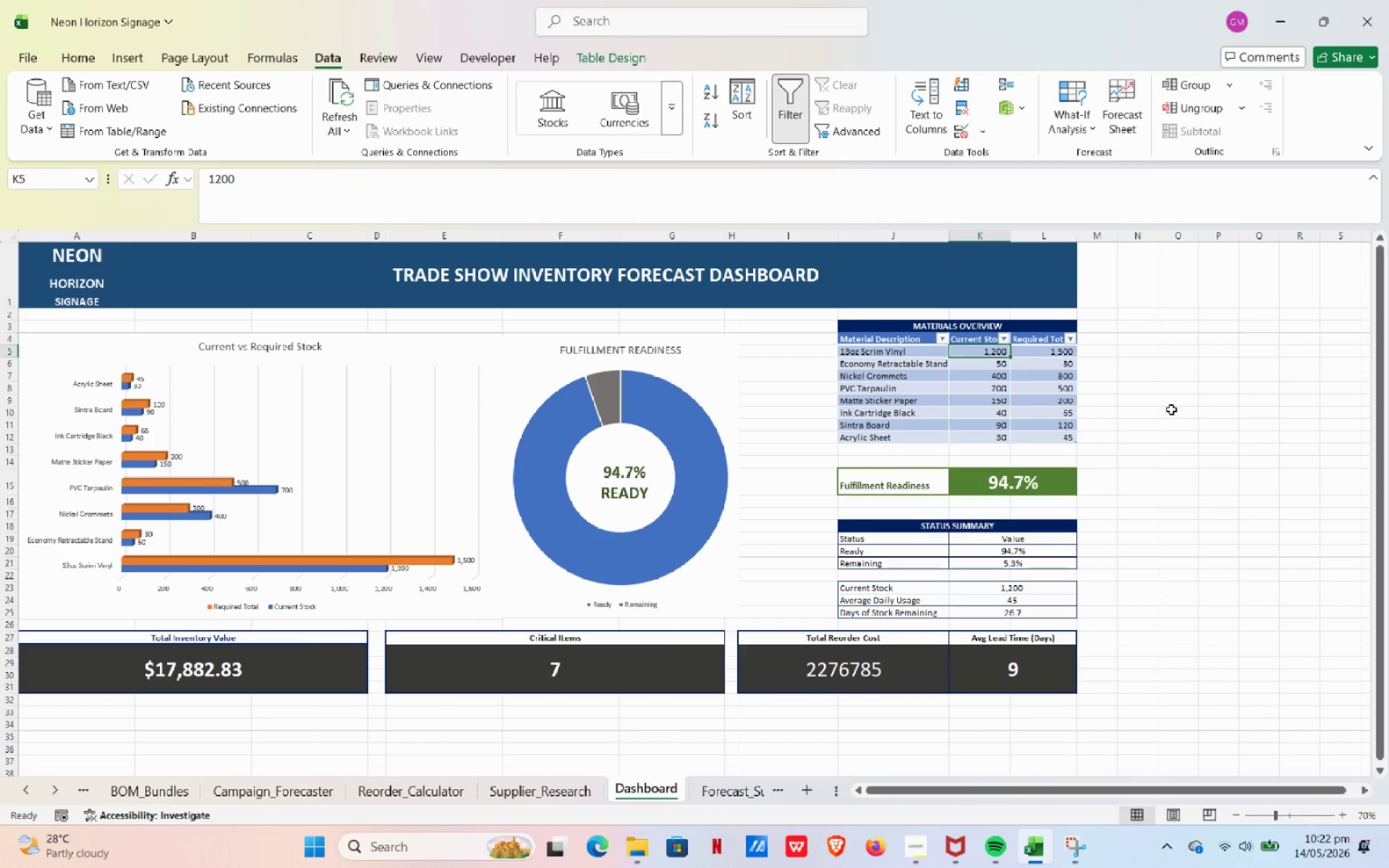 
key(Control+Z)
 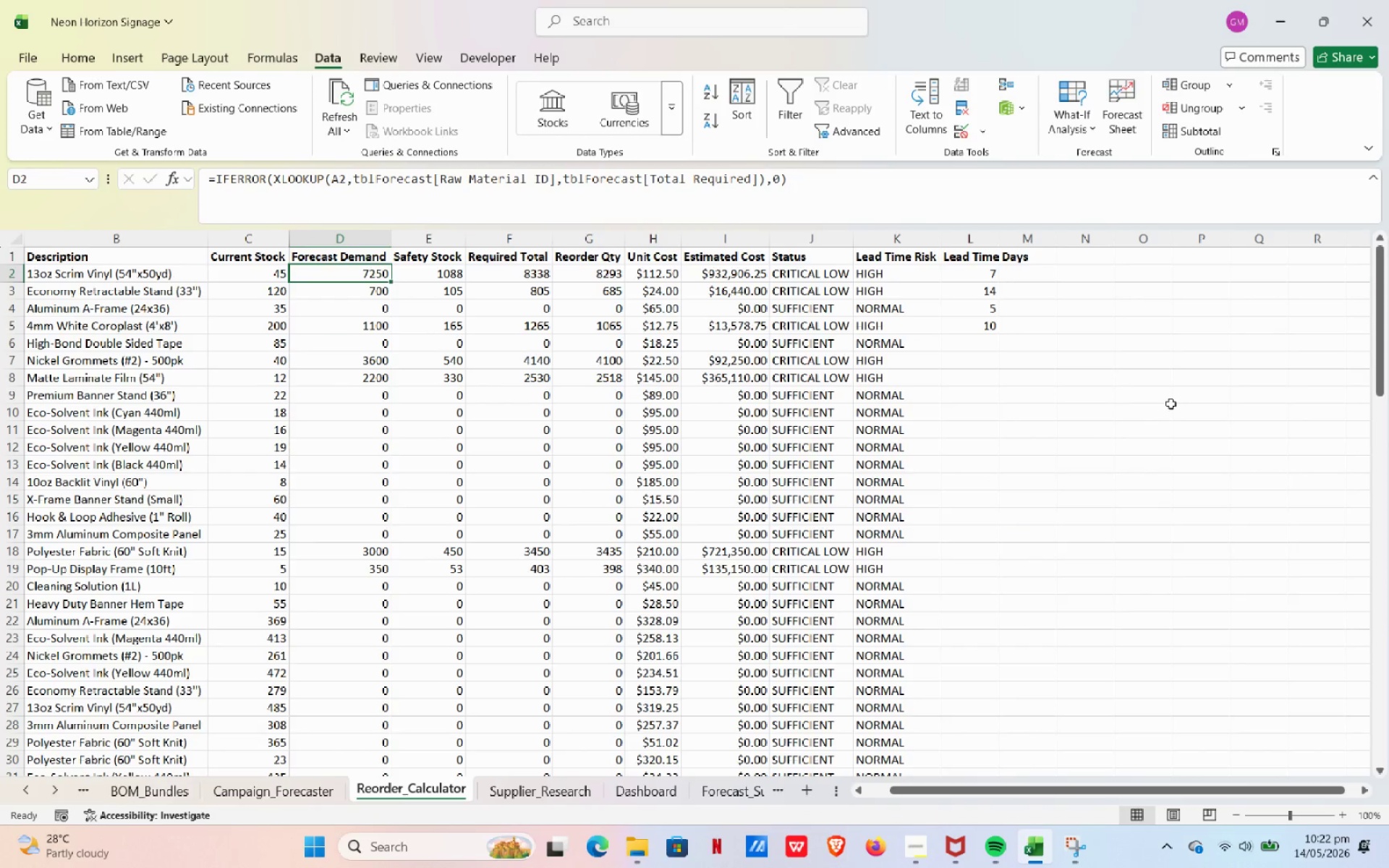 
key(Control+Z)
 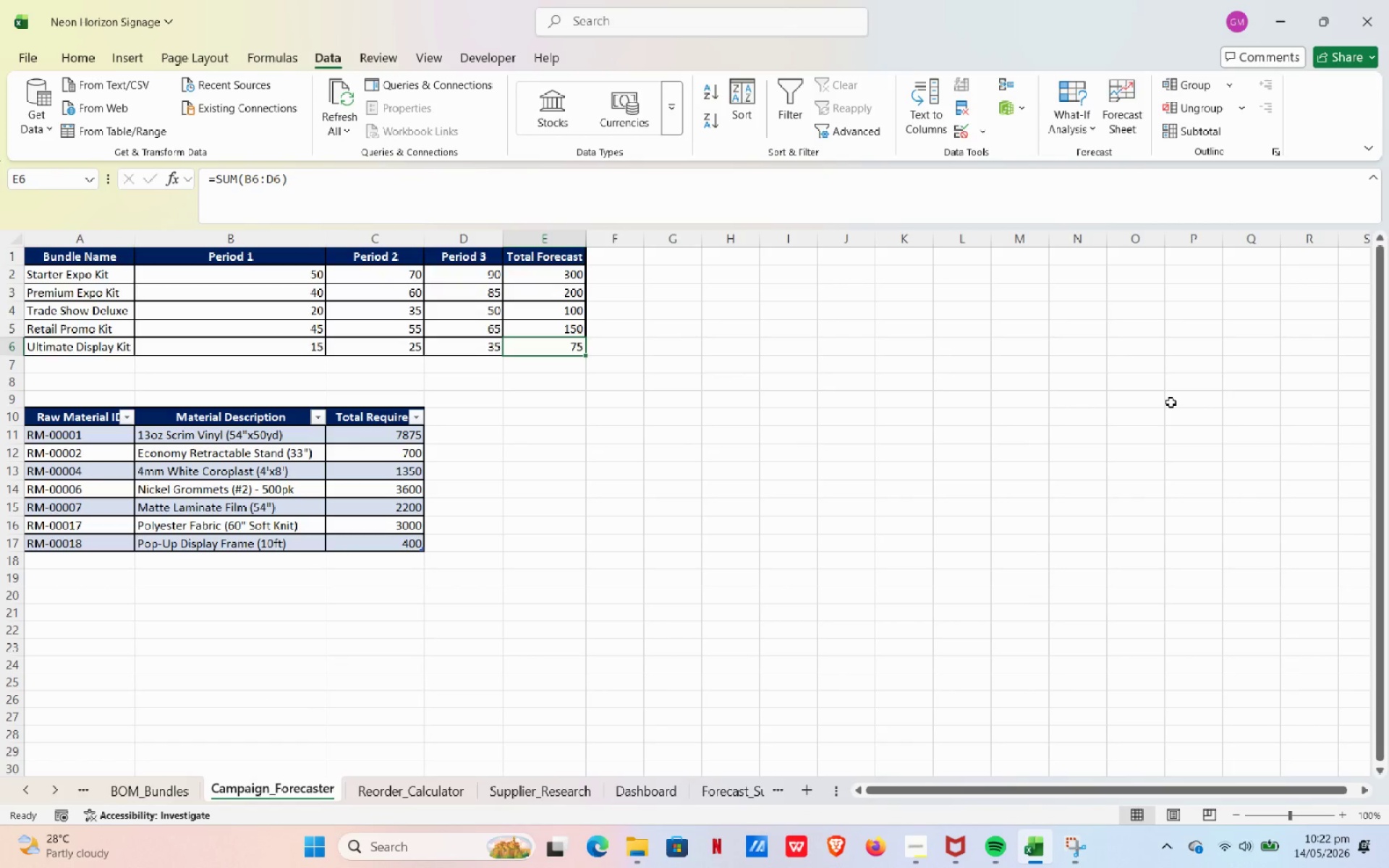 
key(Control+Z)
 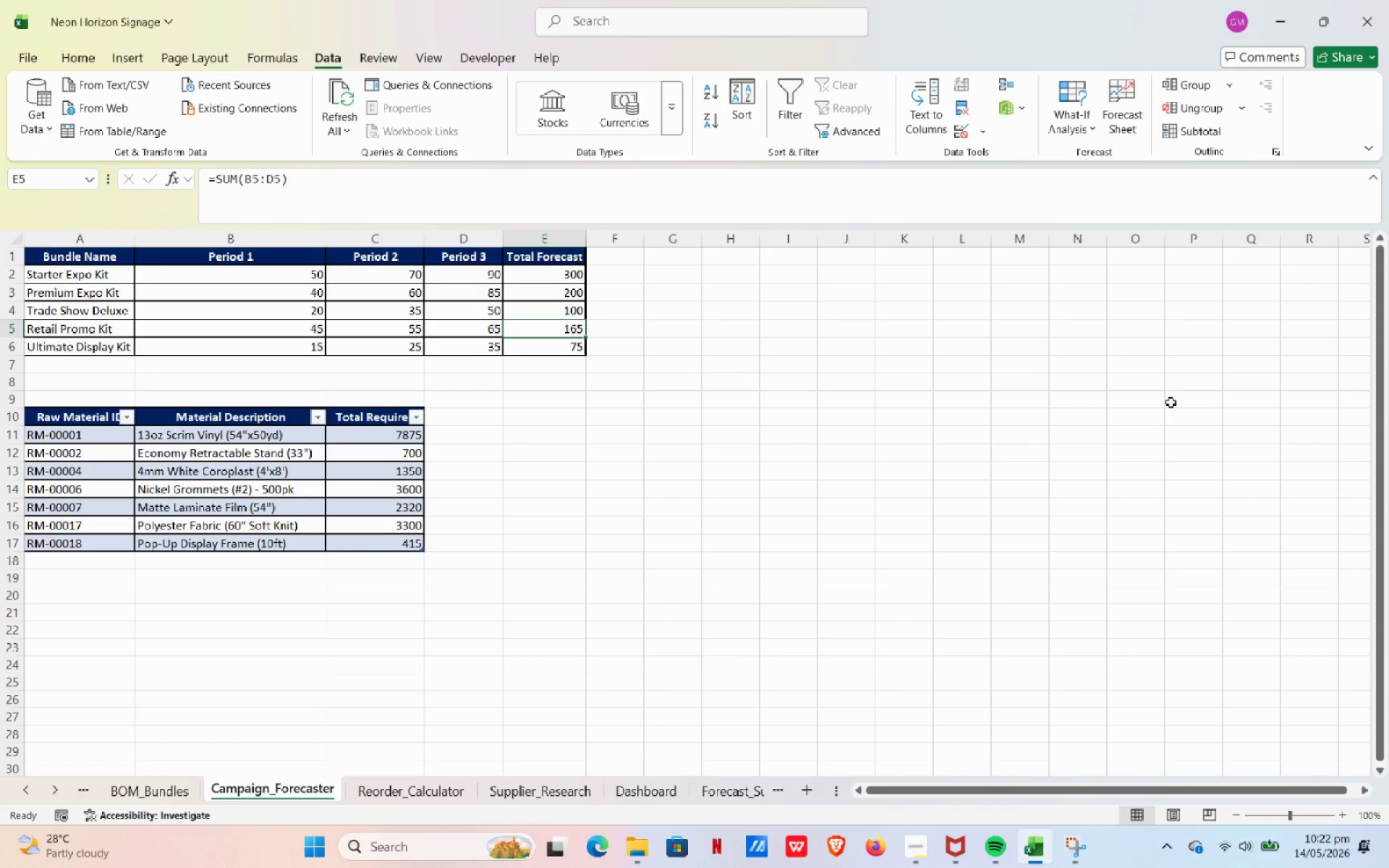 
key(Control+ControlLeft)
 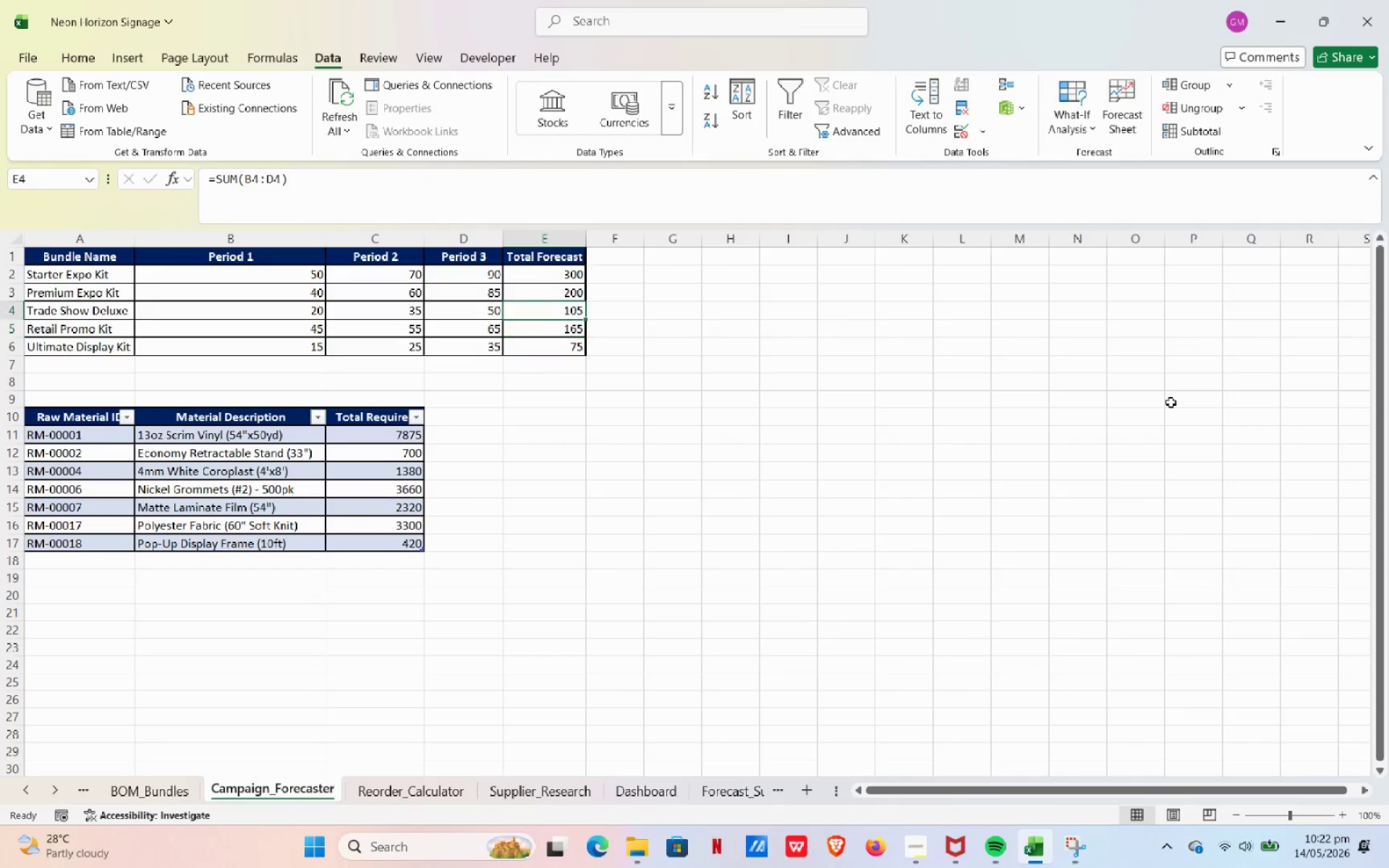 
key(Control+Z)
 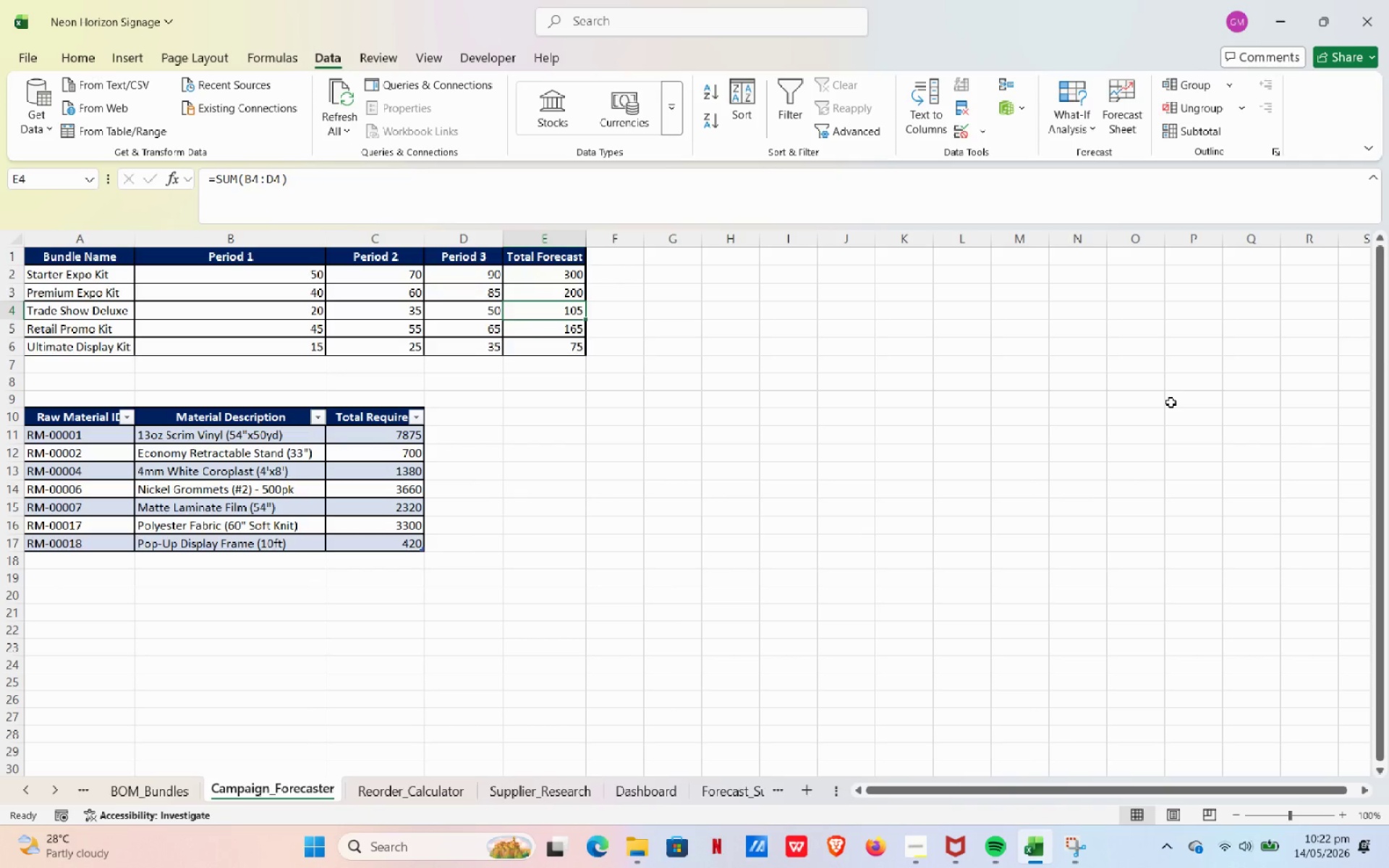 
key(Control+Z)
 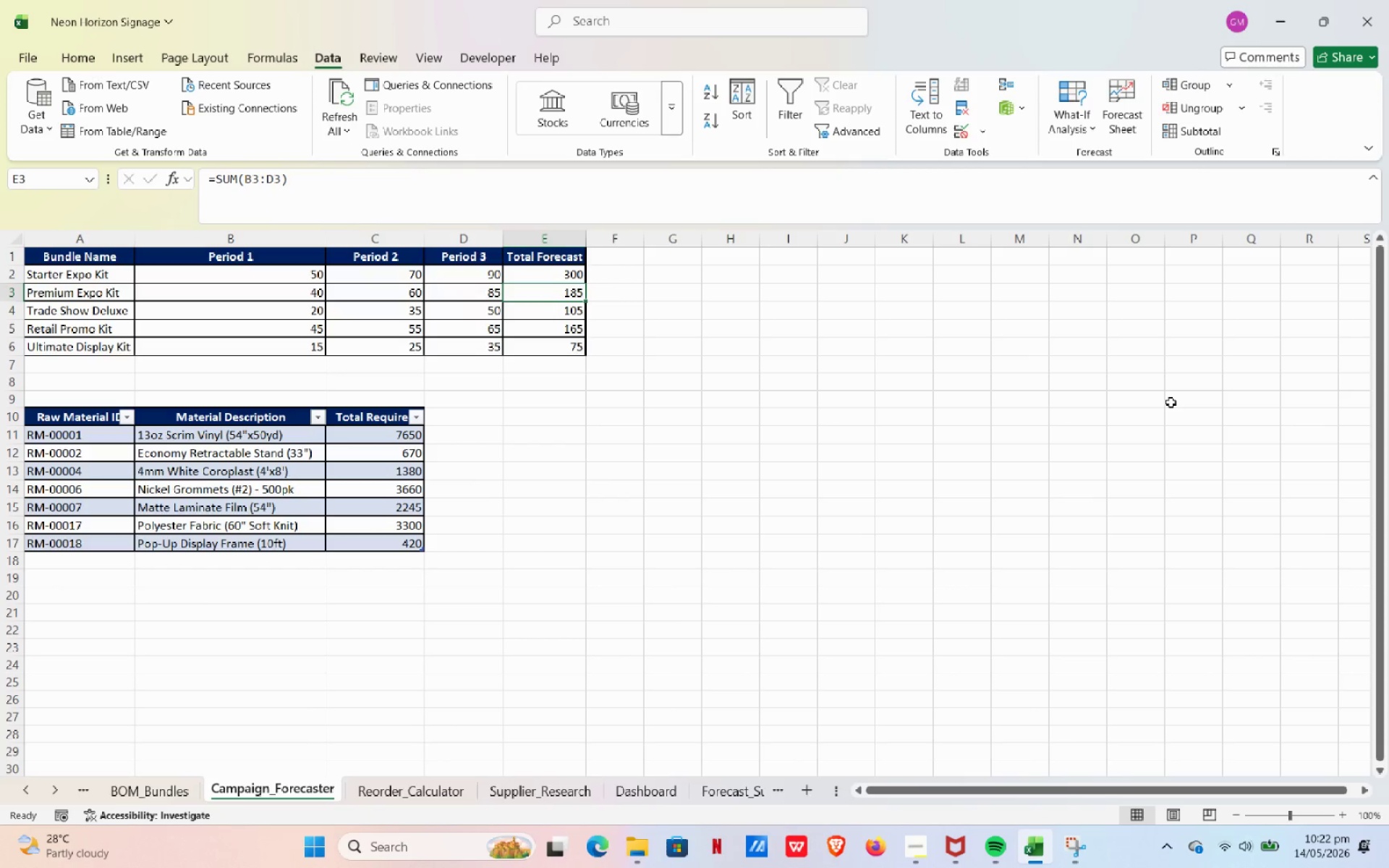 
key(Control+Z)
 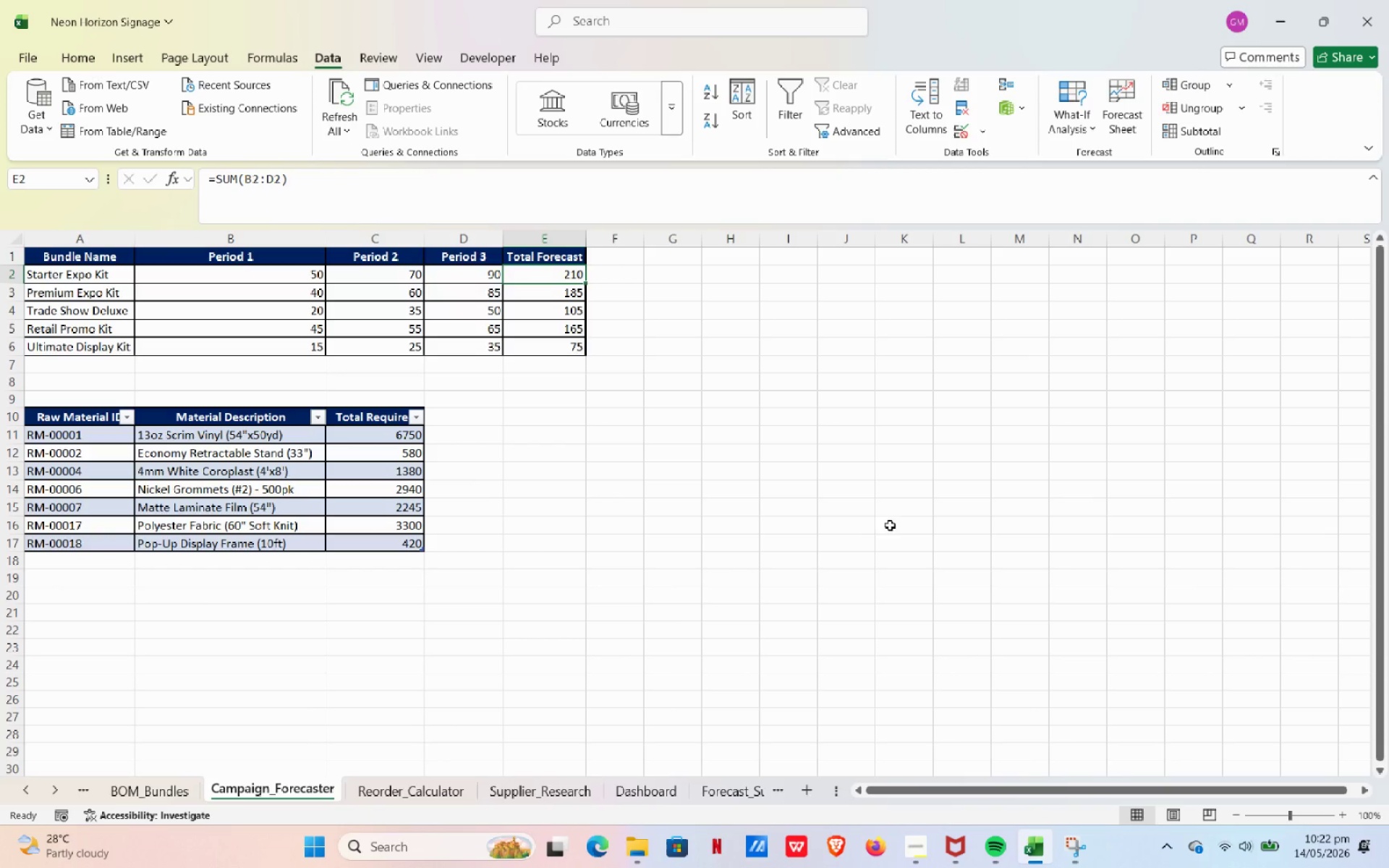 
key(Control+Z)
 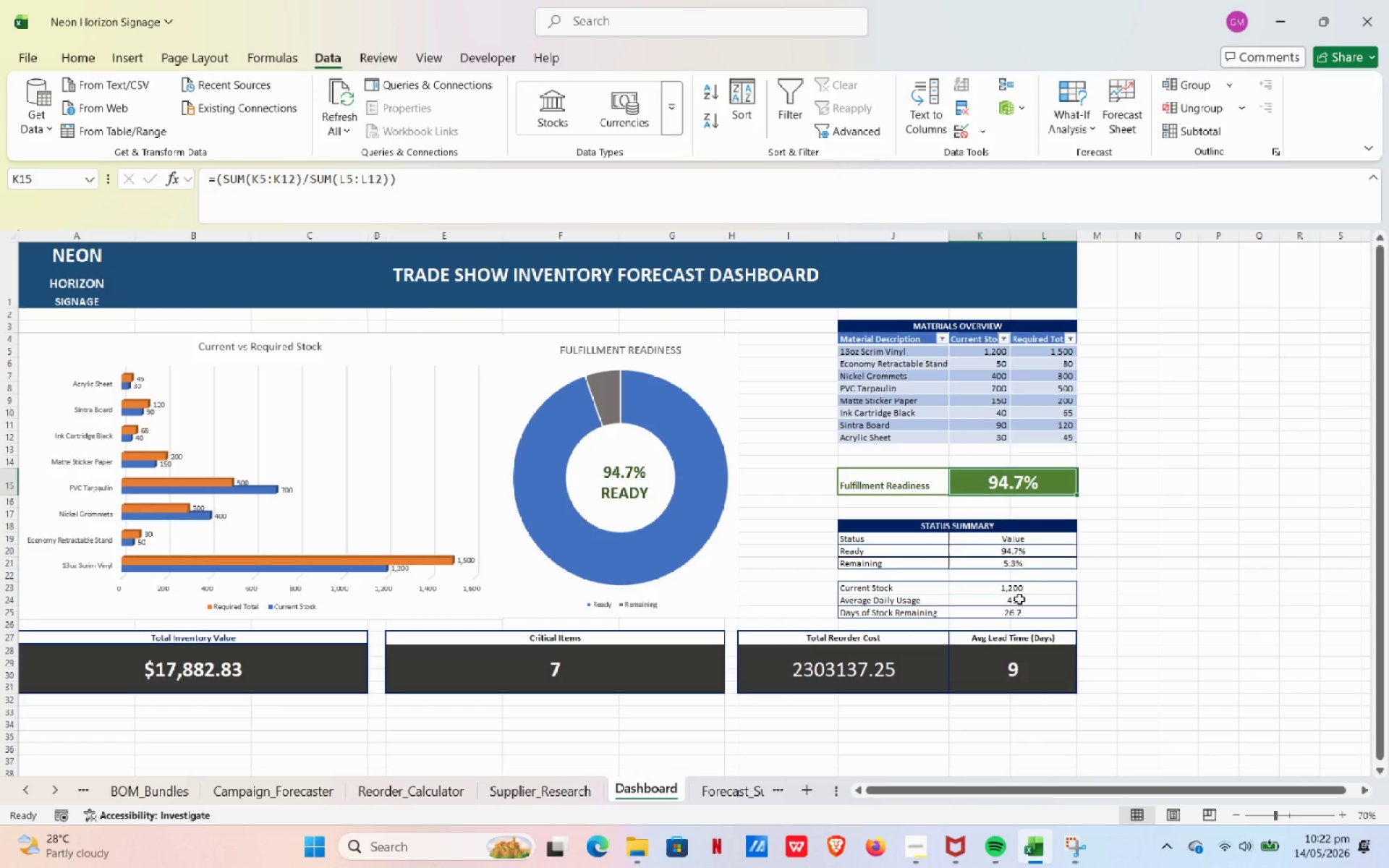 
left_click([1158, 493])
 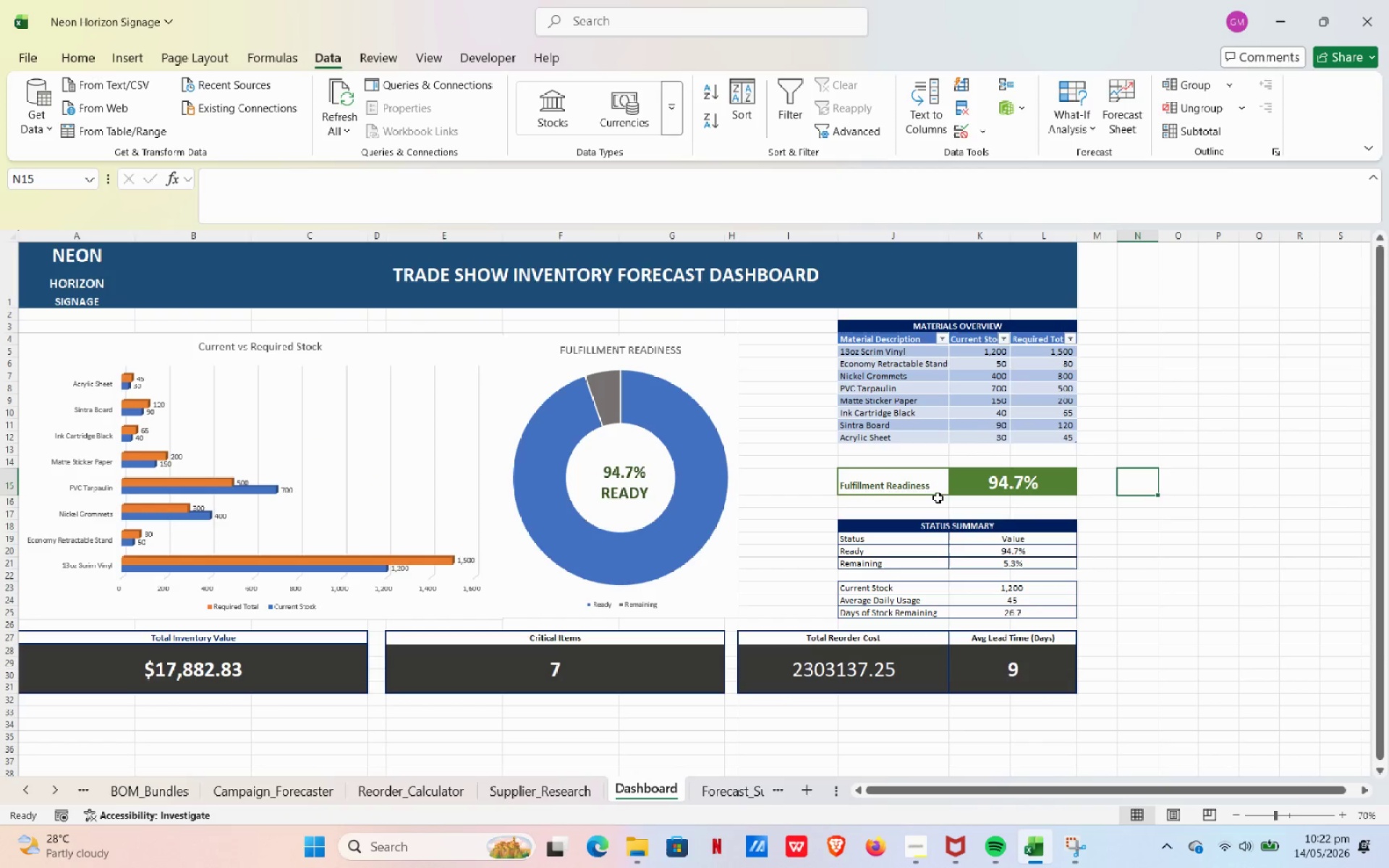 
left_click([919, 485])
 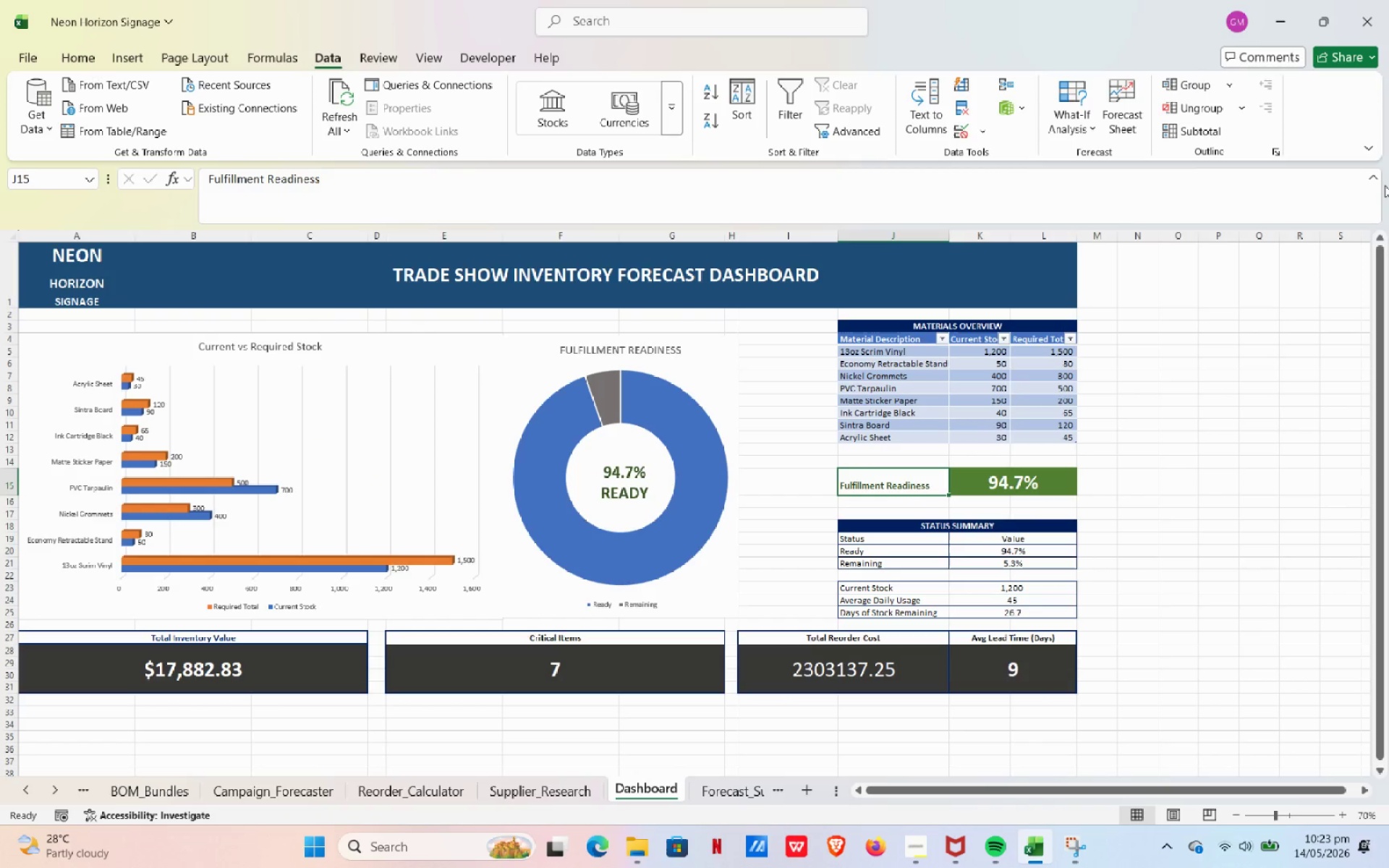 